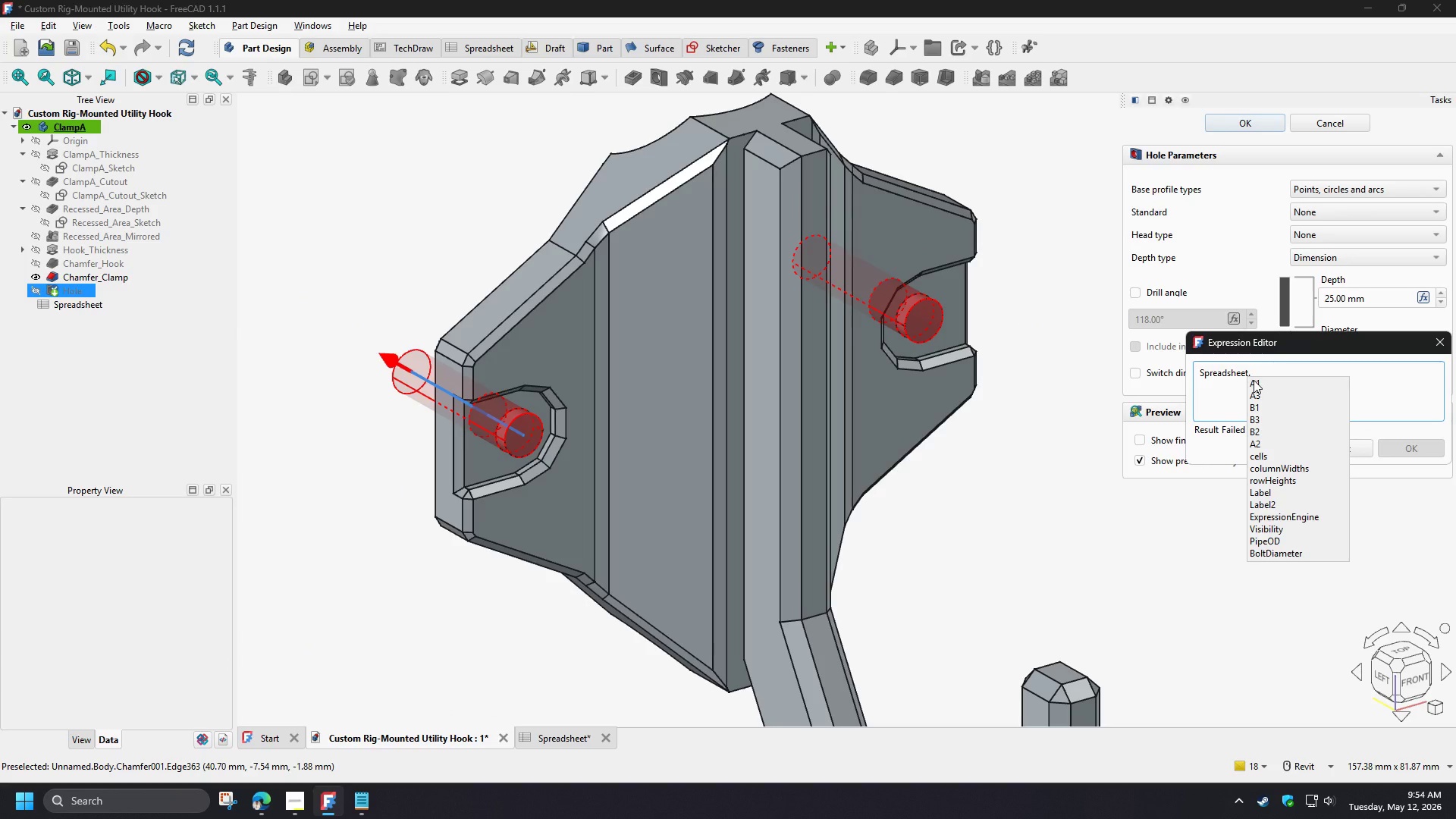 
type(bol)
 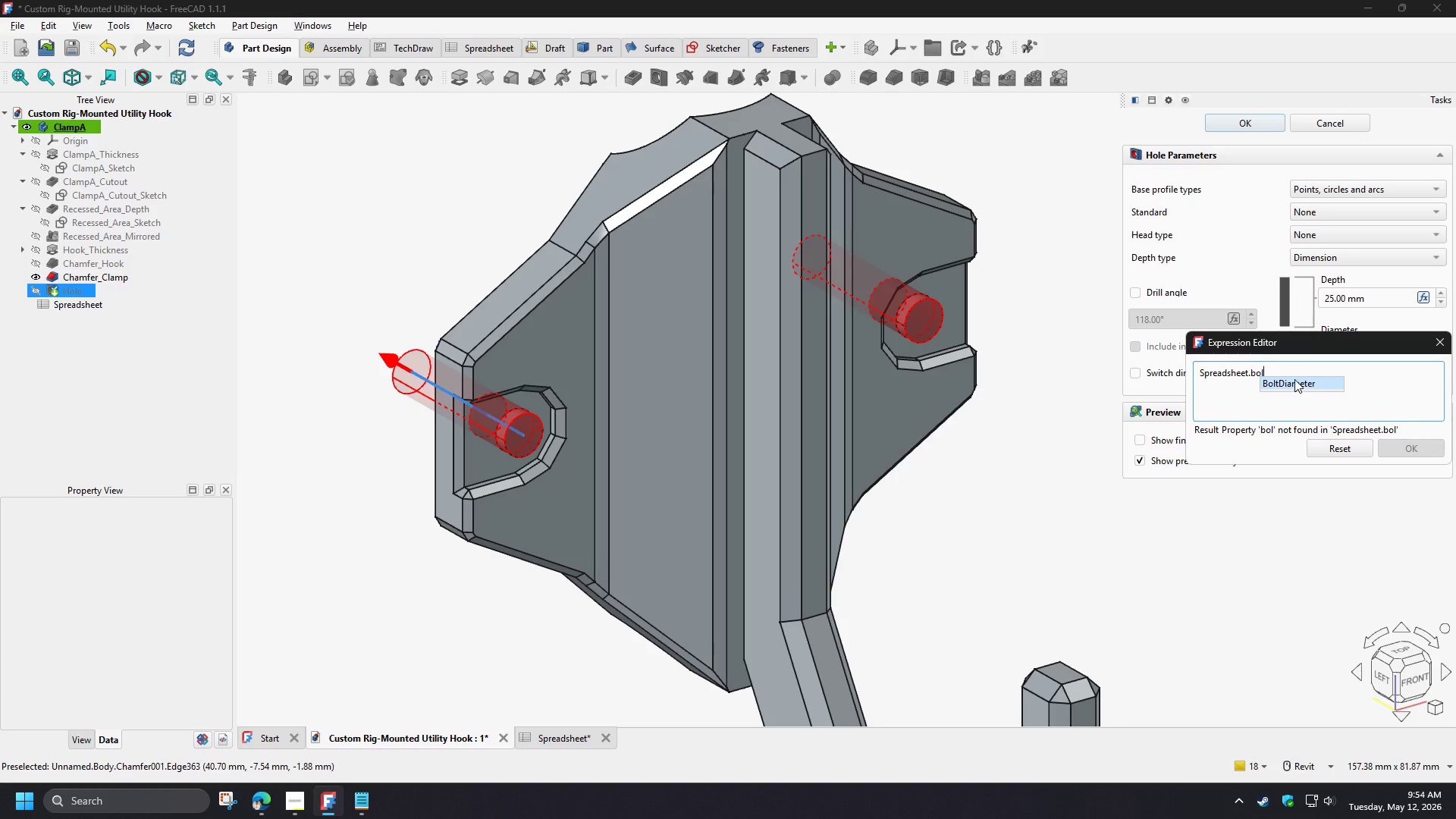 
left_click([1294, 379])
 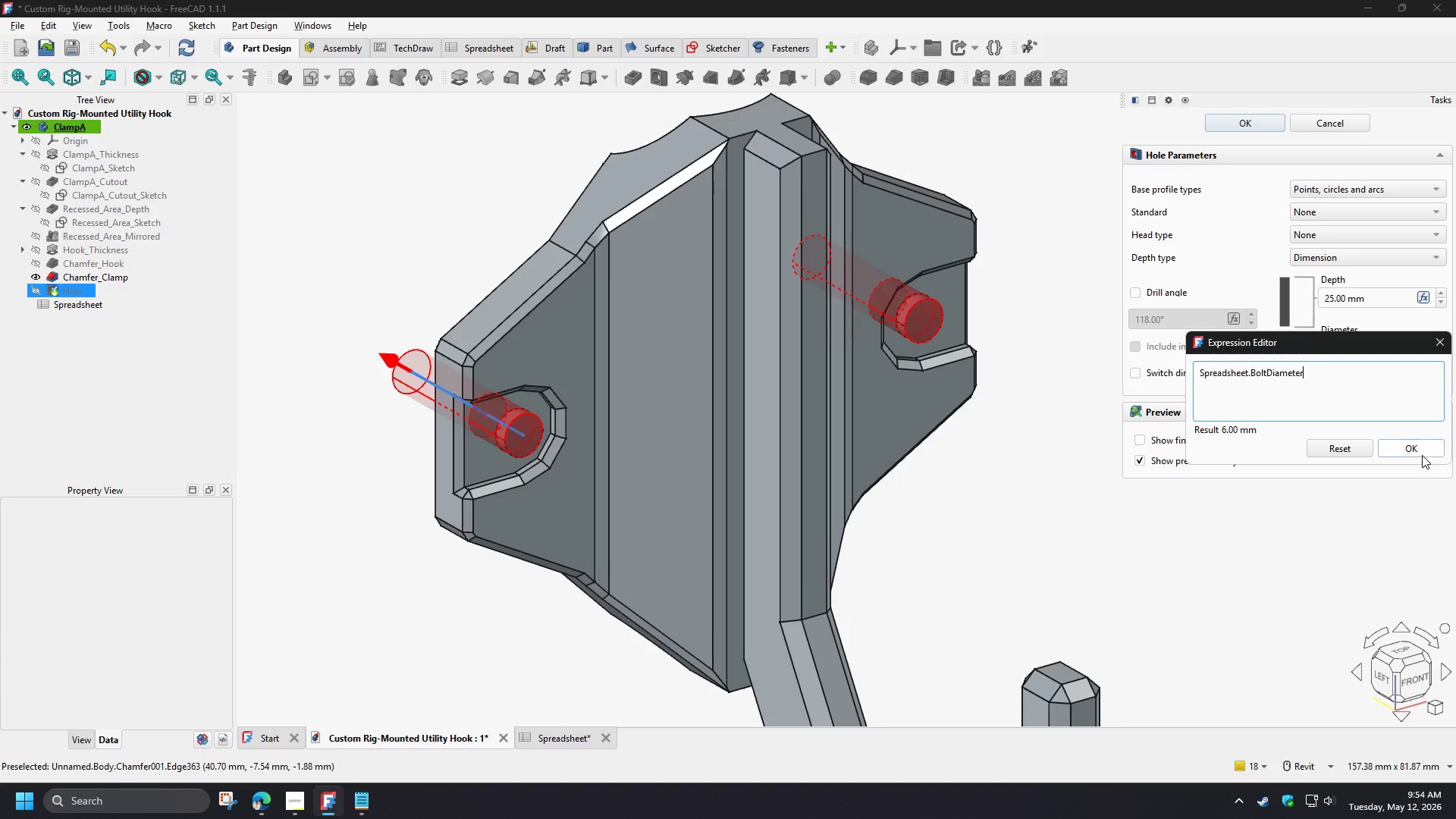 
left_click([1424, 453])
 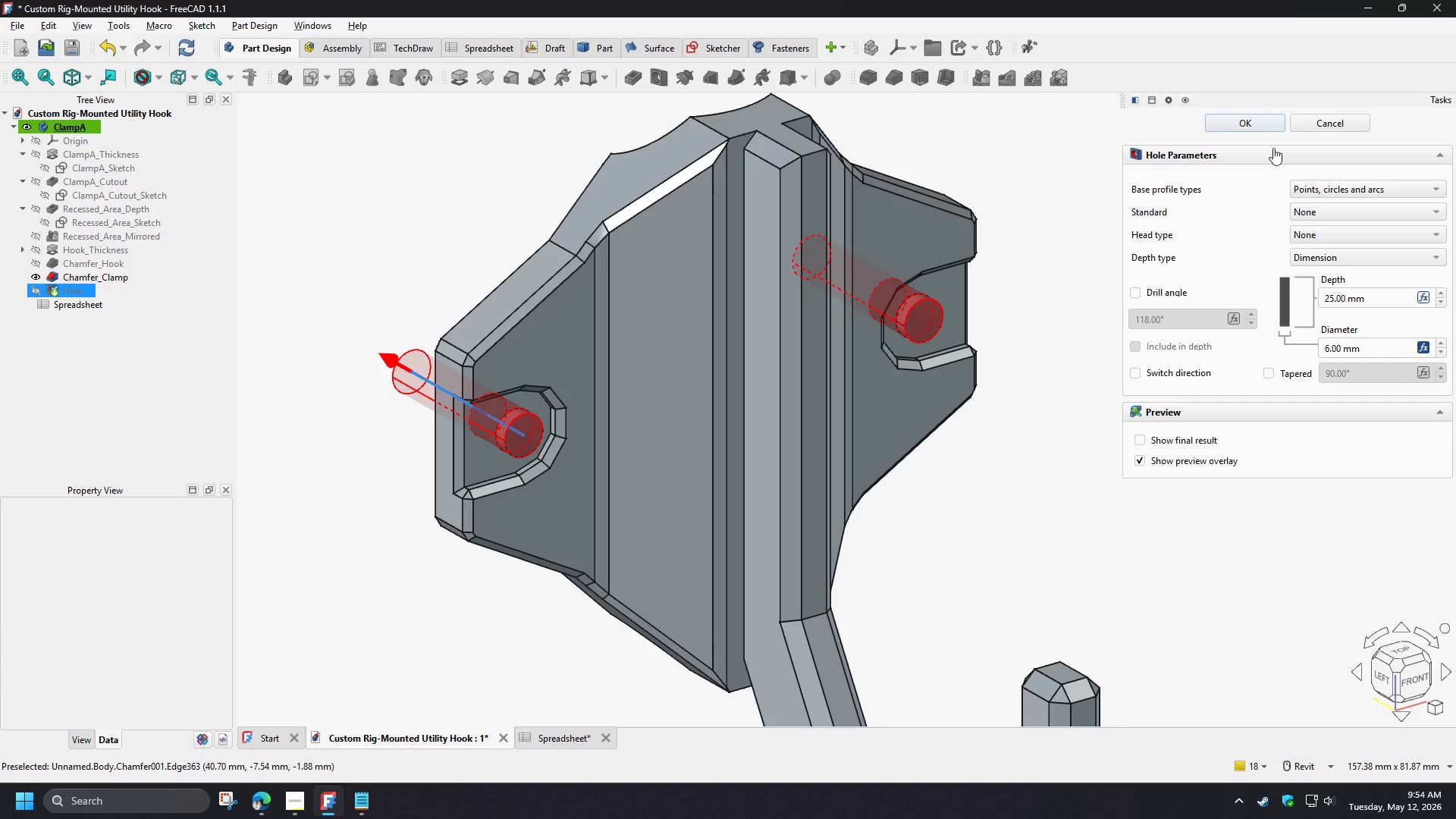 
left_click([1373, 256])
 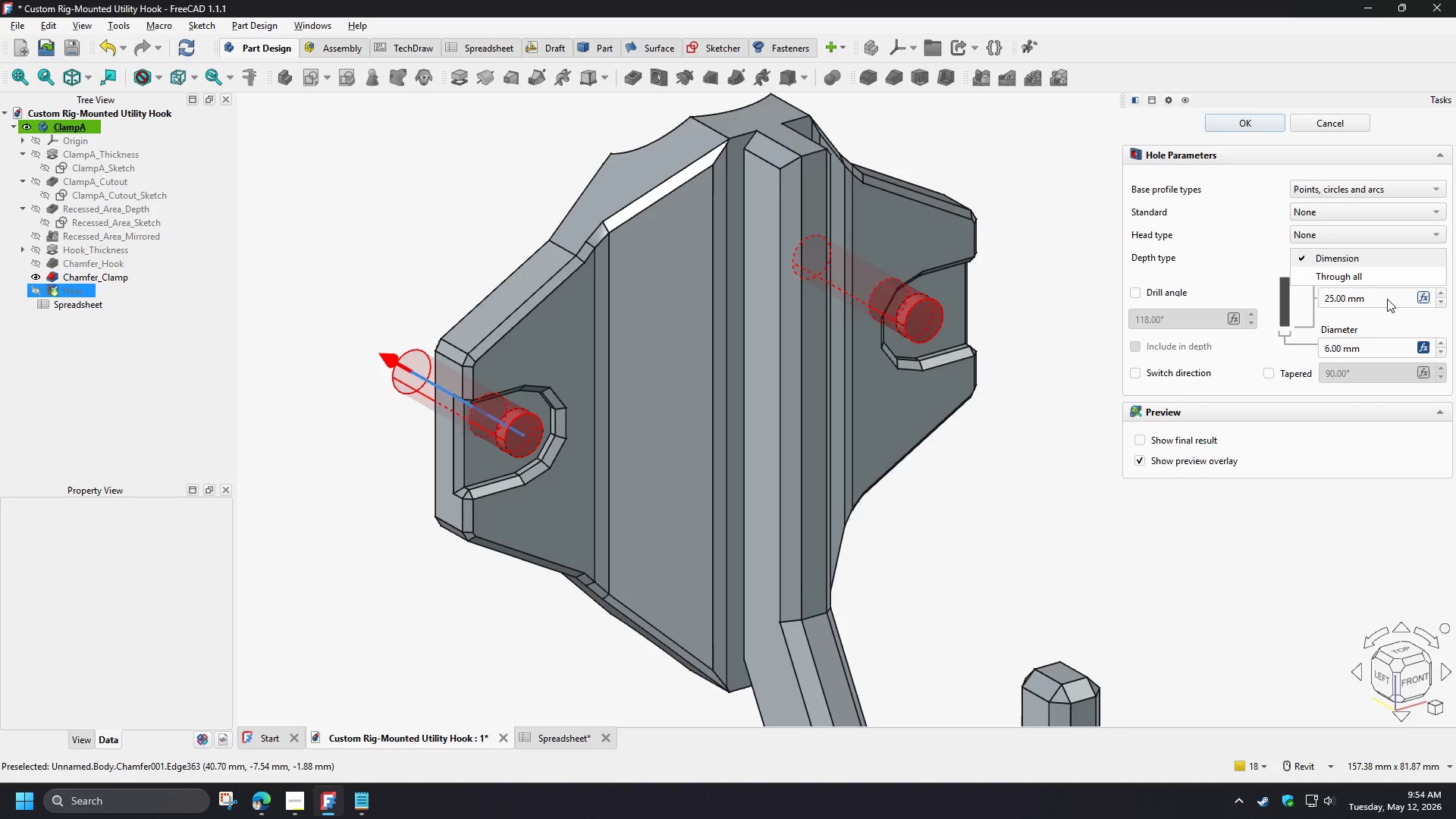 
left_click([1387, 299])
 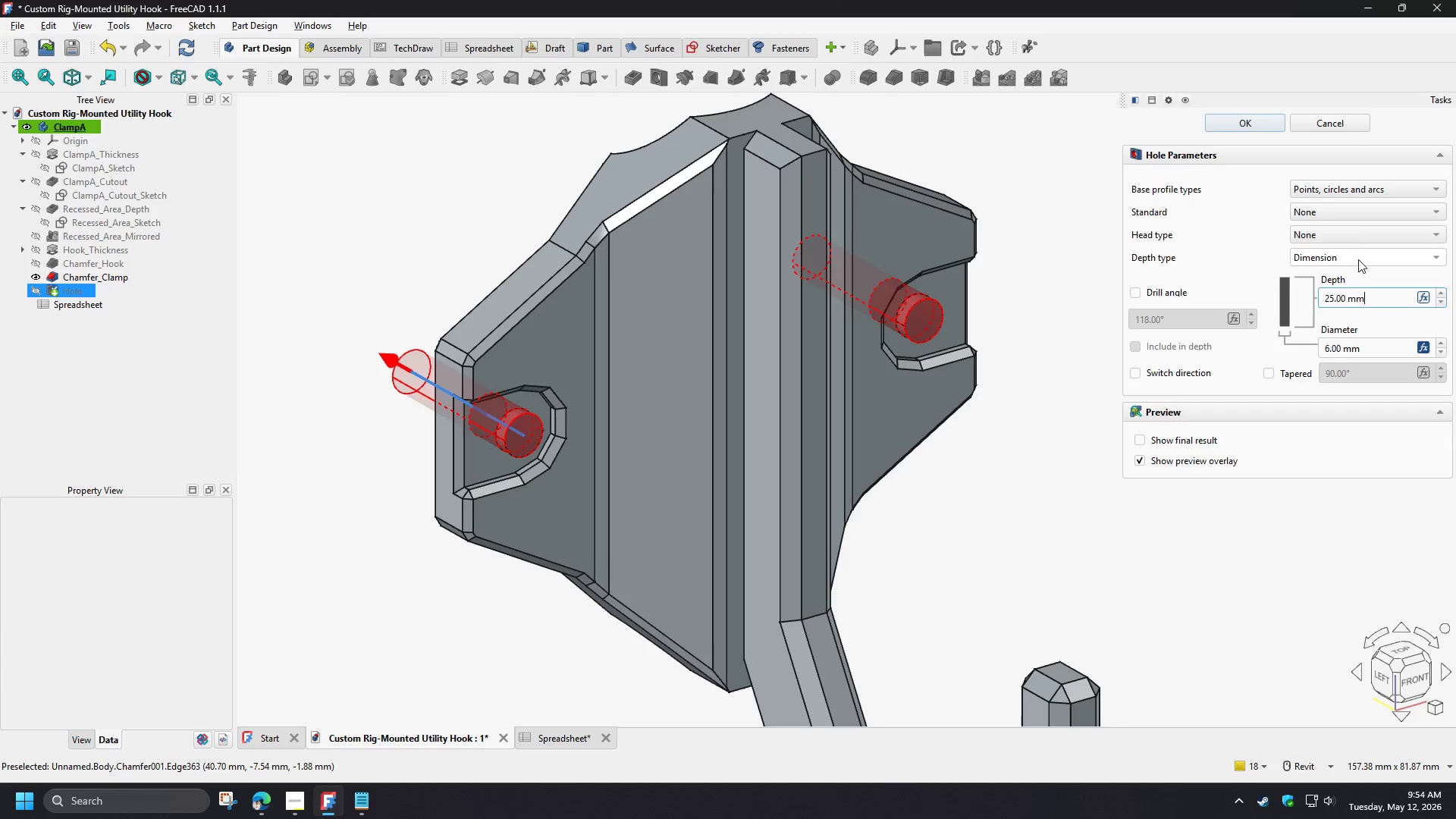 
left_click([1357, 258])
 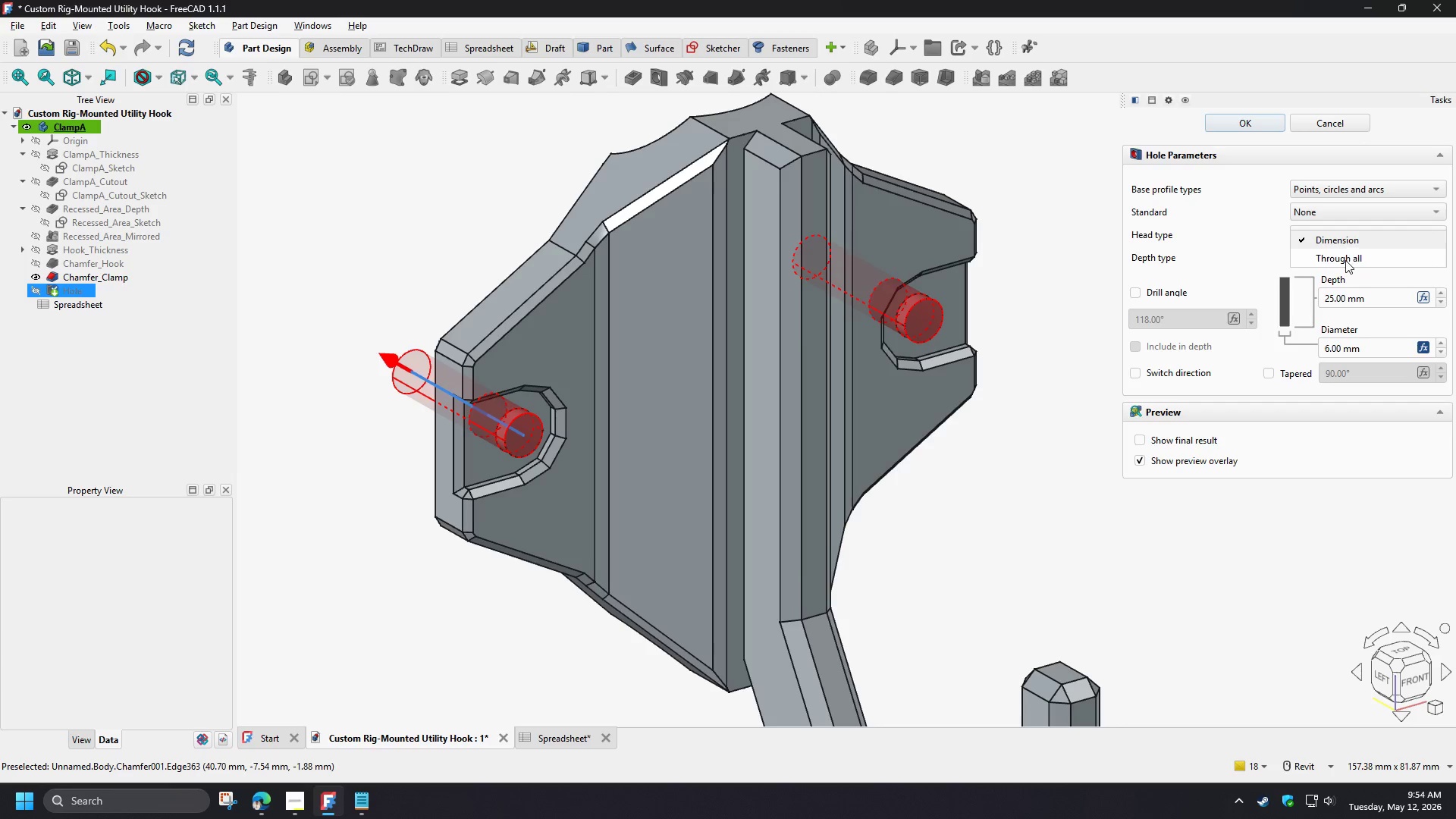 
left_click([1345, 260])
 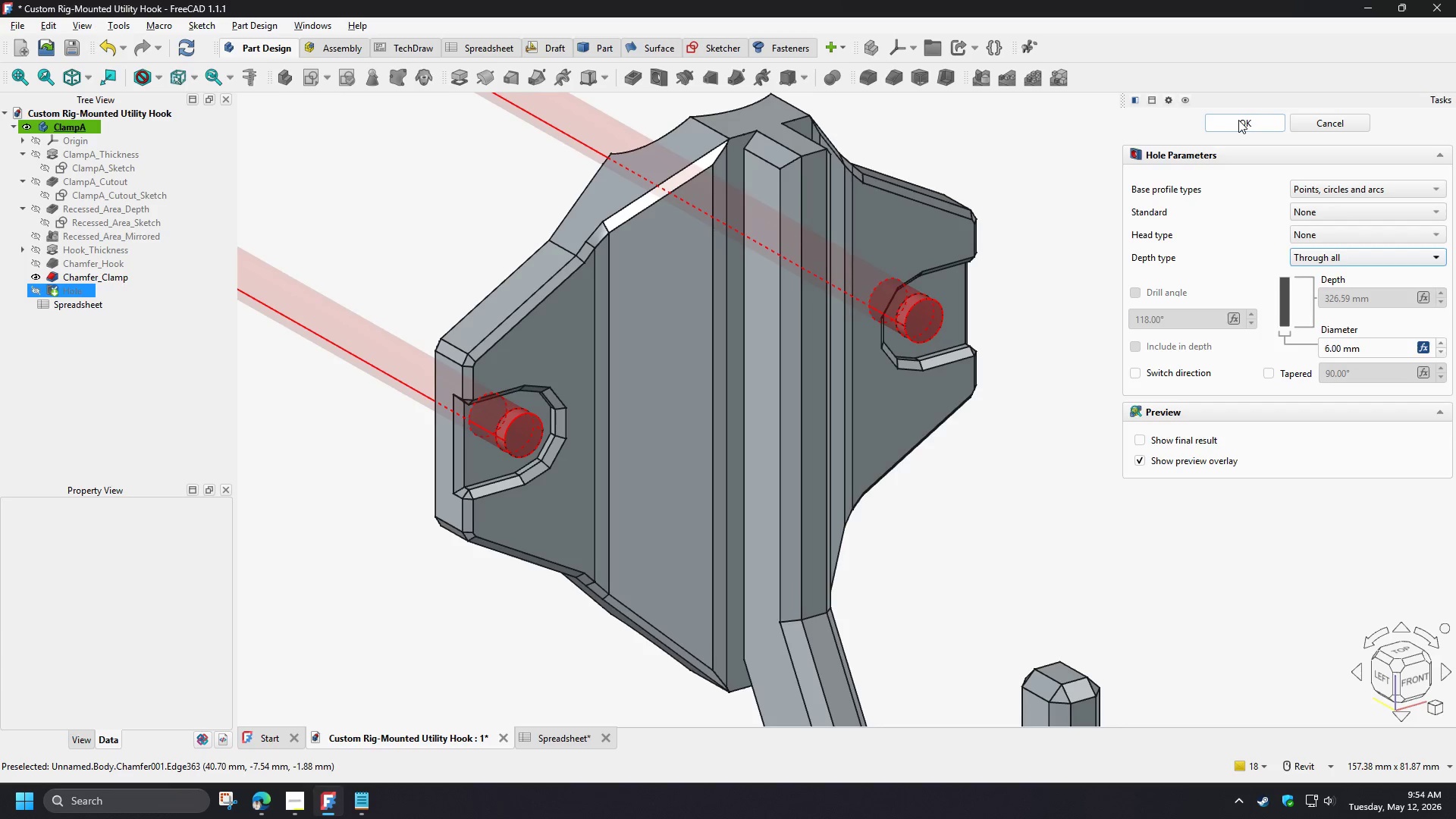 
left_click([1238, 120])
 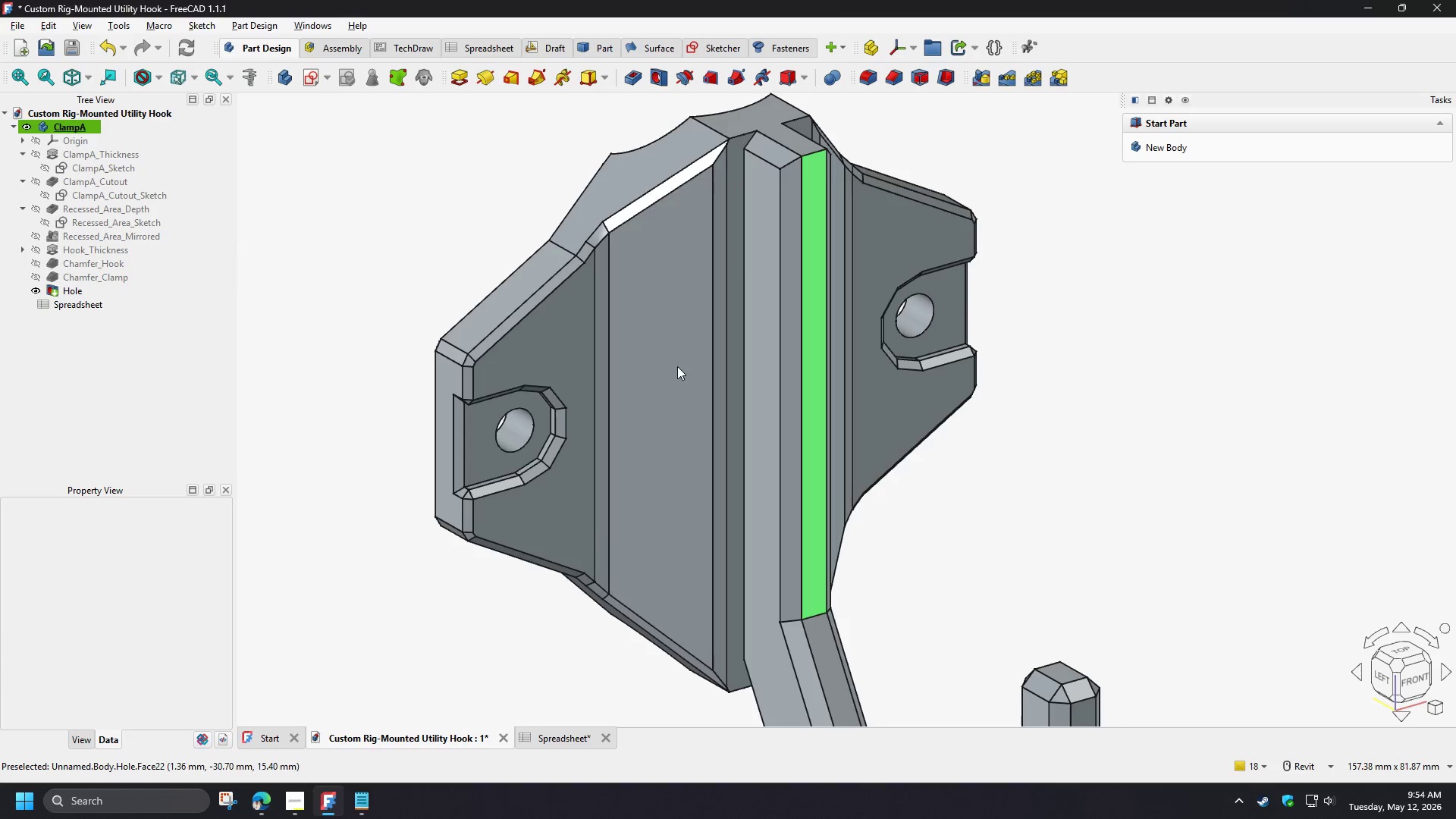 
hold_key(key=ShiftLeft, duration=1.44)
 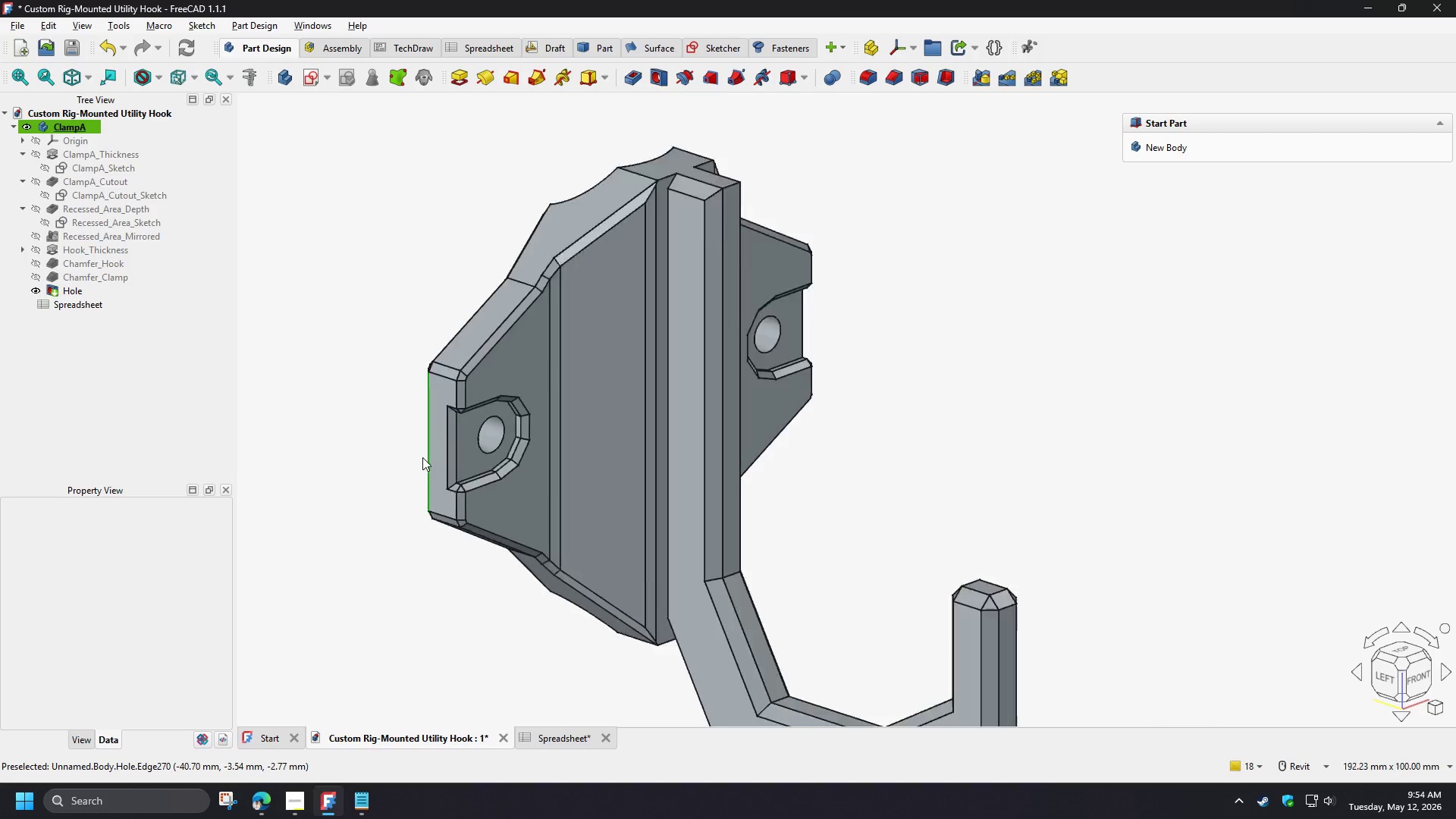 
hold_key(key=ShiftLeft, duration=1.39)
 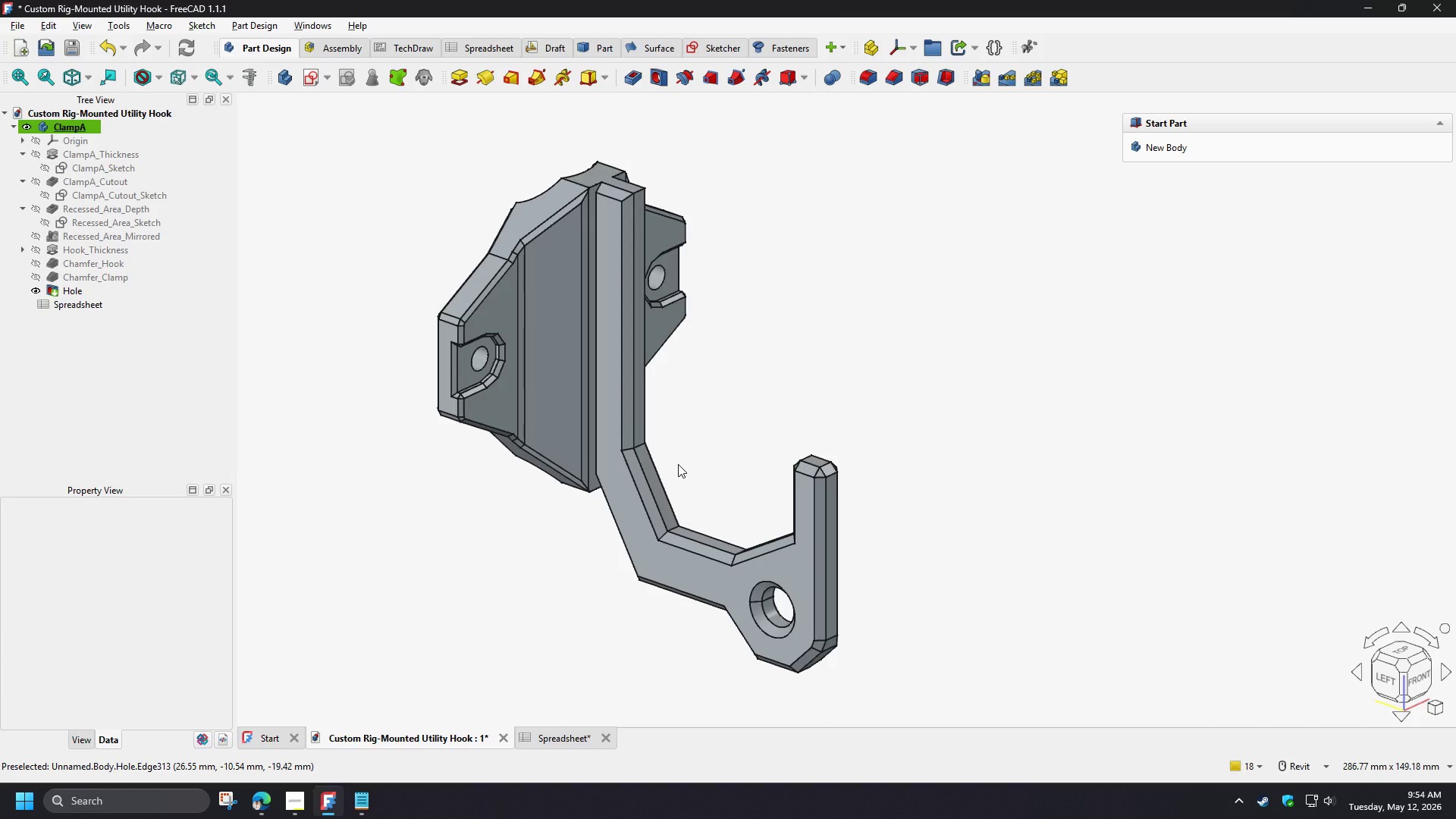 
scroll: coordinate [422, 457], scroll_direction: down, amount: 3.0
 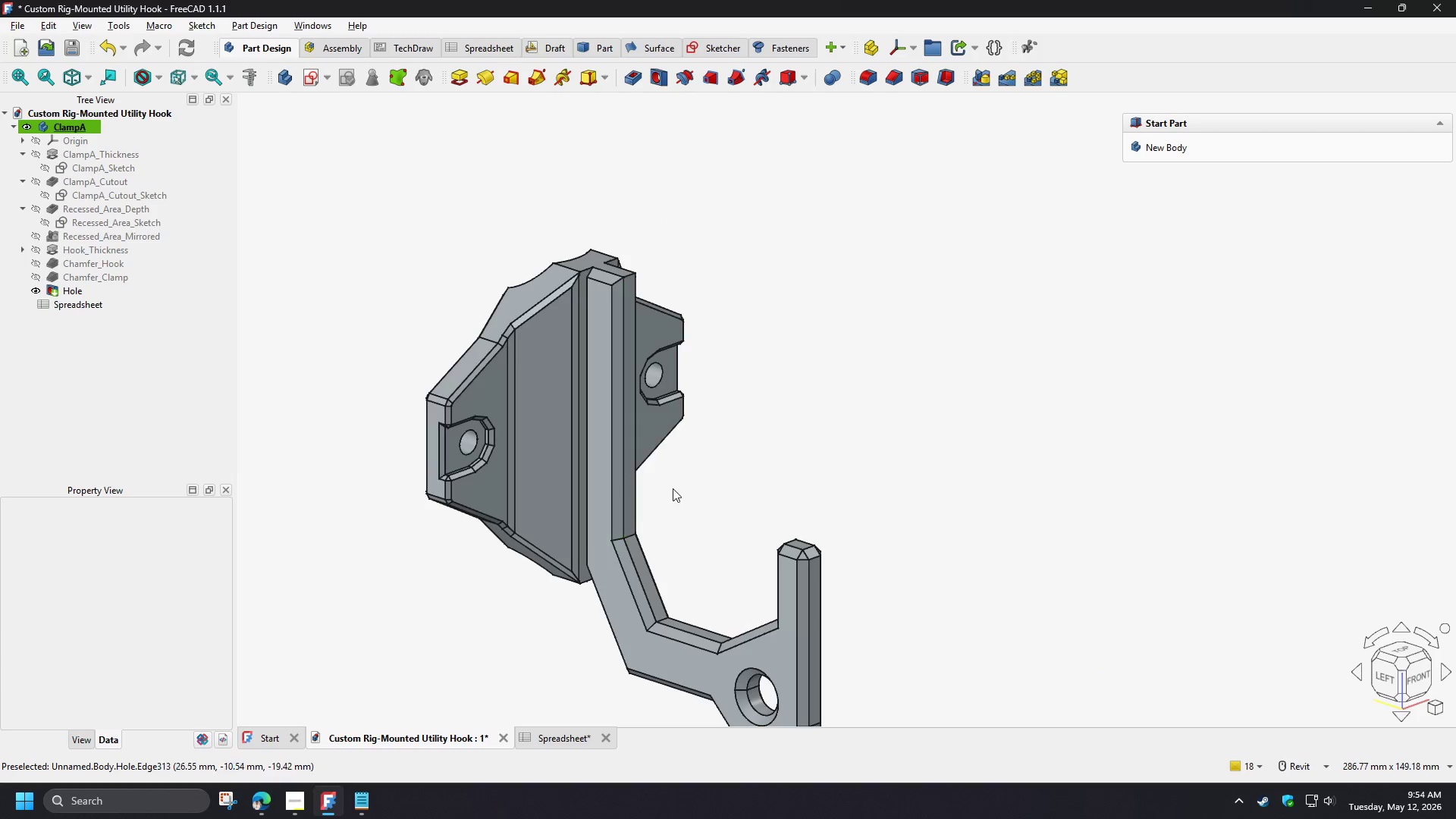 
hold_key(key=ShiftLeft, duration=1.5)
 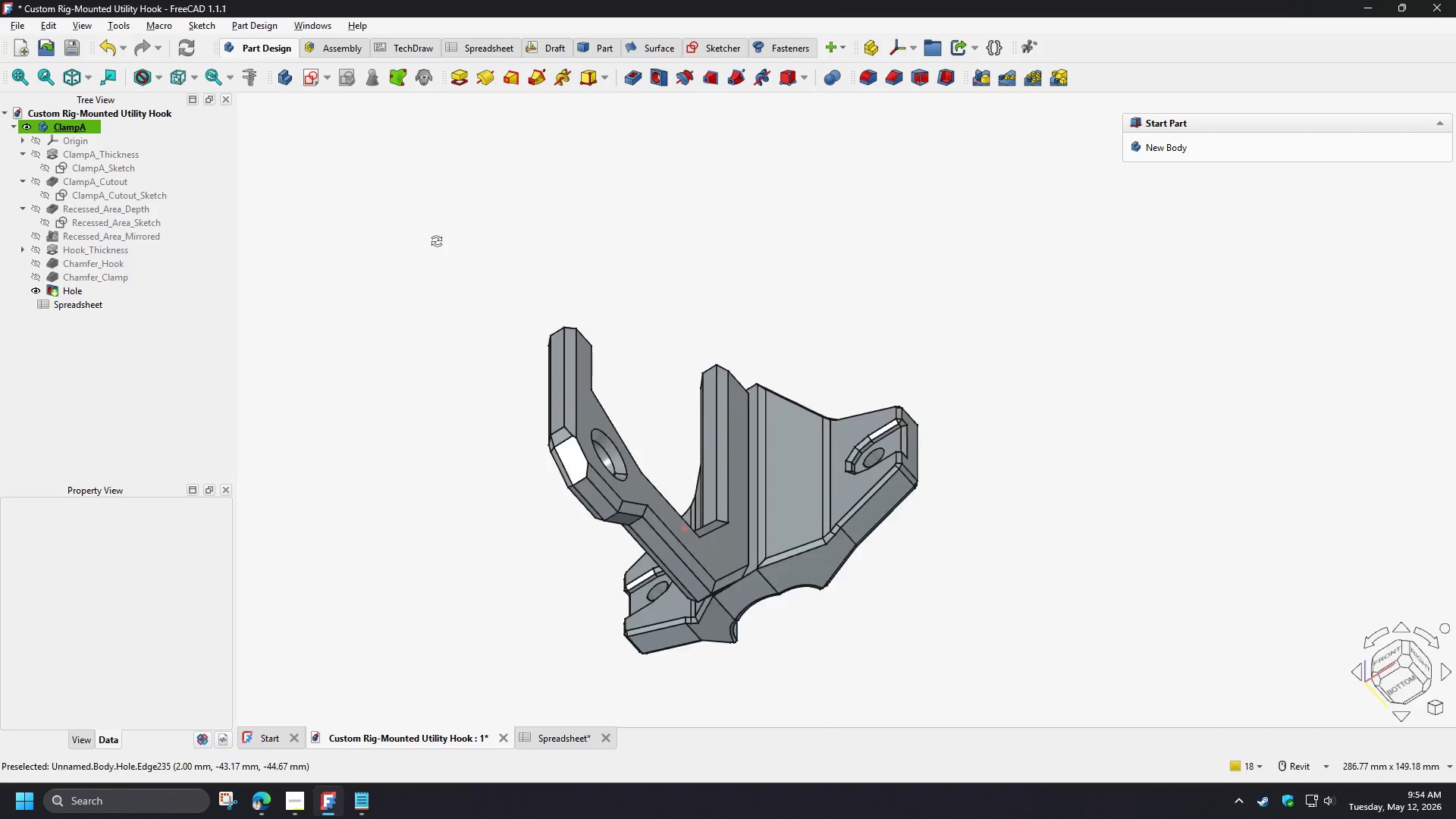 
hold_key(key=ShiftLeft, duration=1.53)
 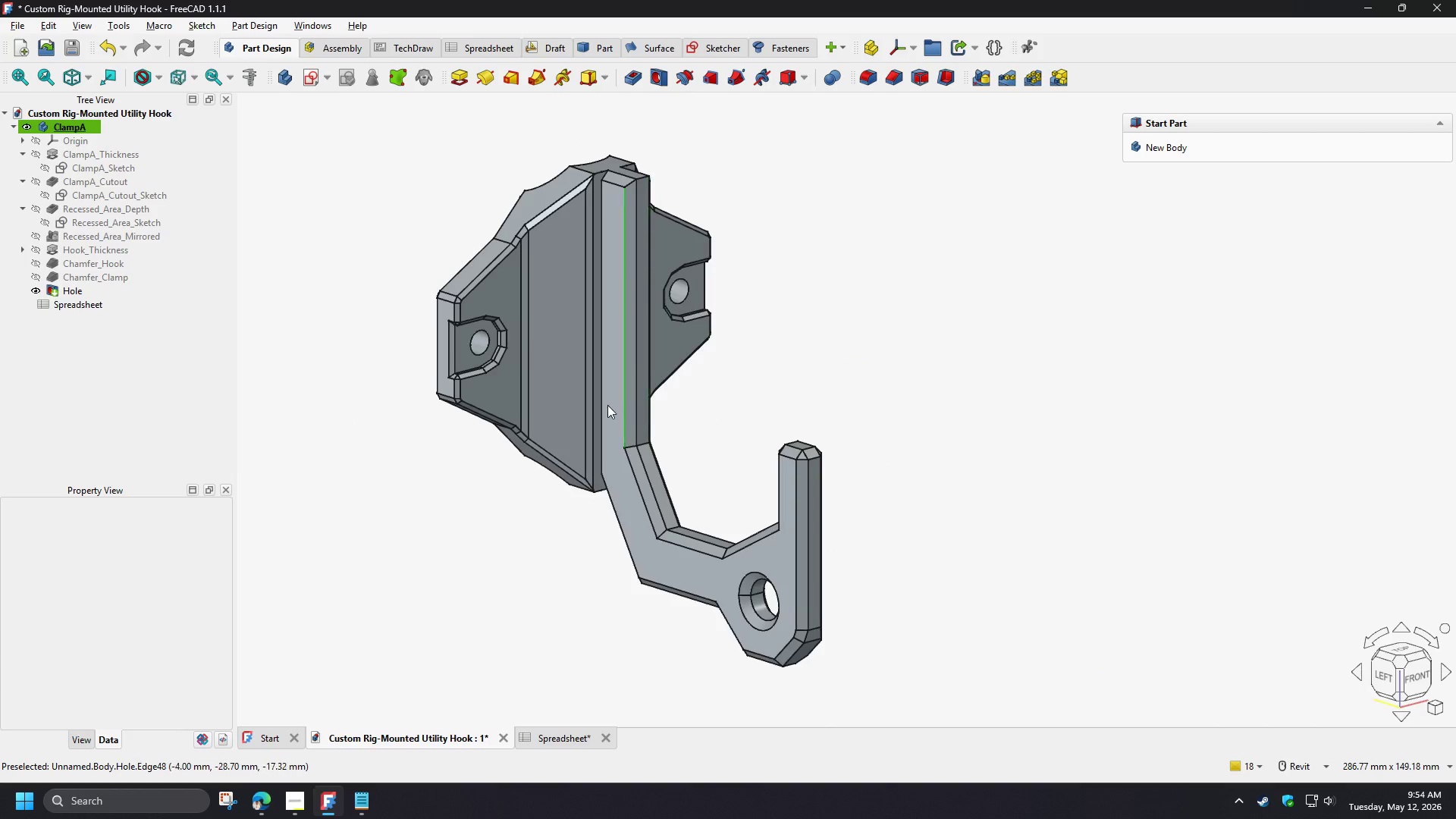 
hold_key(key=ShiftLeft, duration=0.42)
 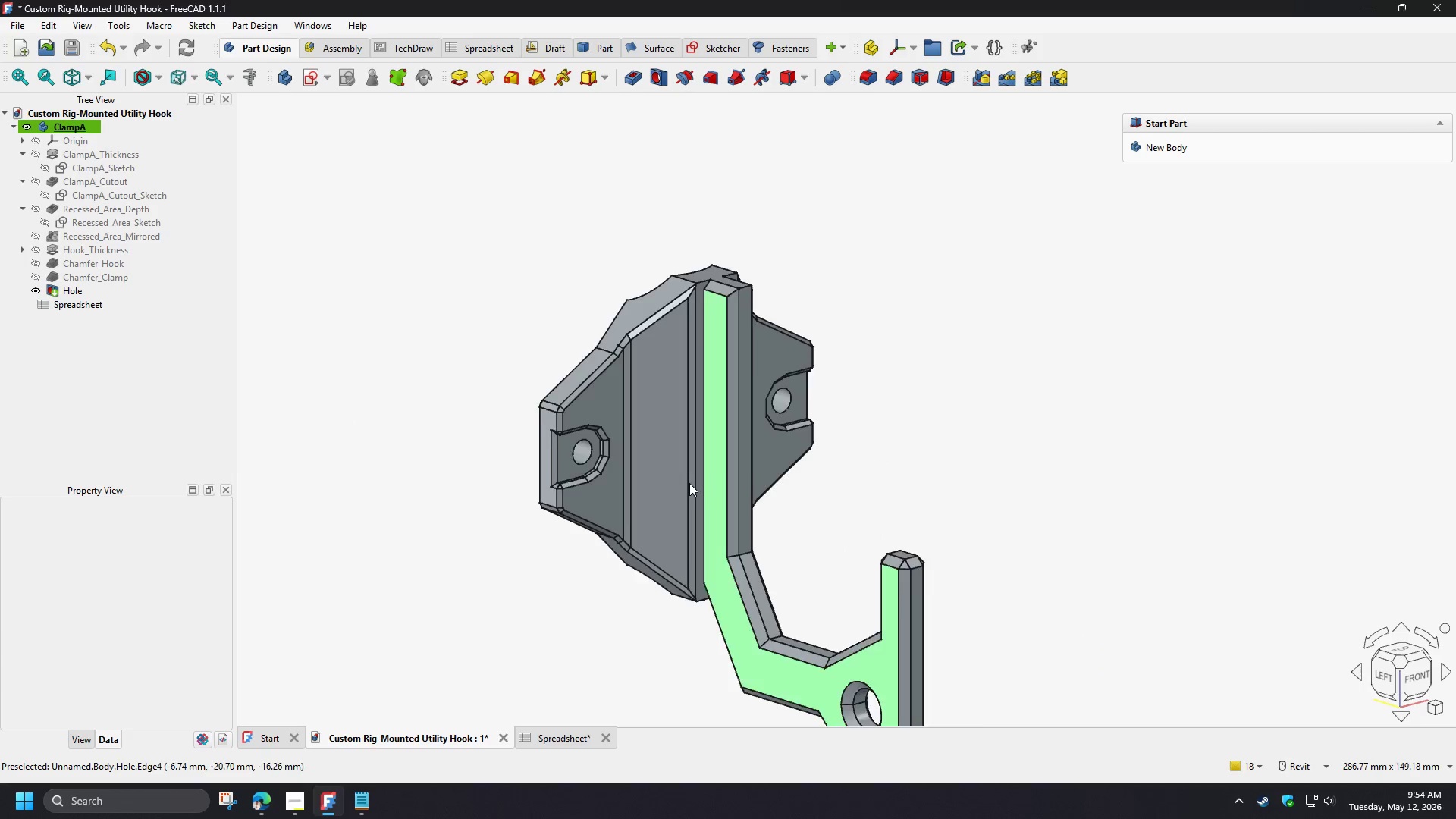 
hold_key(key=ShiftLeft, duration=1.5)
 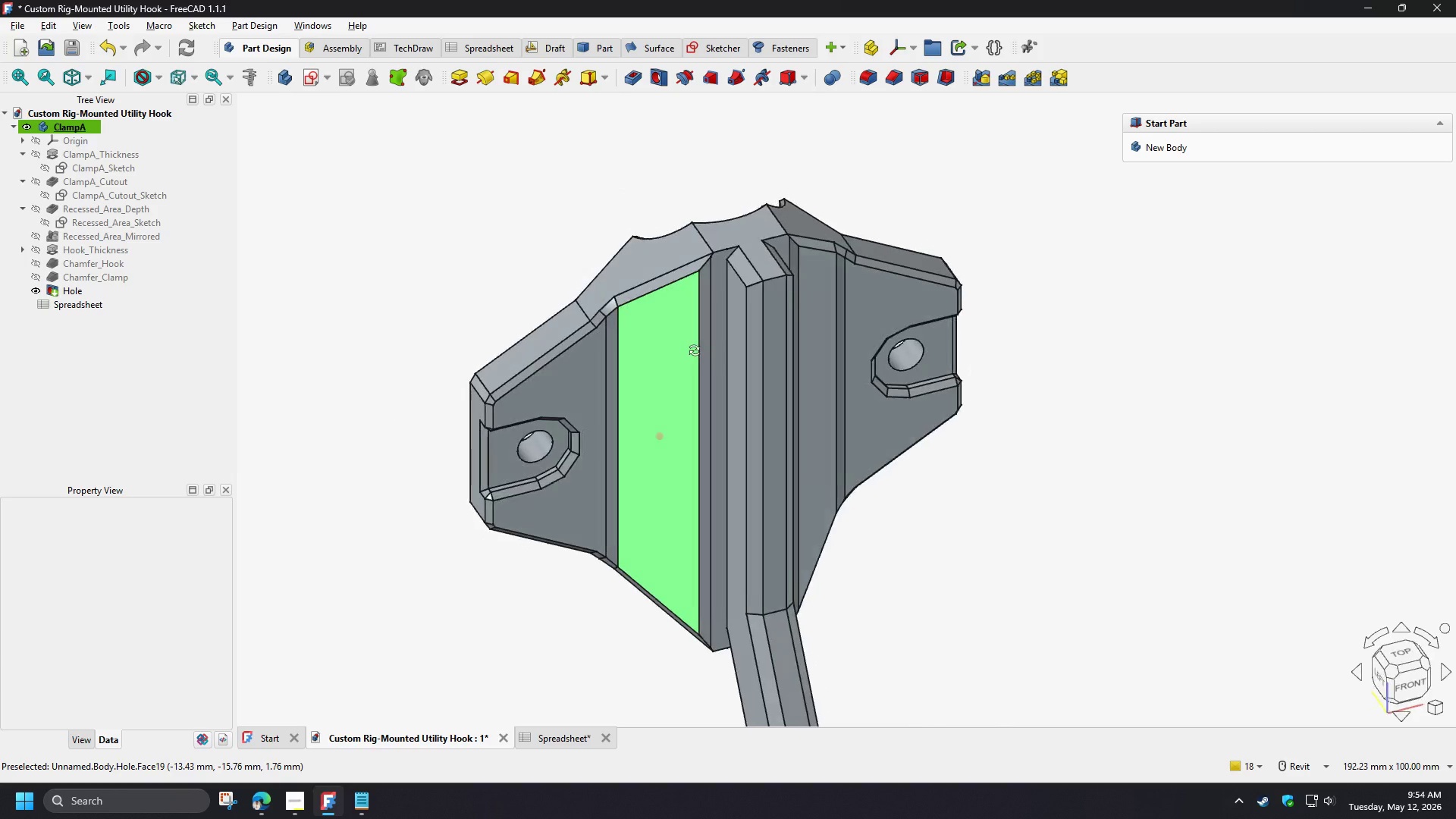 
scroll: coordinate [661, 437], scroll_direction: up, amount: 2.0
 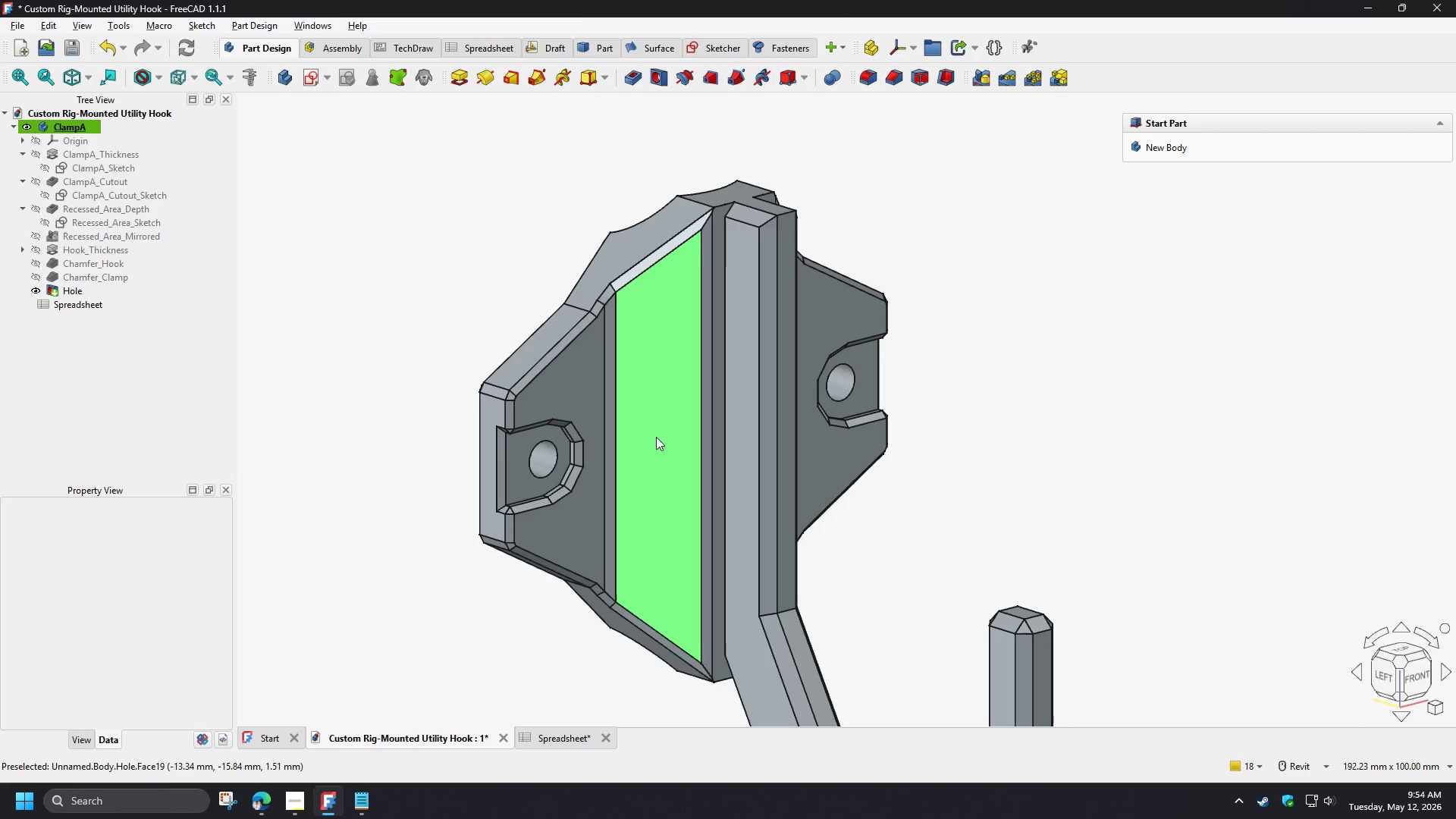 
hold_key(key=ShiftLeft, duration=1.3)
 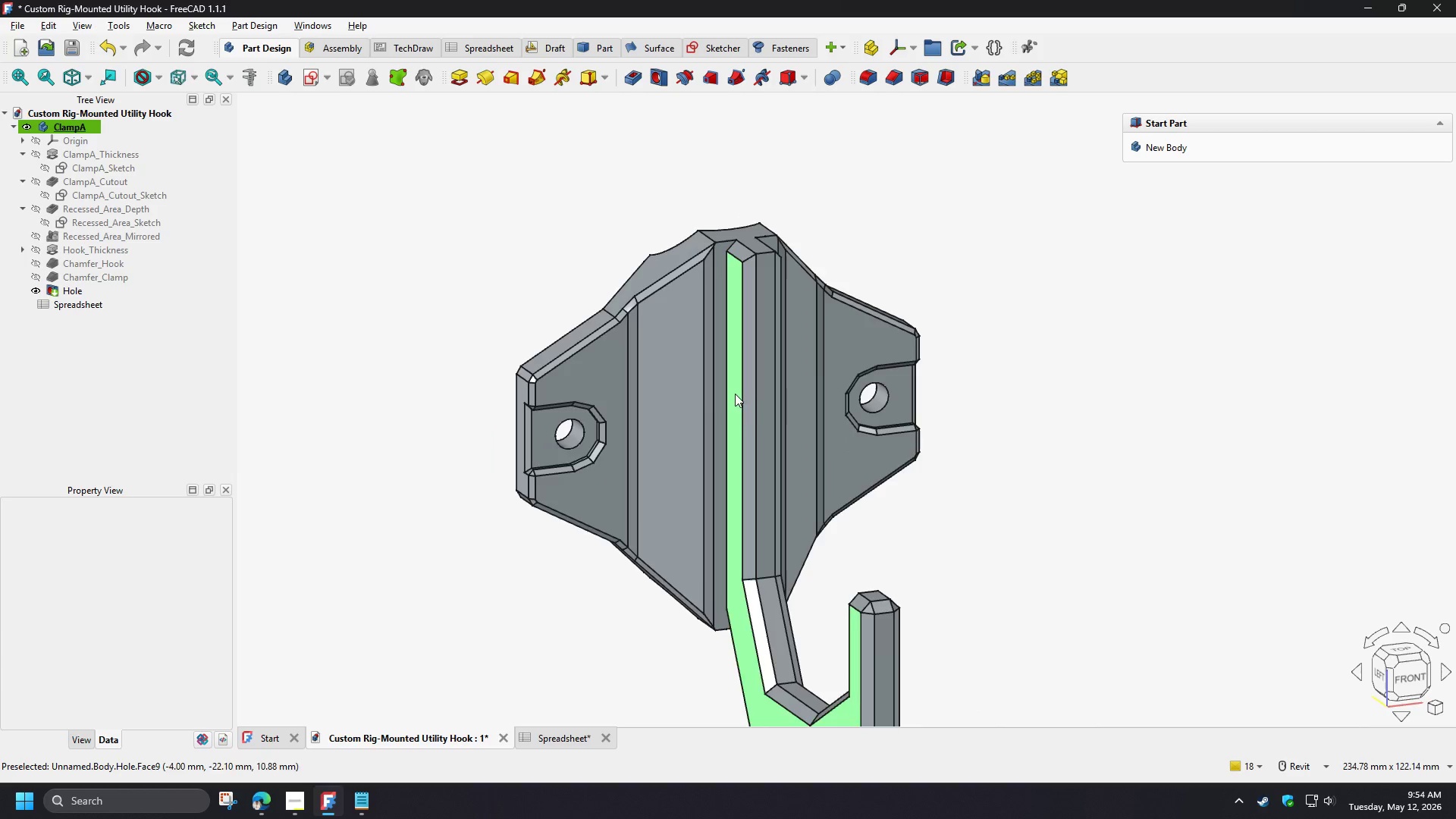 
hold_key(key=ShiftLeft, duration=1.5)
 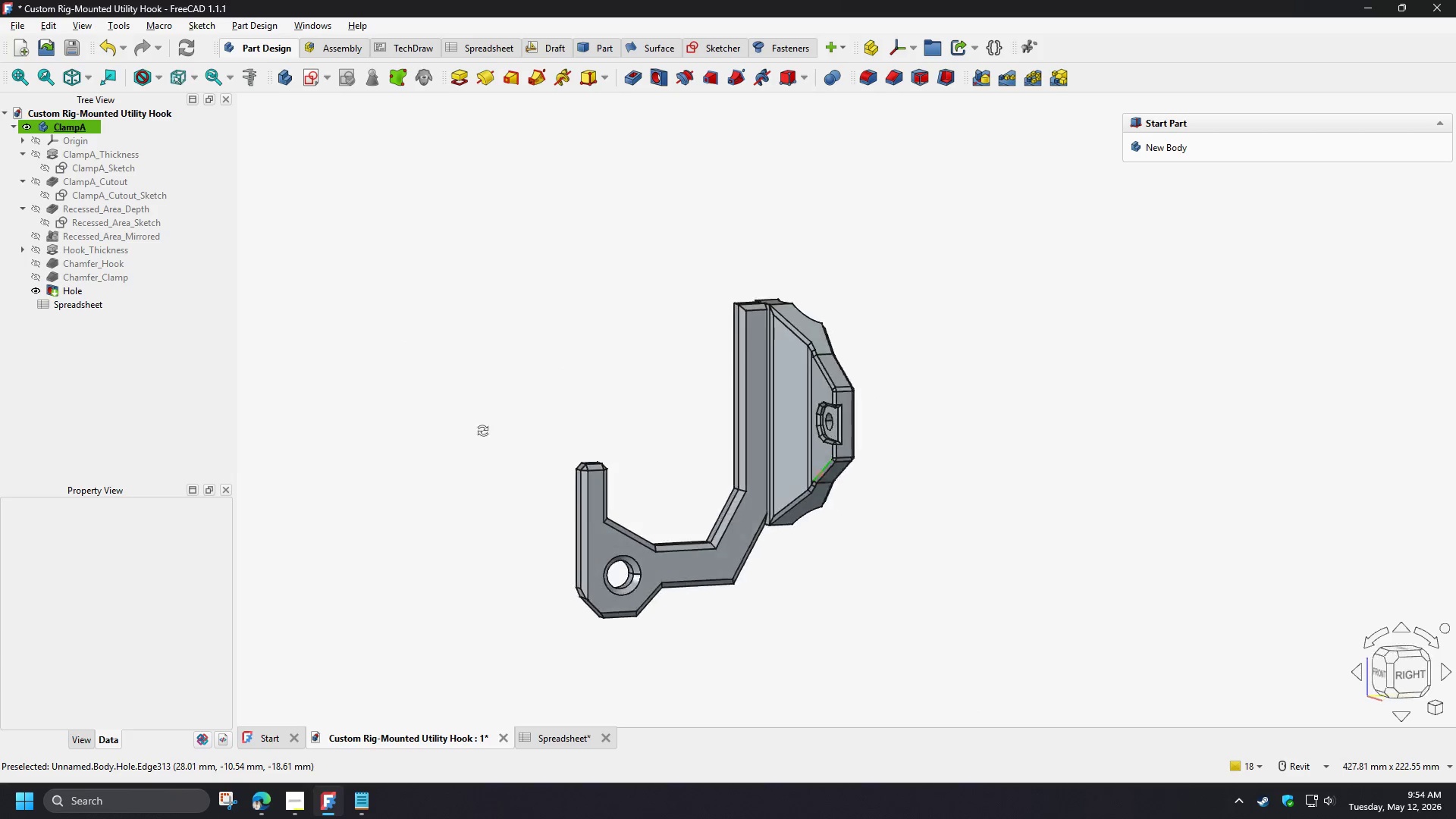 
scroll: coordinate [770, 447], scroll_direction: down, amount: 4.0
 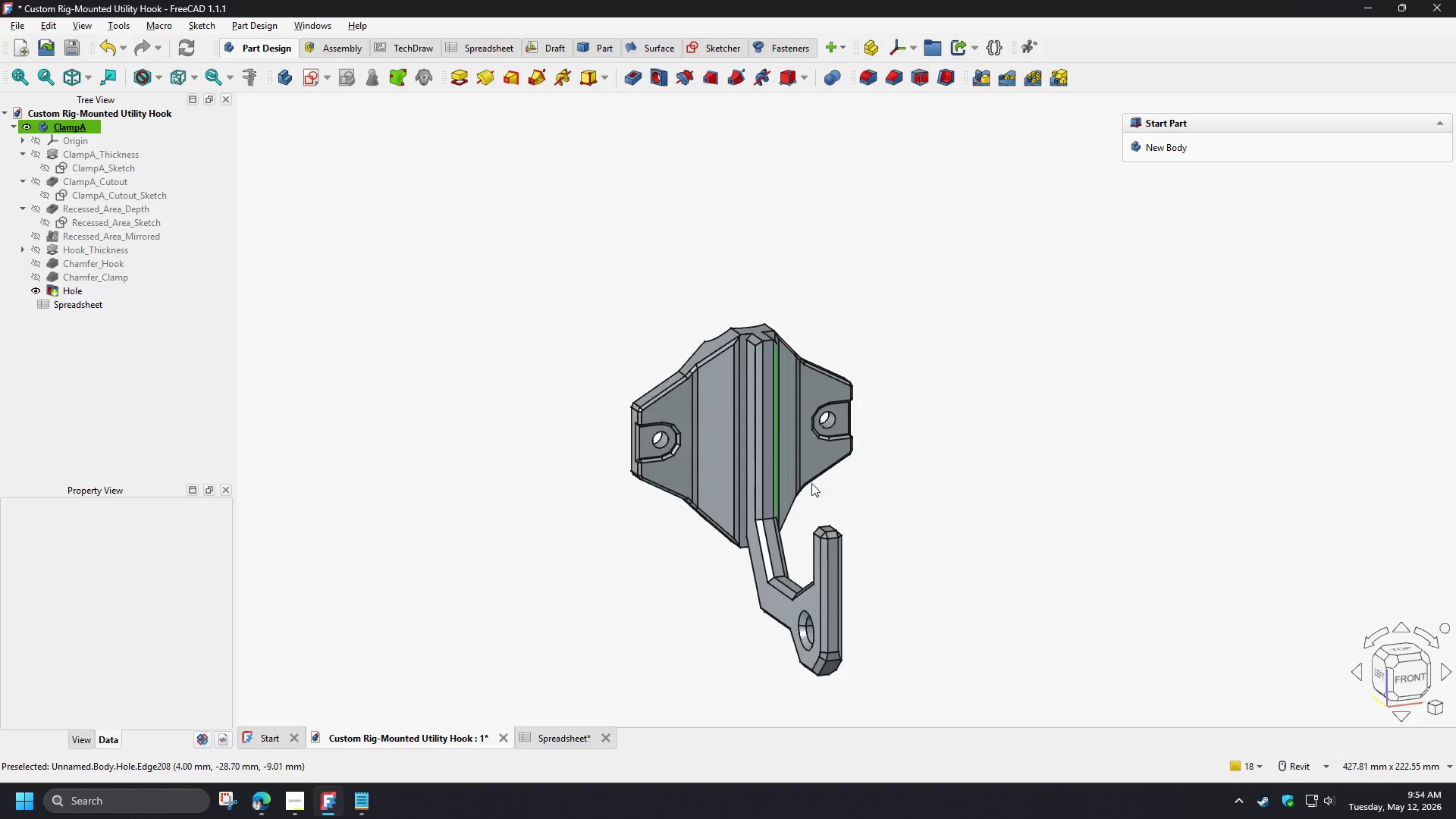 
hold_key(key=ShiftLeft, duration=1.52)
 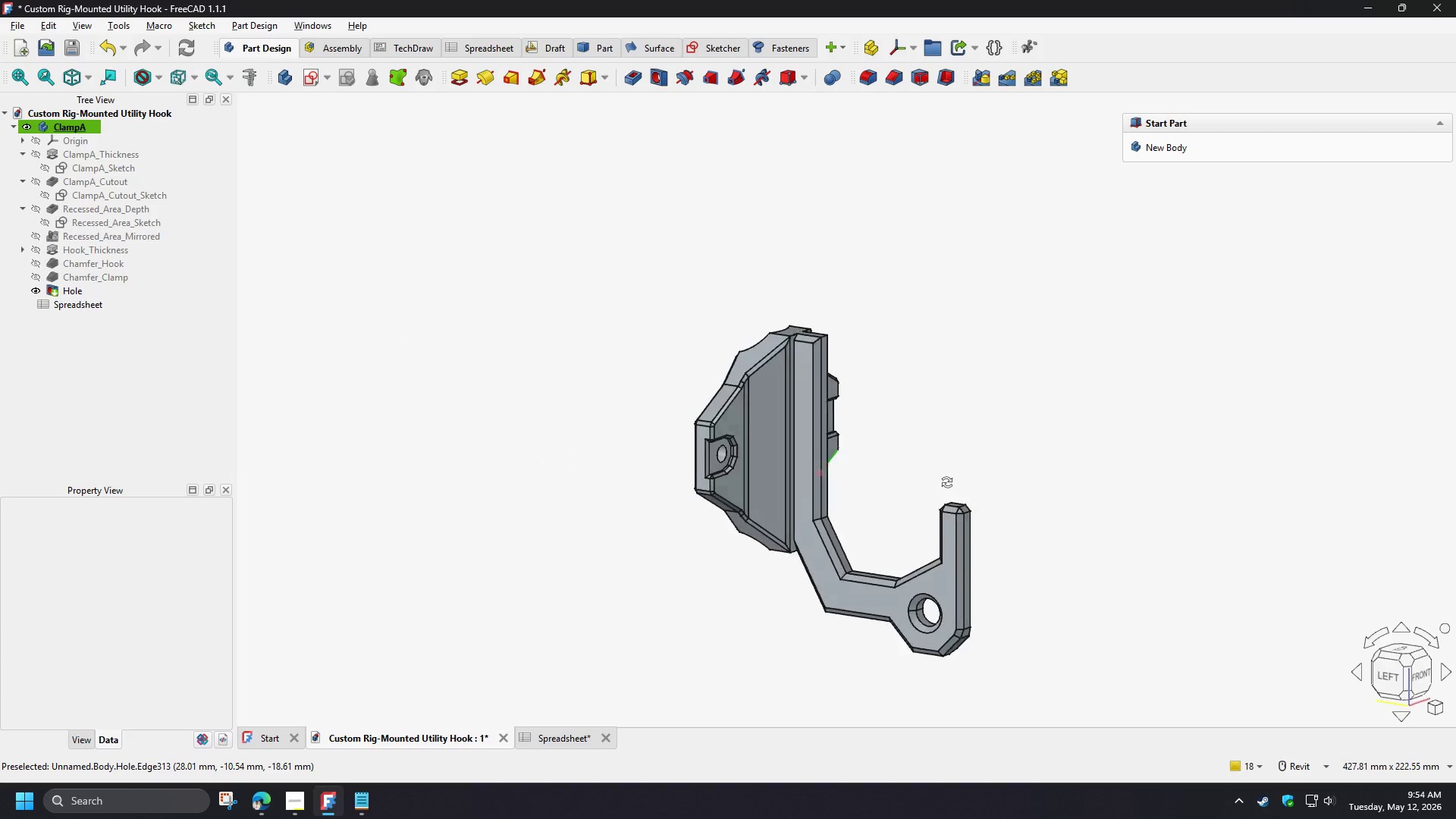 
hold_key(key=ShiftLeft, duration=1.28)
 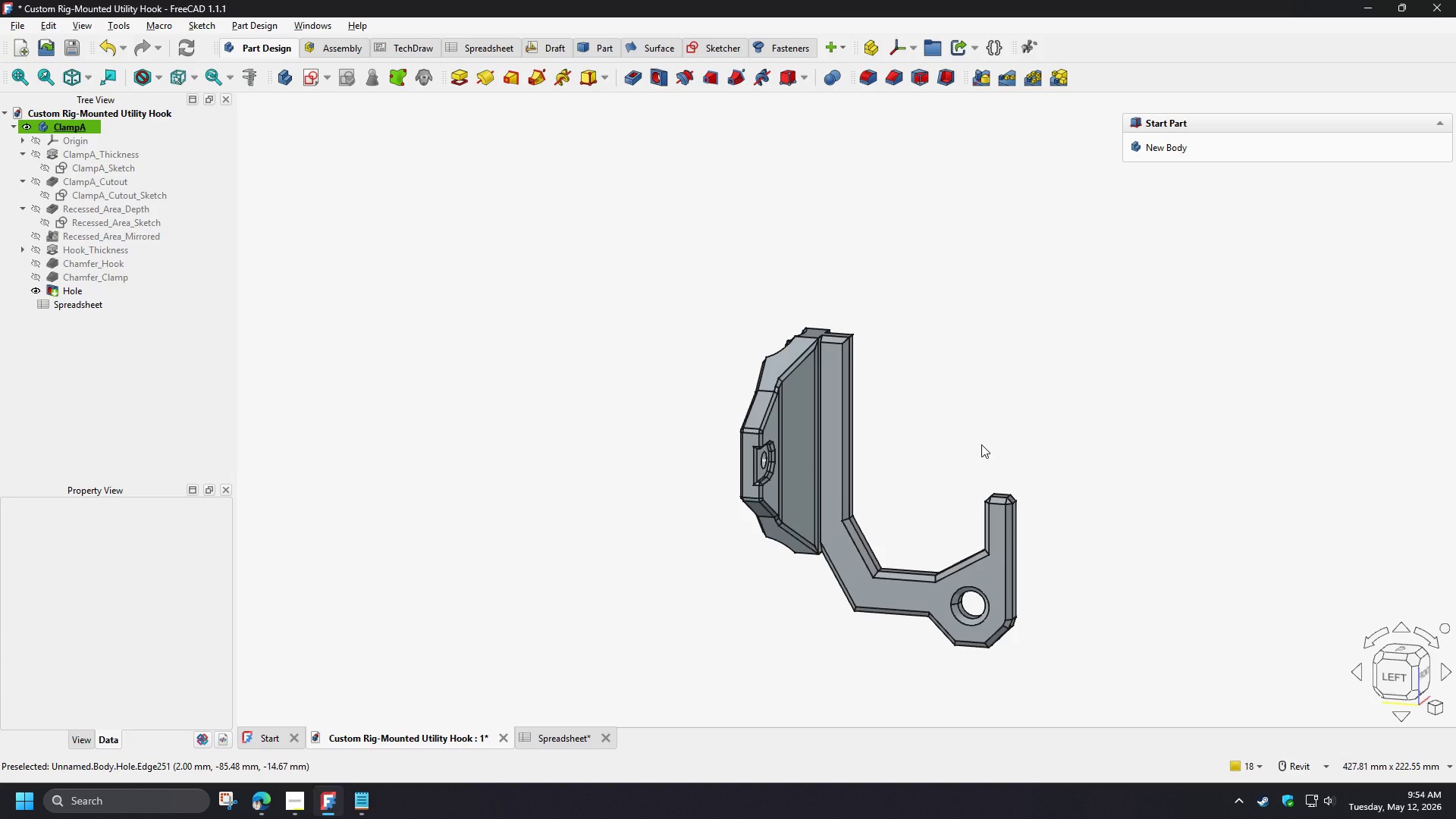 
hold_key(key=ShiftLeft, duration=2.97)
 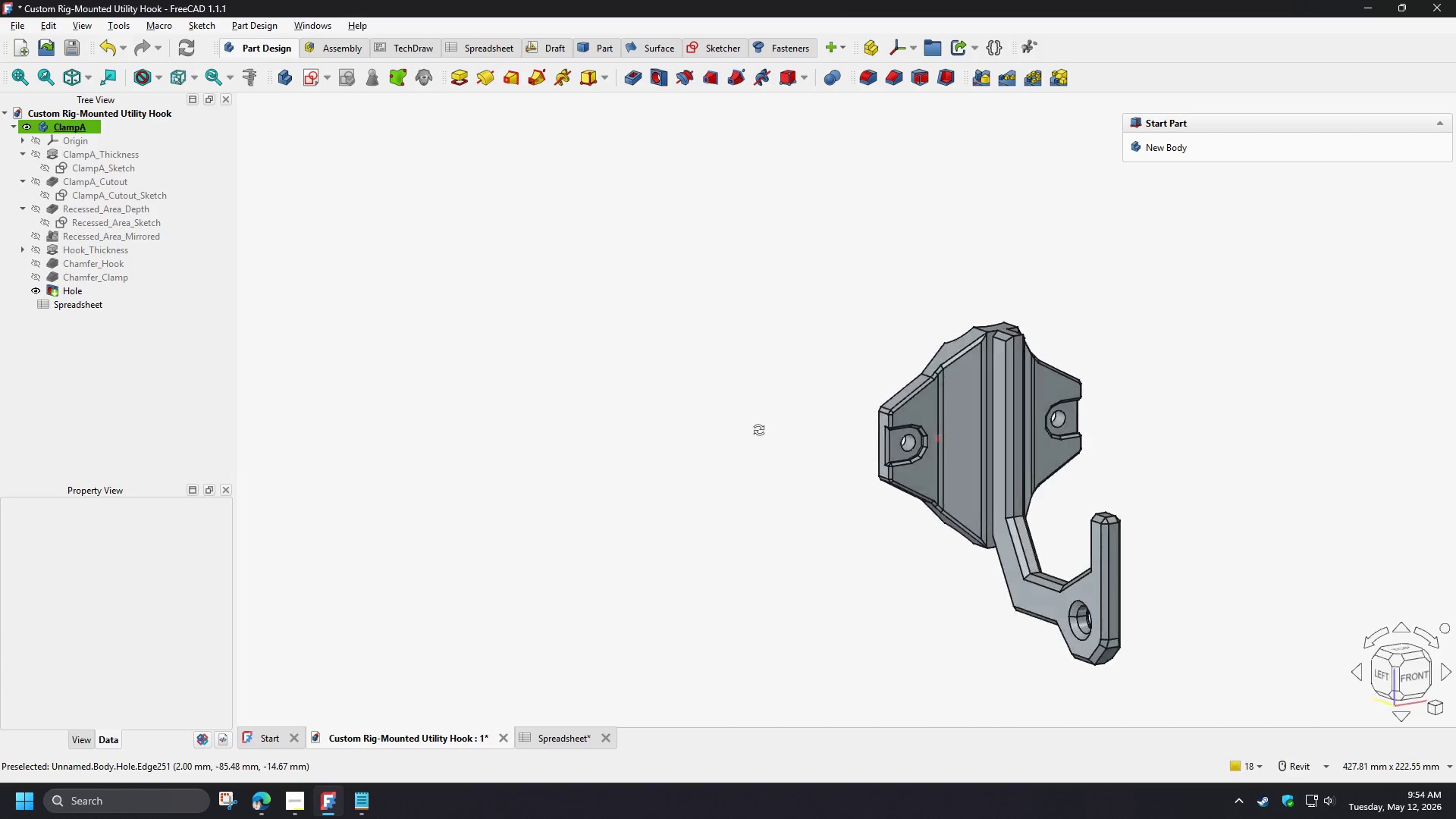 
hold_key(key=ShiftLeft, duration=1.23)
 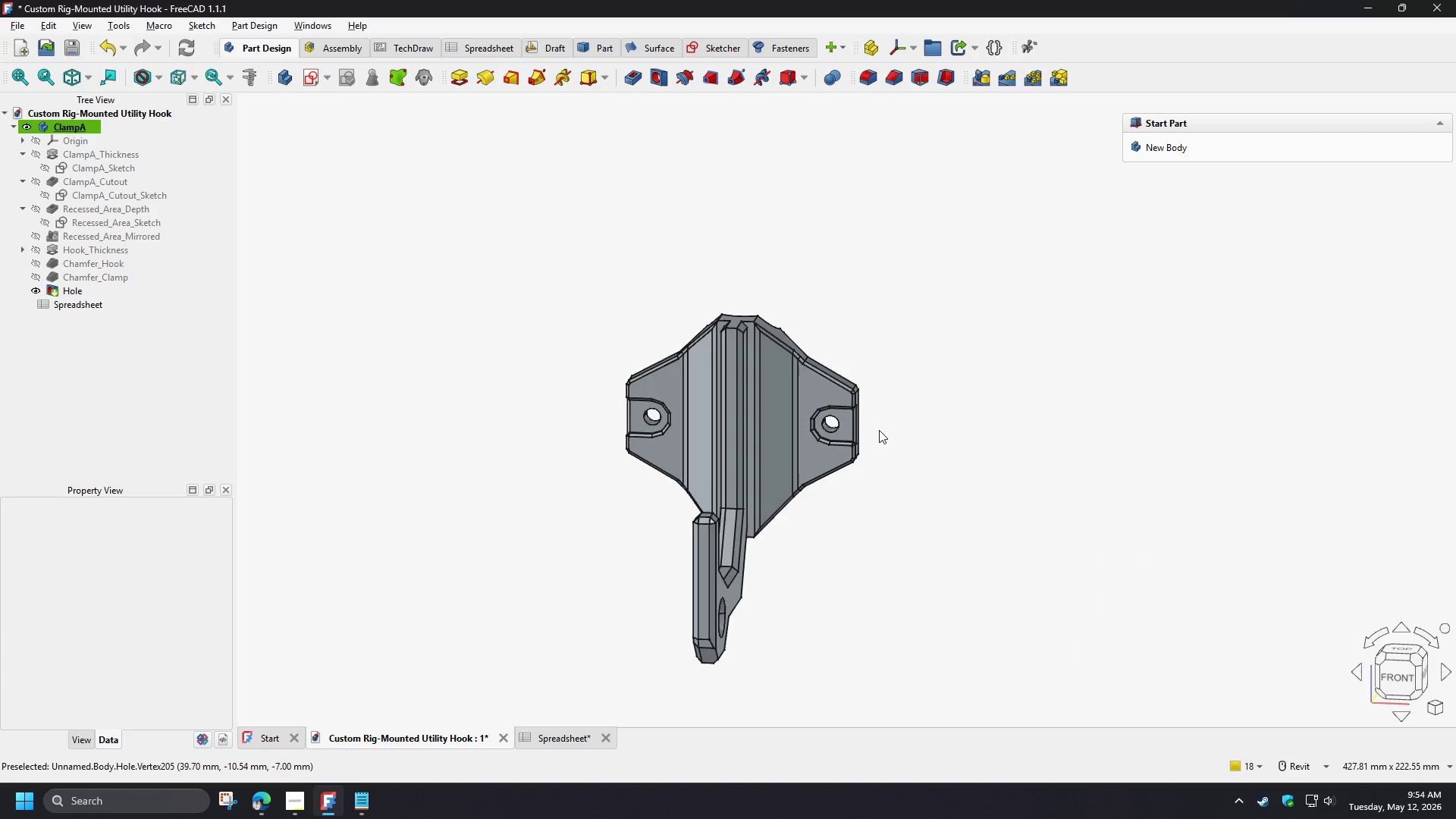 
hold_key(key=ShiftLeft, duration=1.52)
 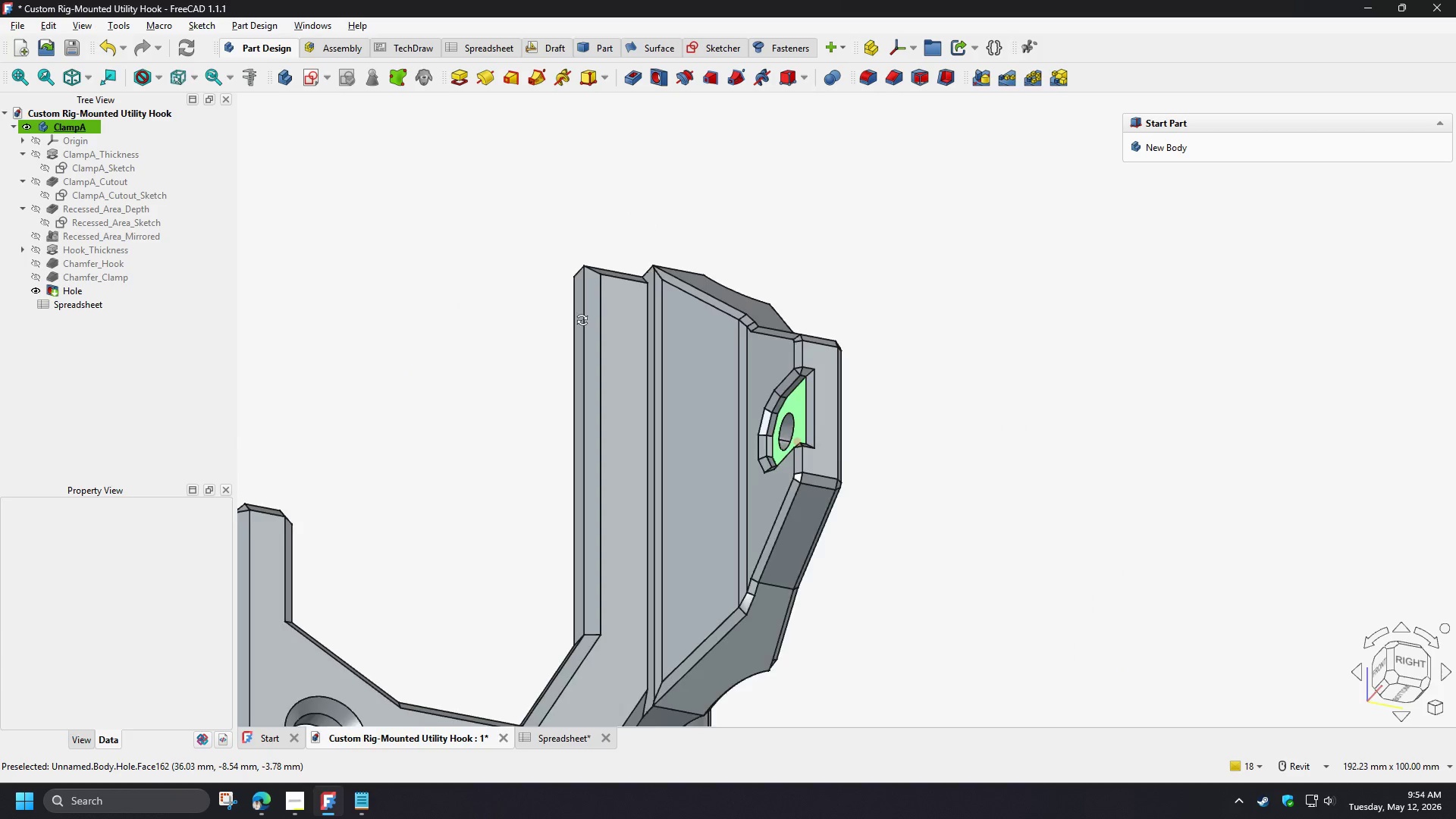 
scroll: coordinate [880, 429], scroll_direction: up, amount: 4.0
 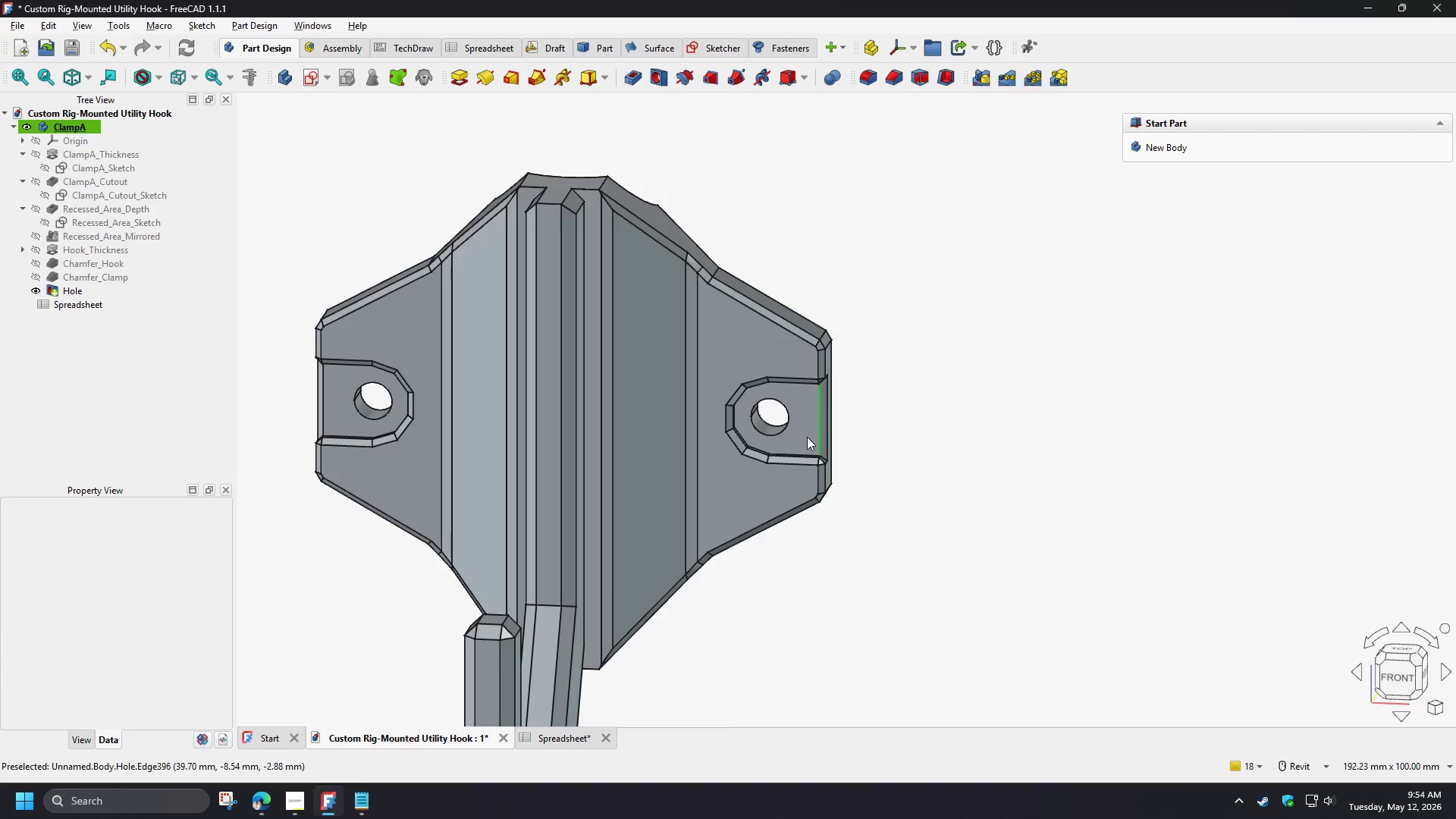 
hold_key(key=ShiftLeft, duration=1.5)
 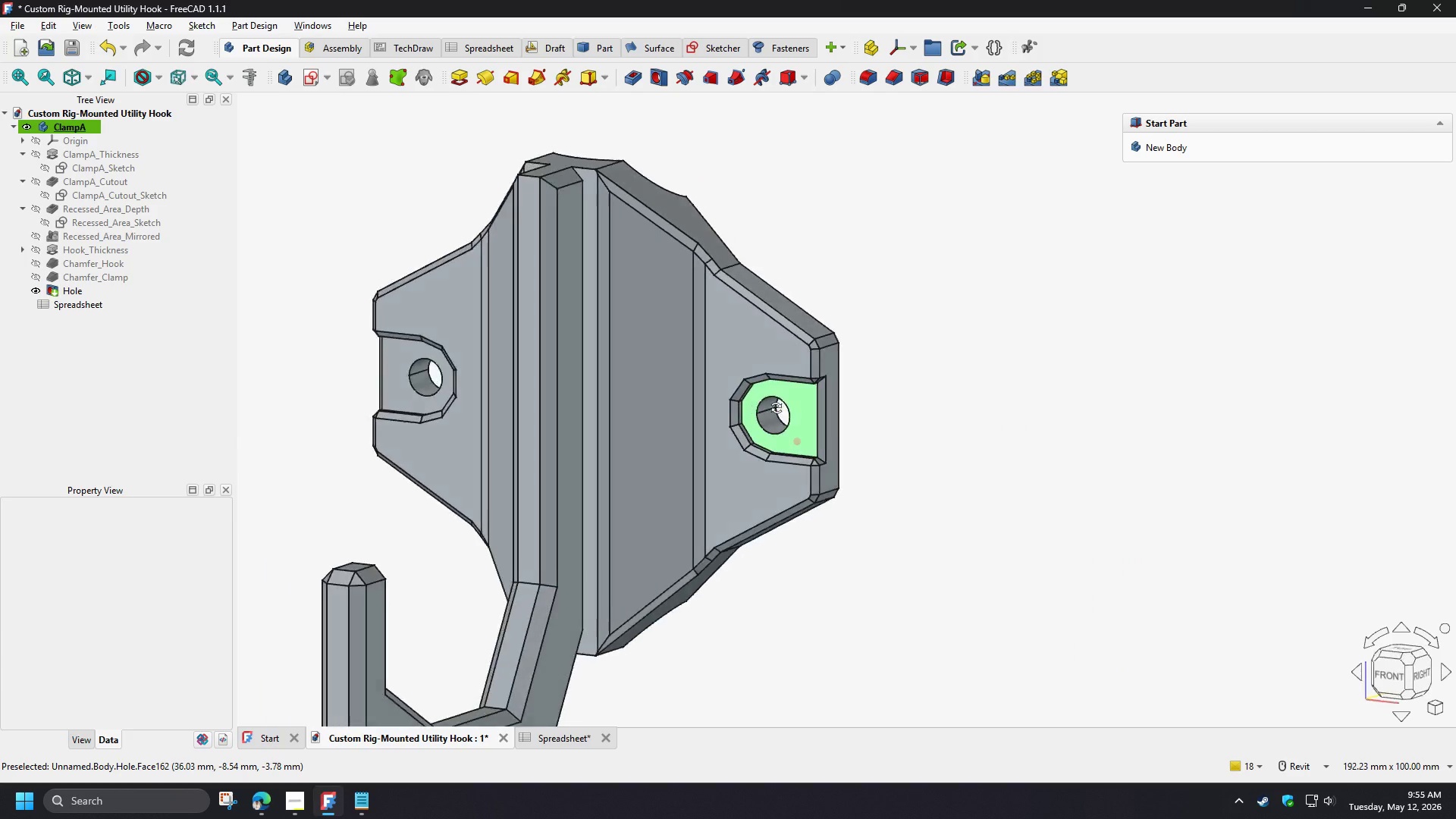 
hold_key(key=ShiftLeft, duration=1.51)
 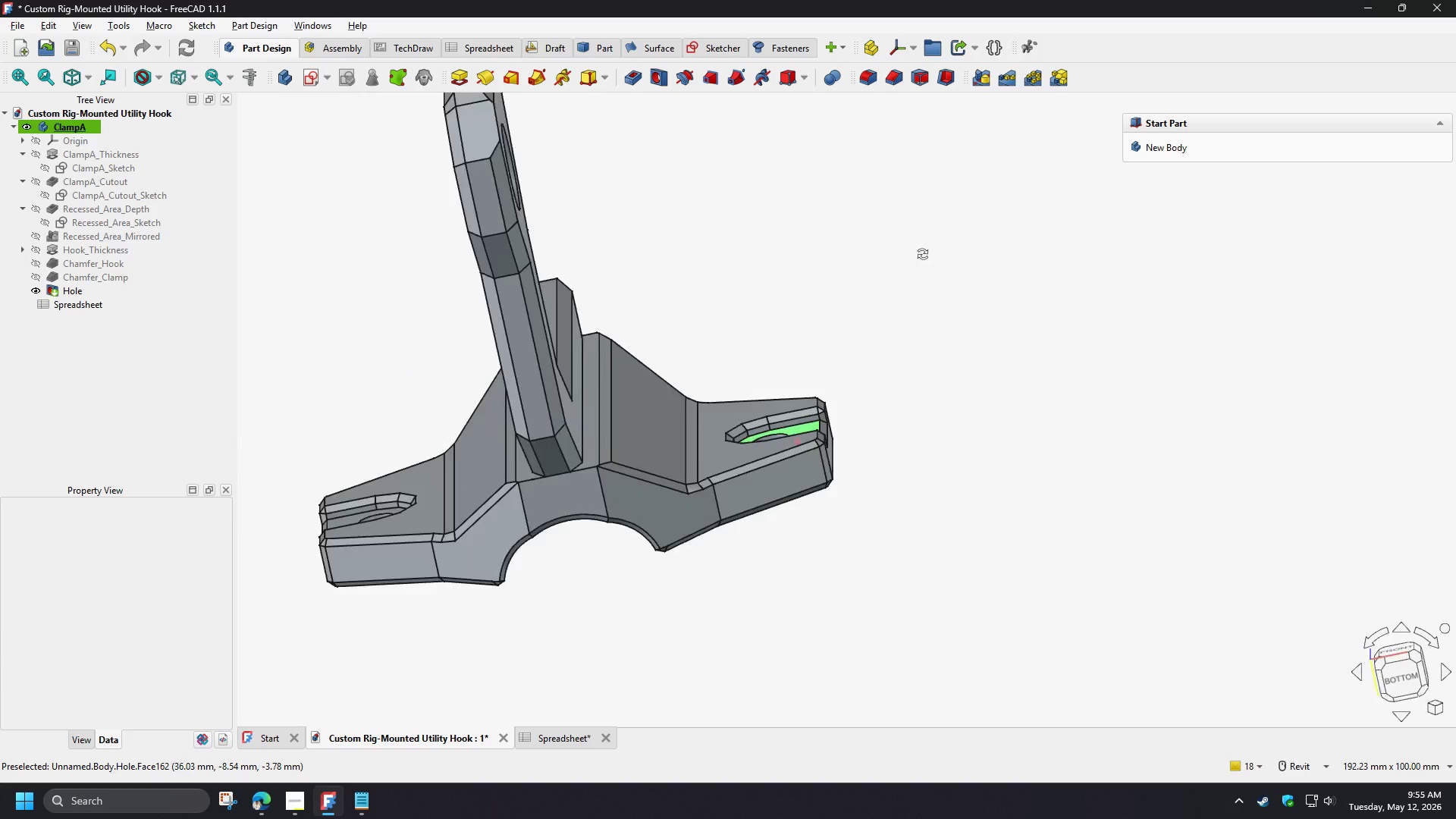 
hold_key(key=ShiftLeft, duration=1.52)
 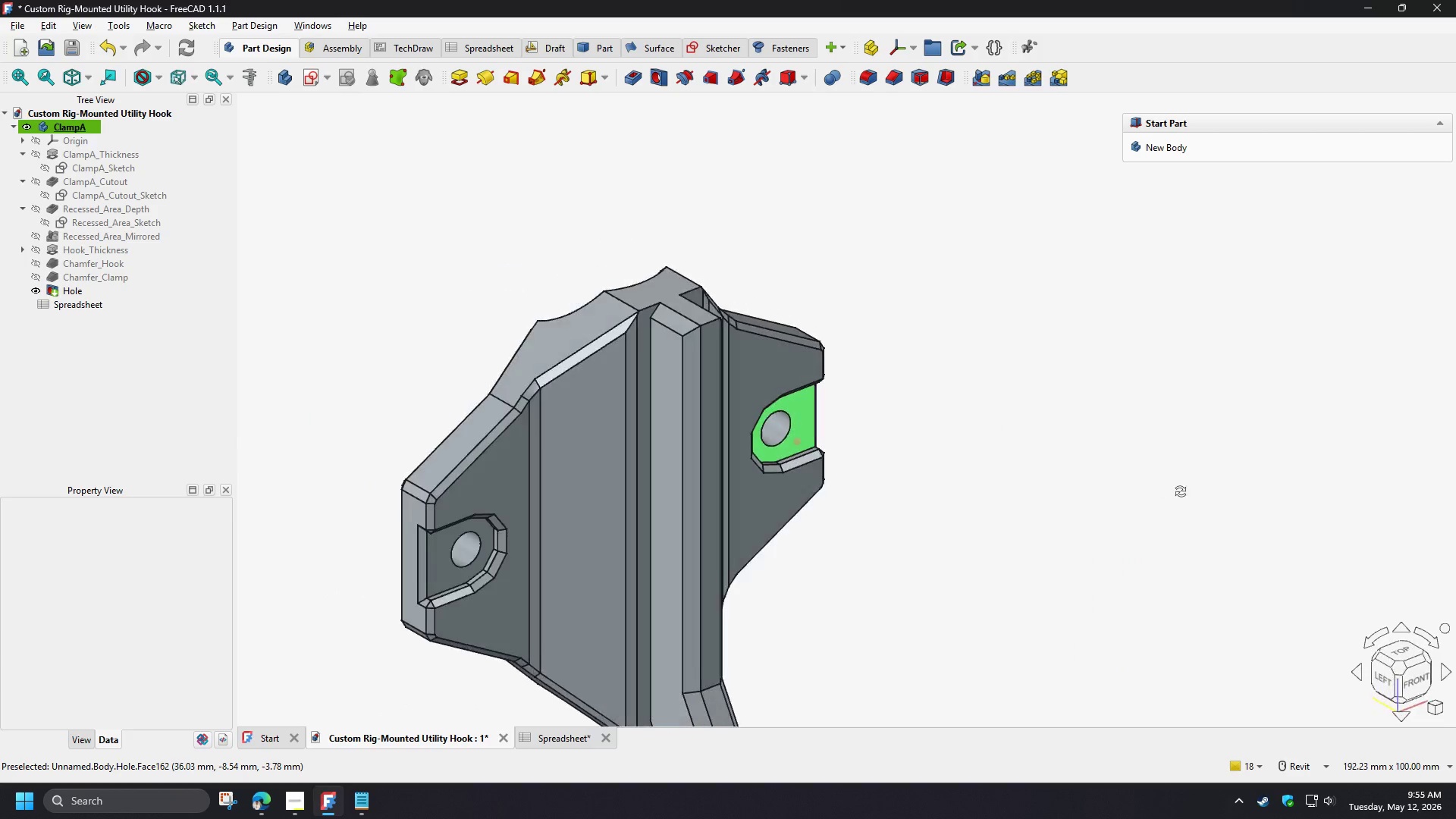 
hold_key(key=ShiftLeft, duration=0.91)
 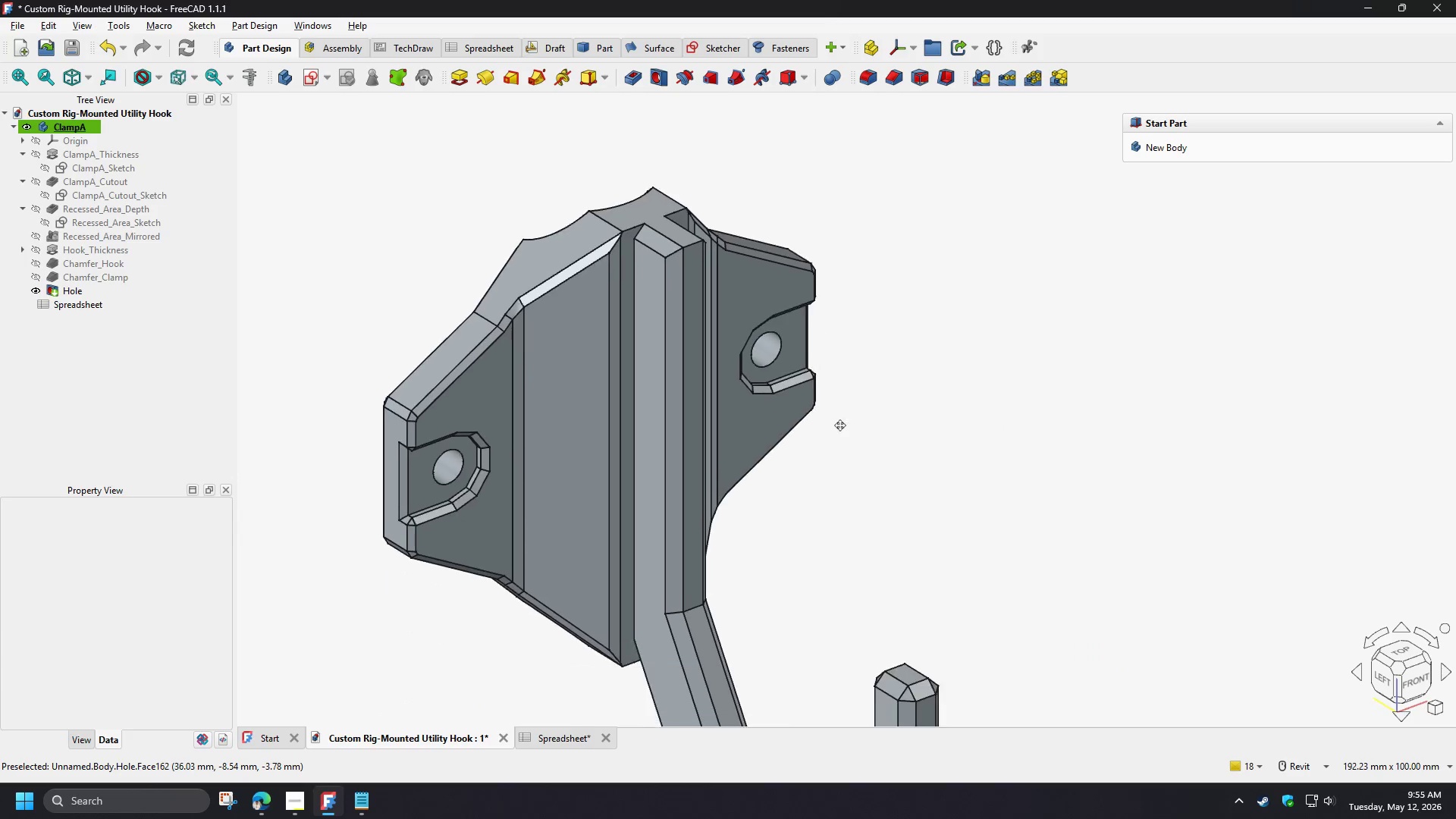 
scroll: coordinate [834, 416], scroll_direction: down, amount: 2.0
 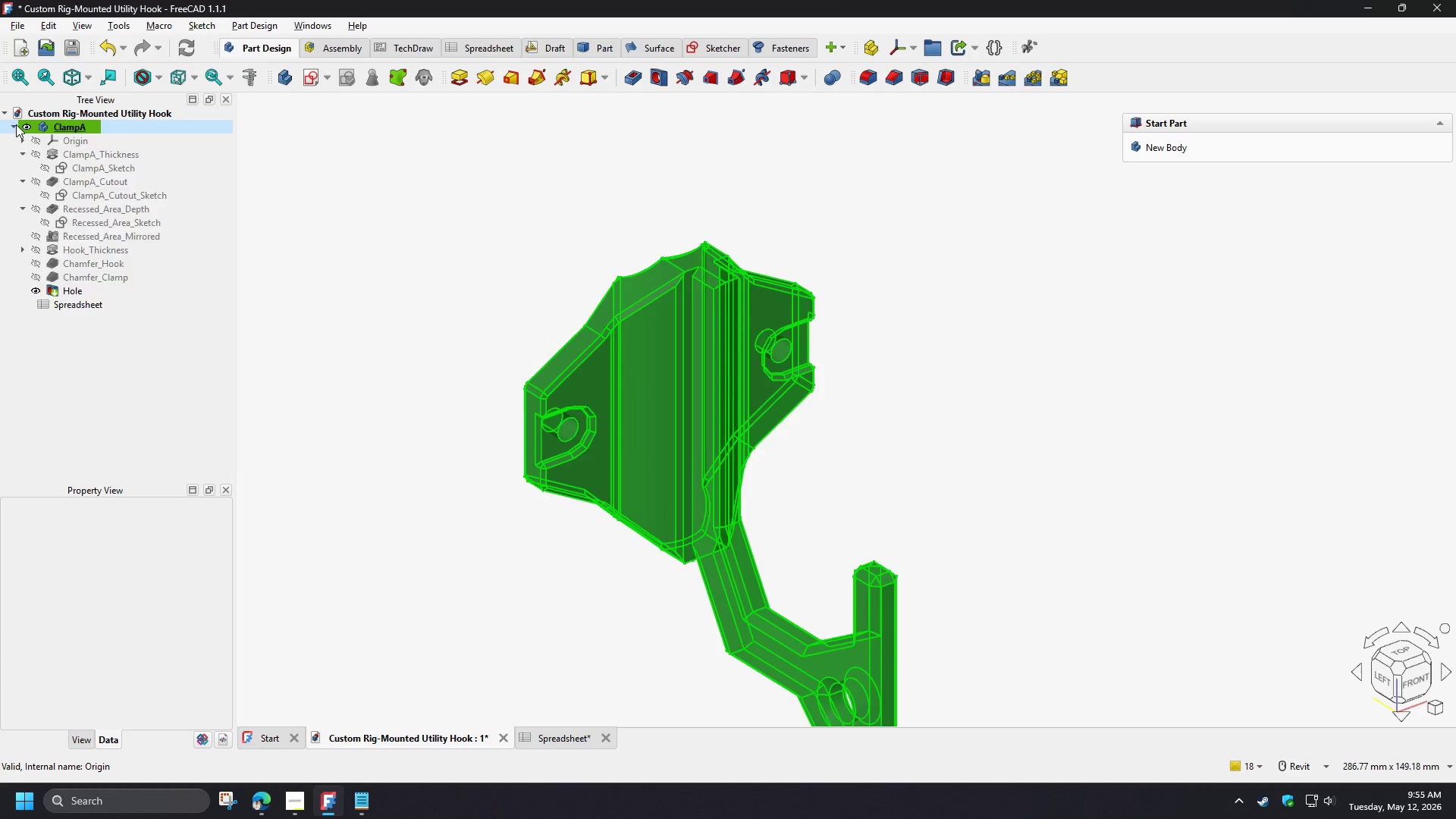 
left_click([58, 182])
 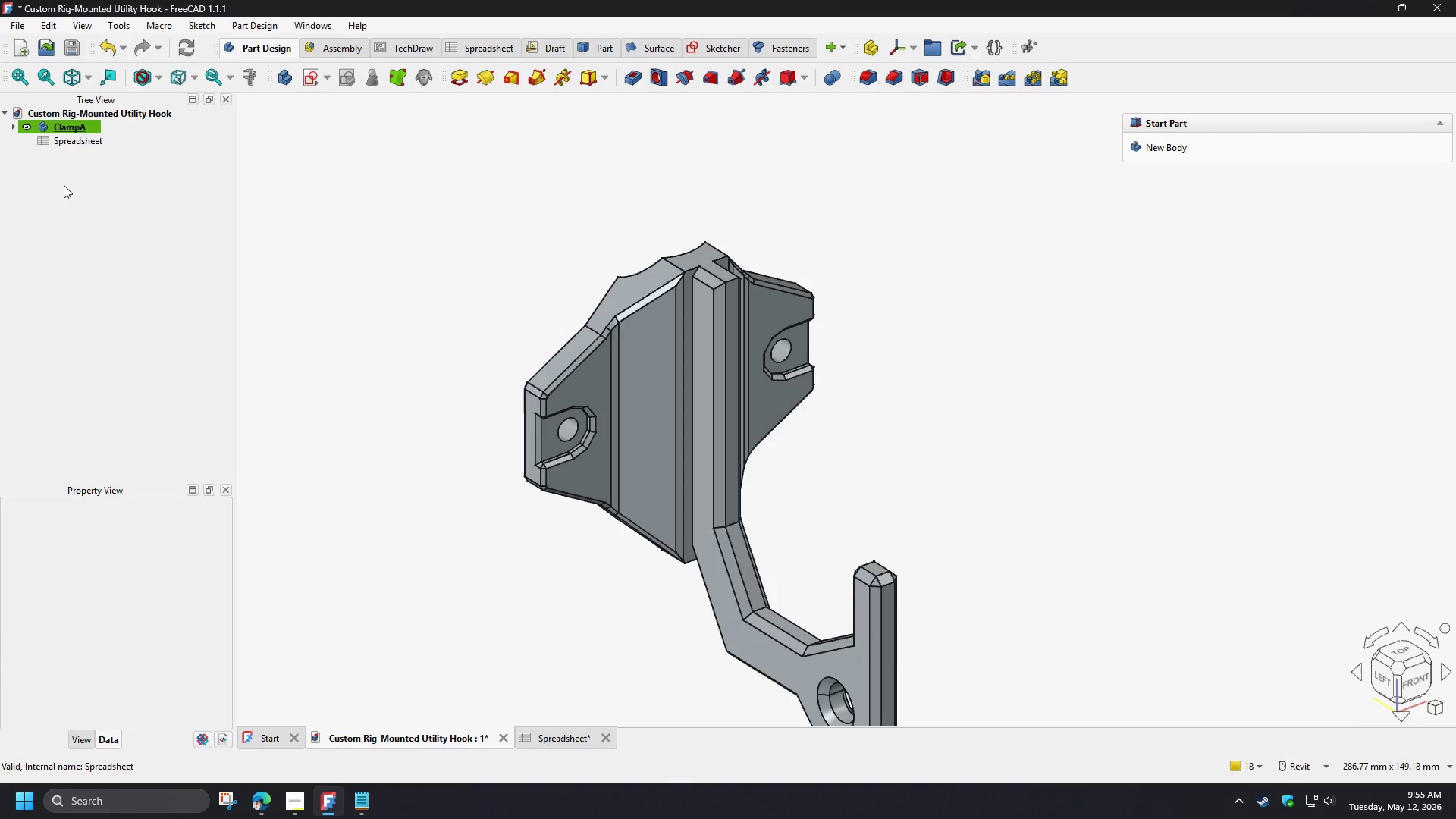 
left_click([67, 190])
 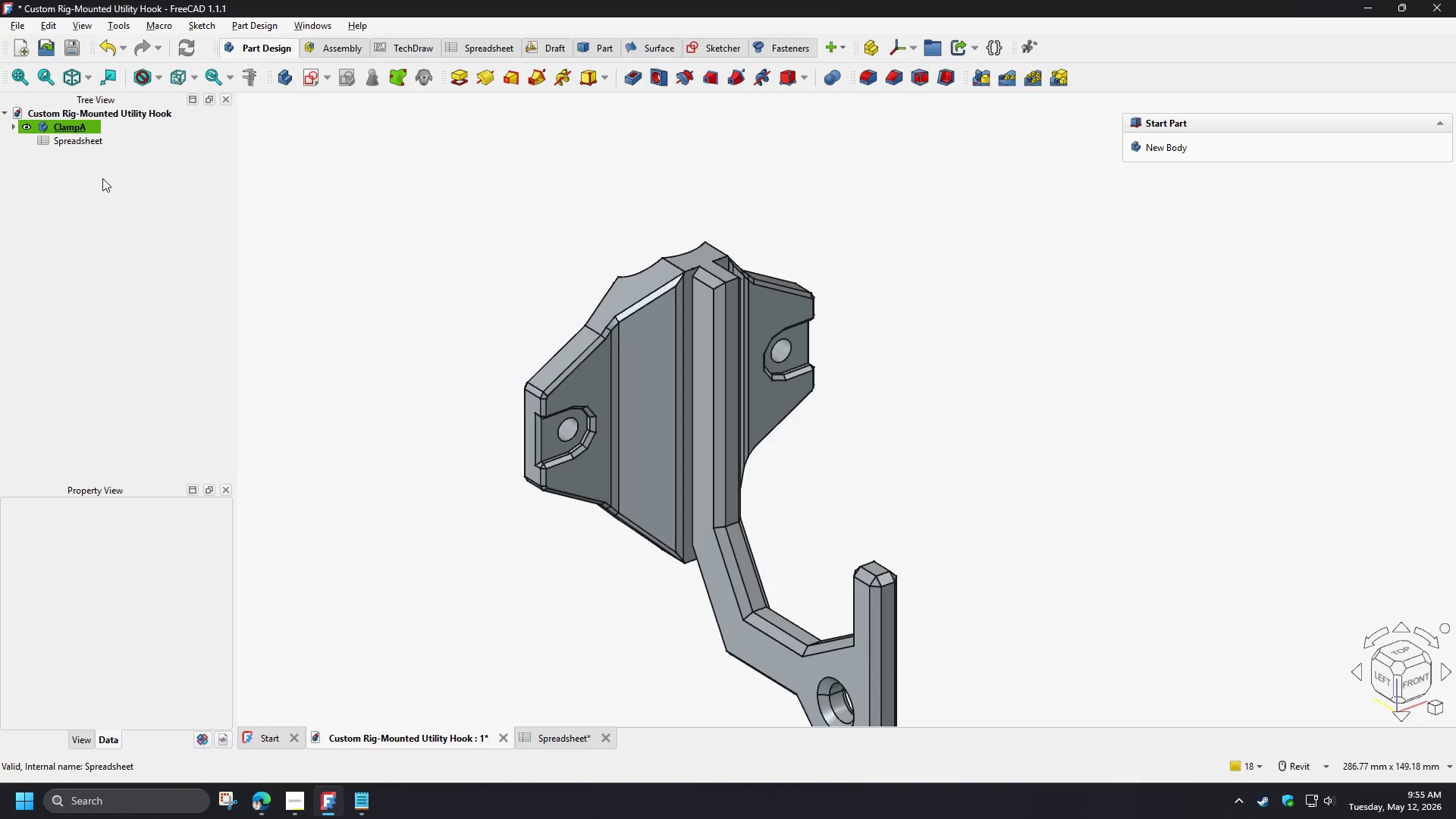 
wait(6.23)
 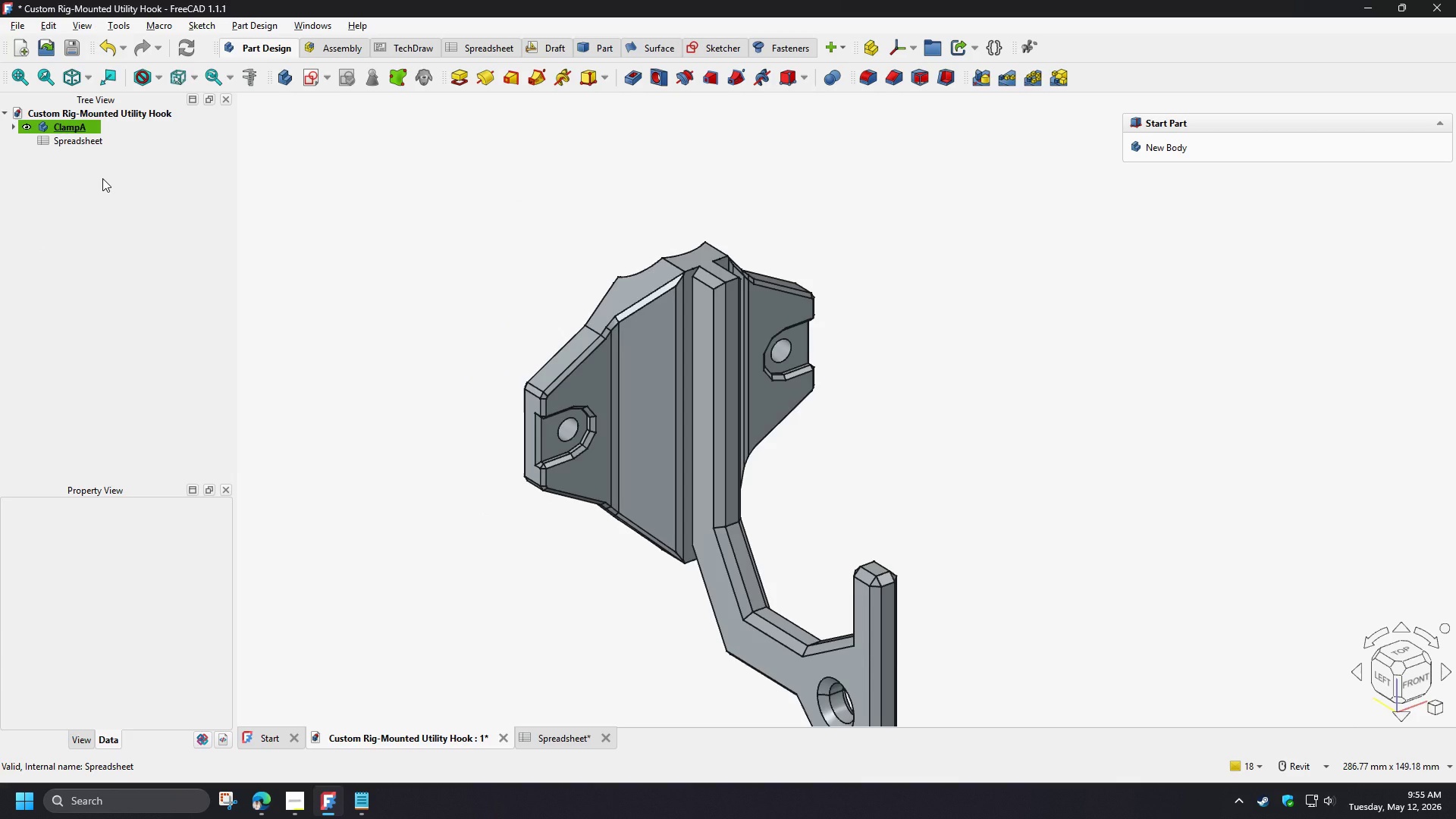 
left_click([102, 178])
 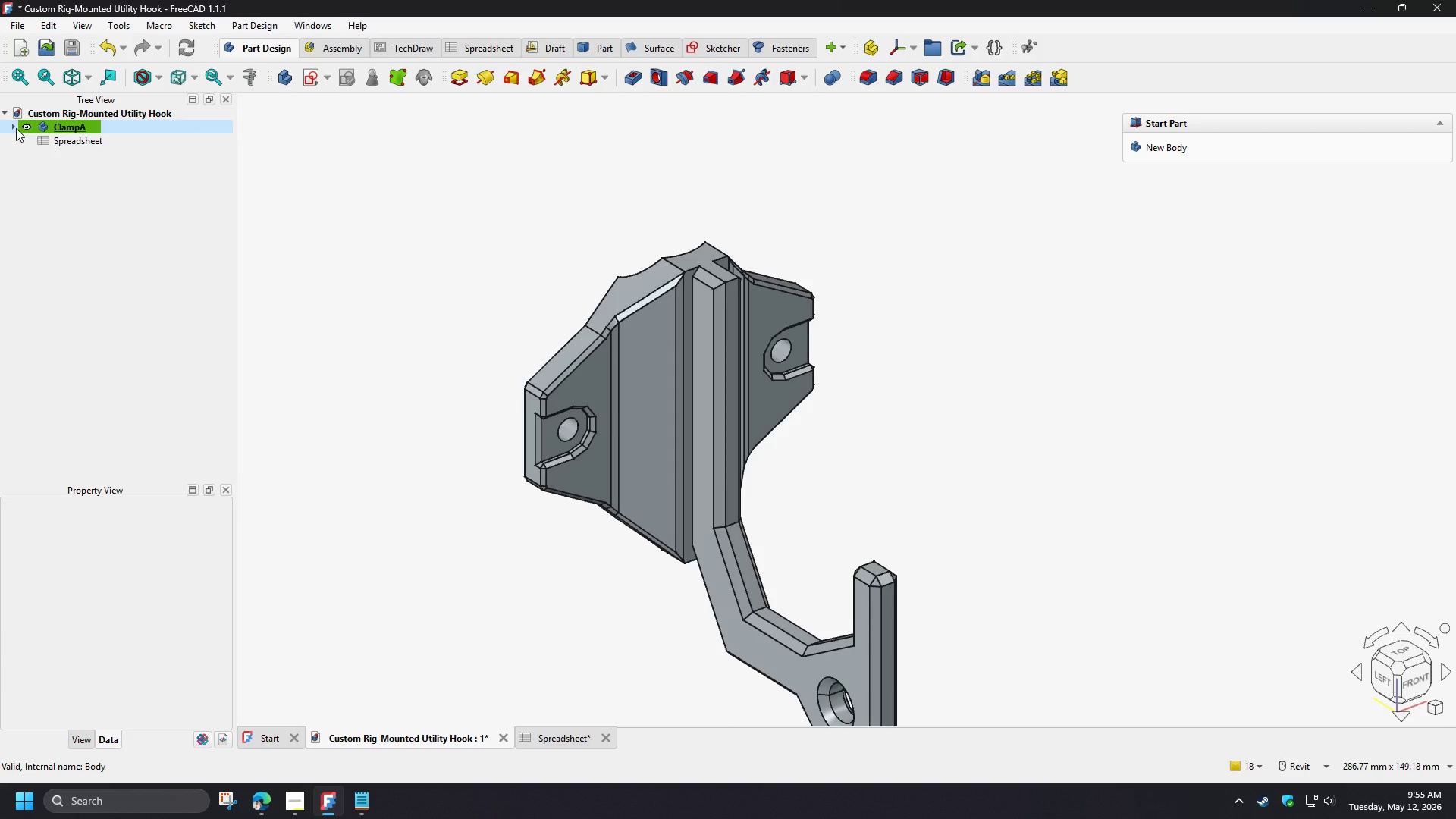 
left_click([15, 128])
 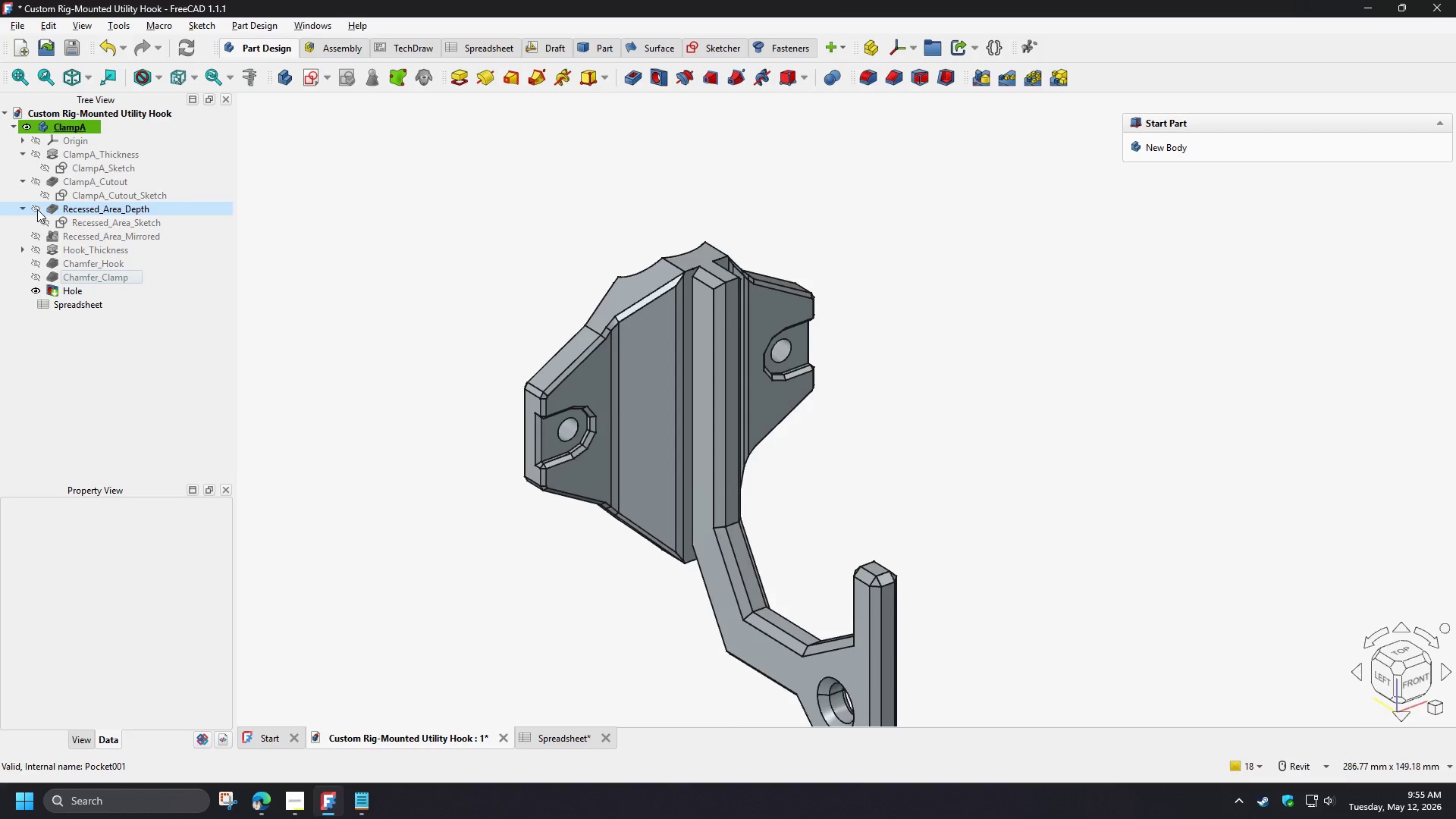 
wait(7.7)
 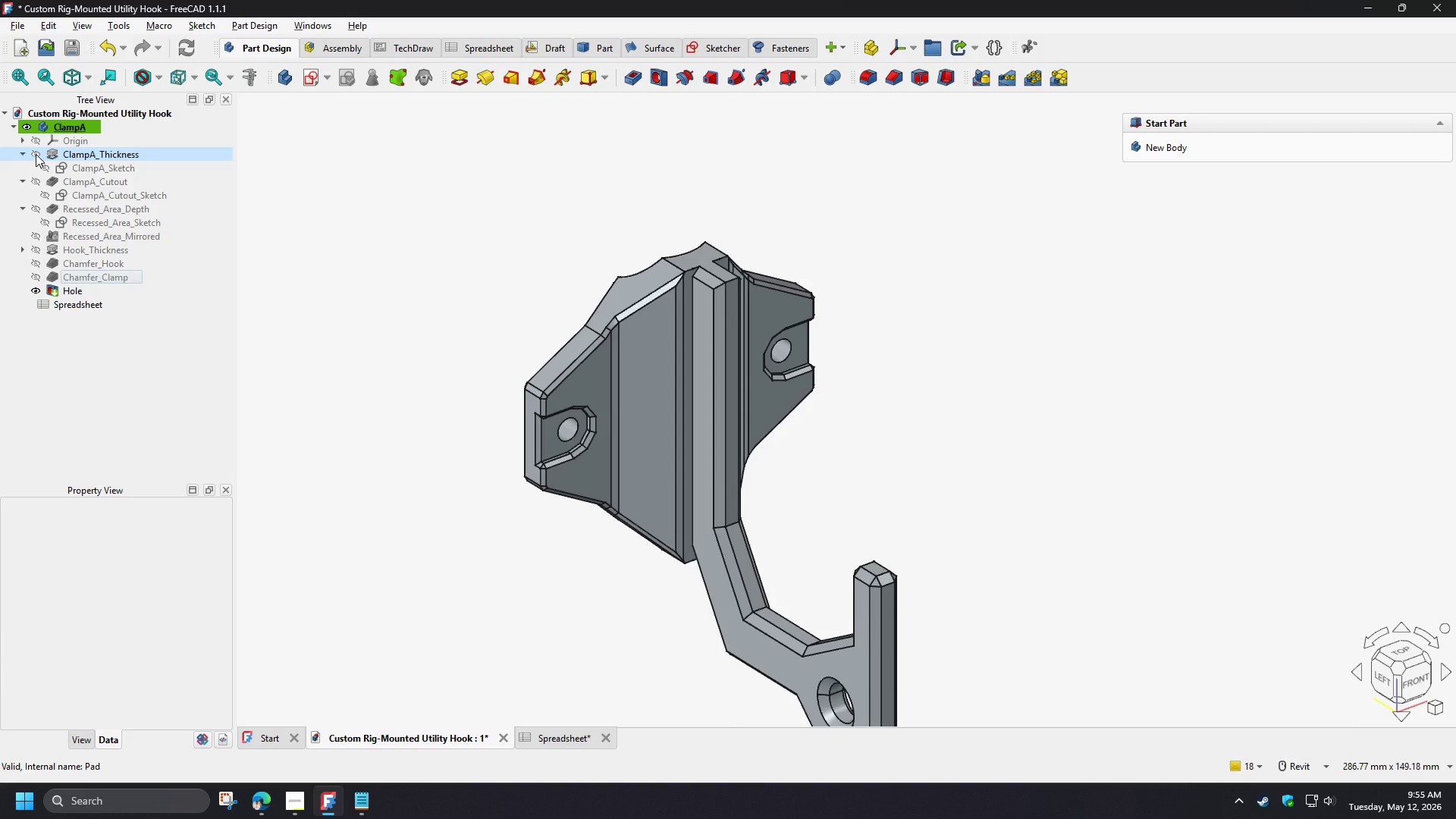 
left_click([37, 209])
 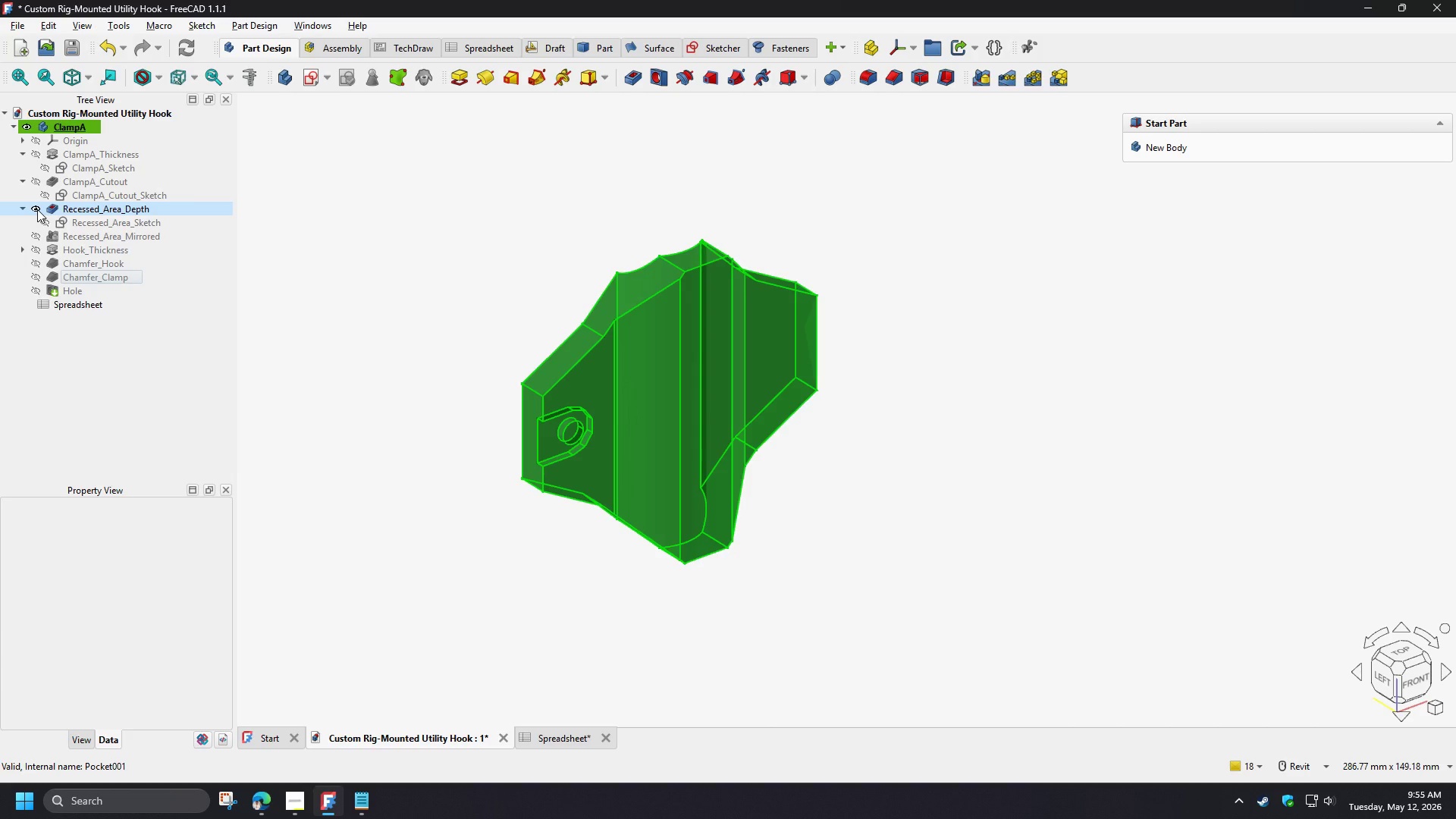 
wait(5.27)
 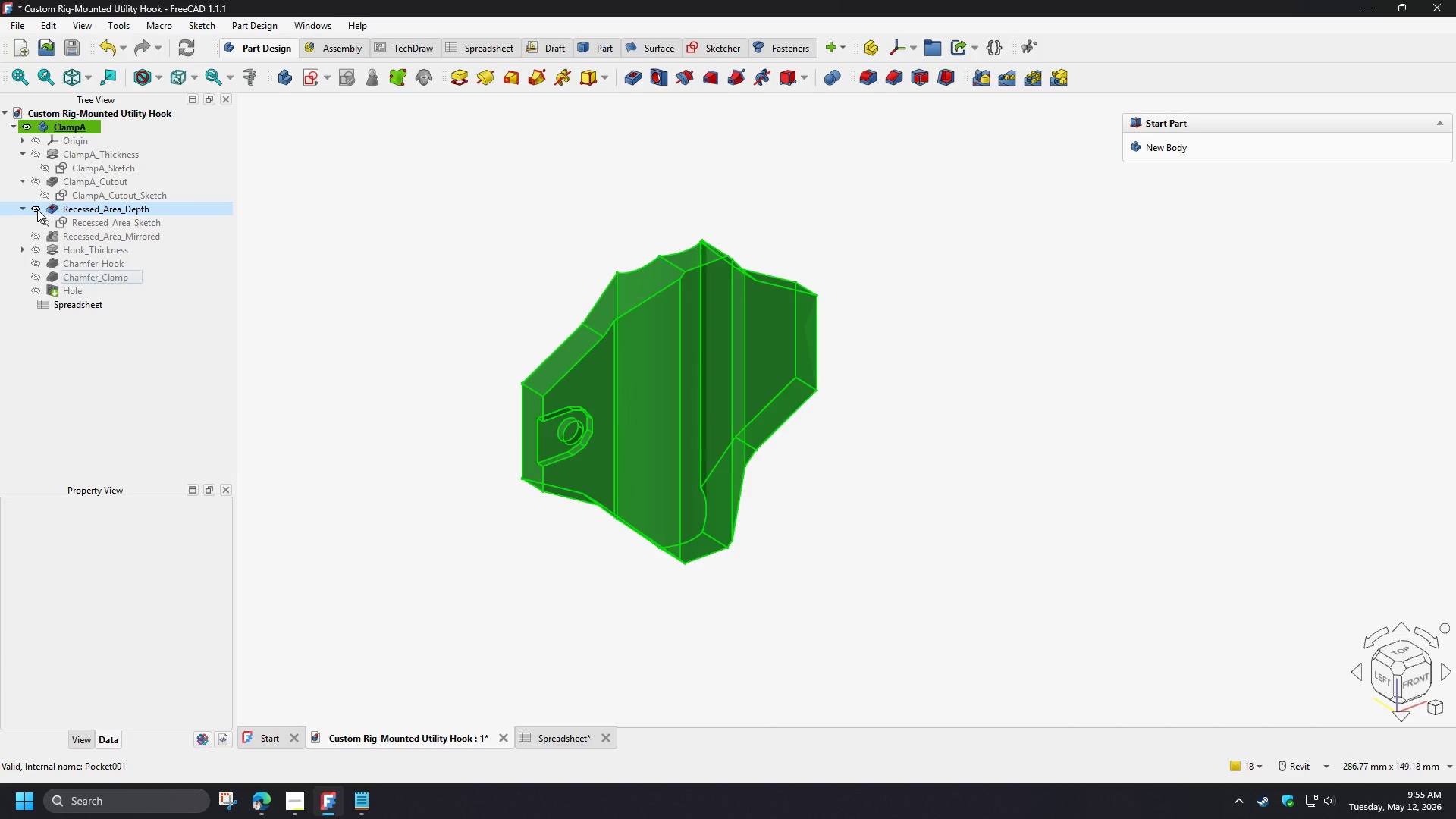 
left_click([37, 209])
 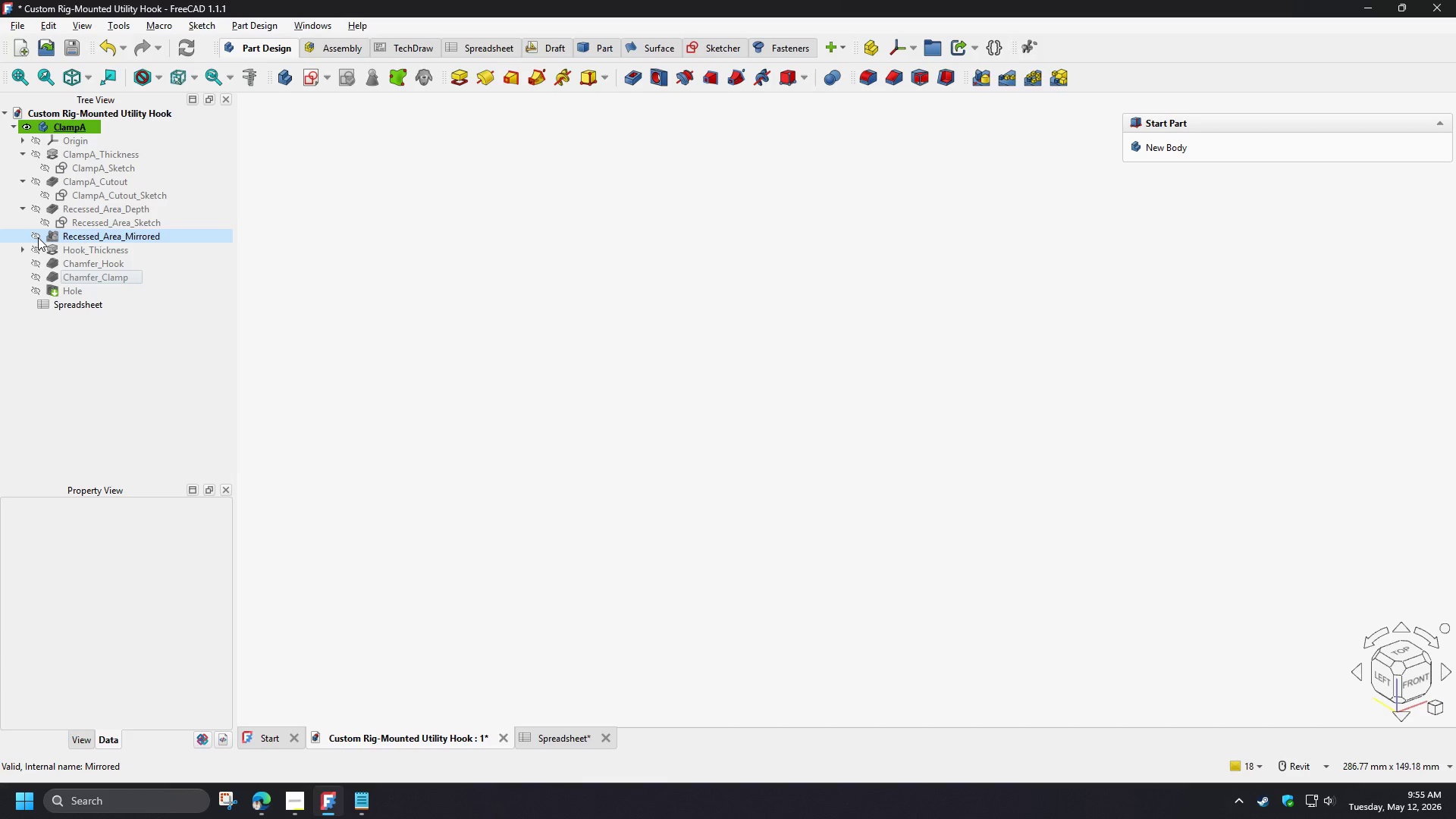 
left_click([38, 237])
 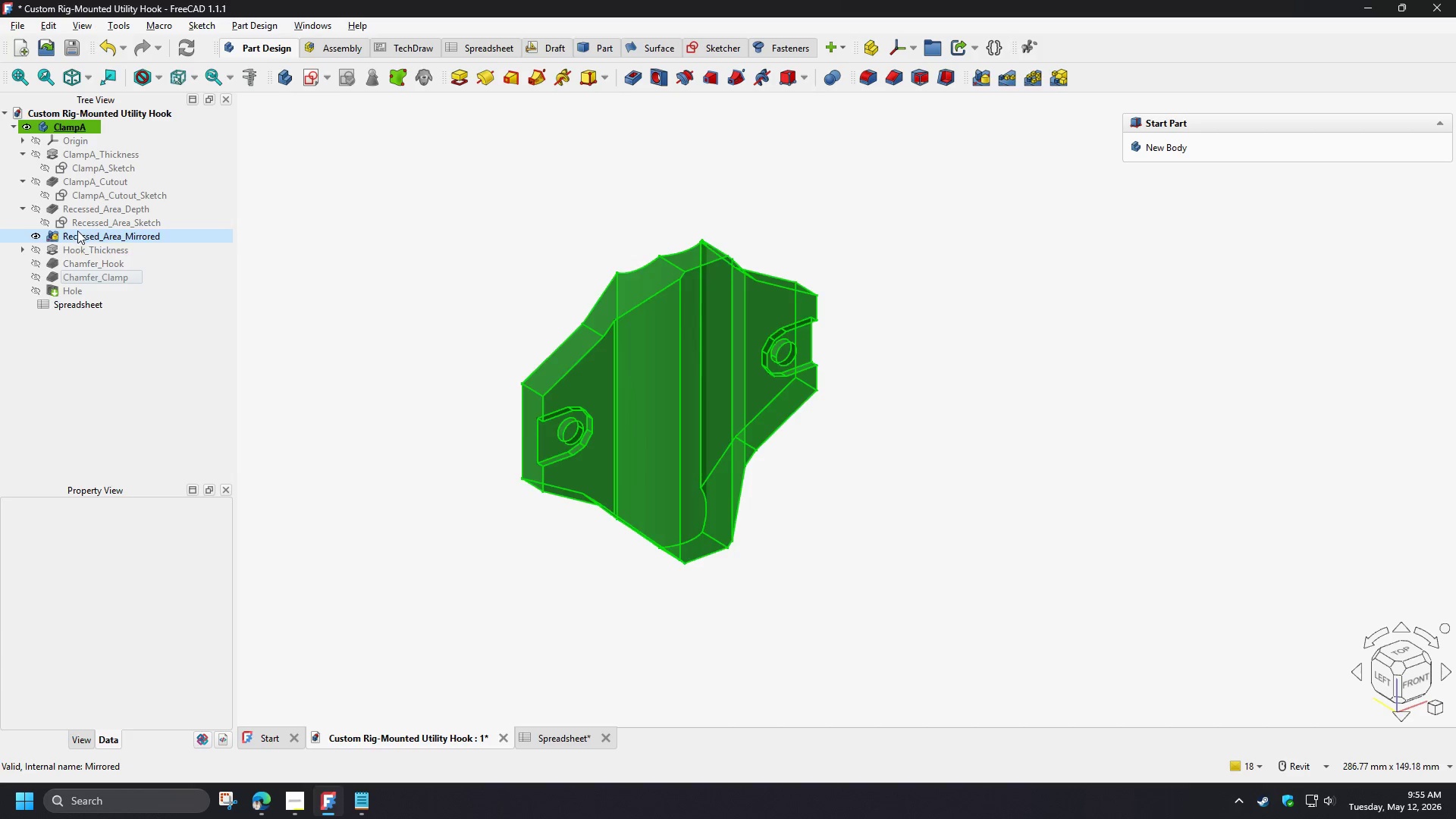 
left_click([87, 237])
 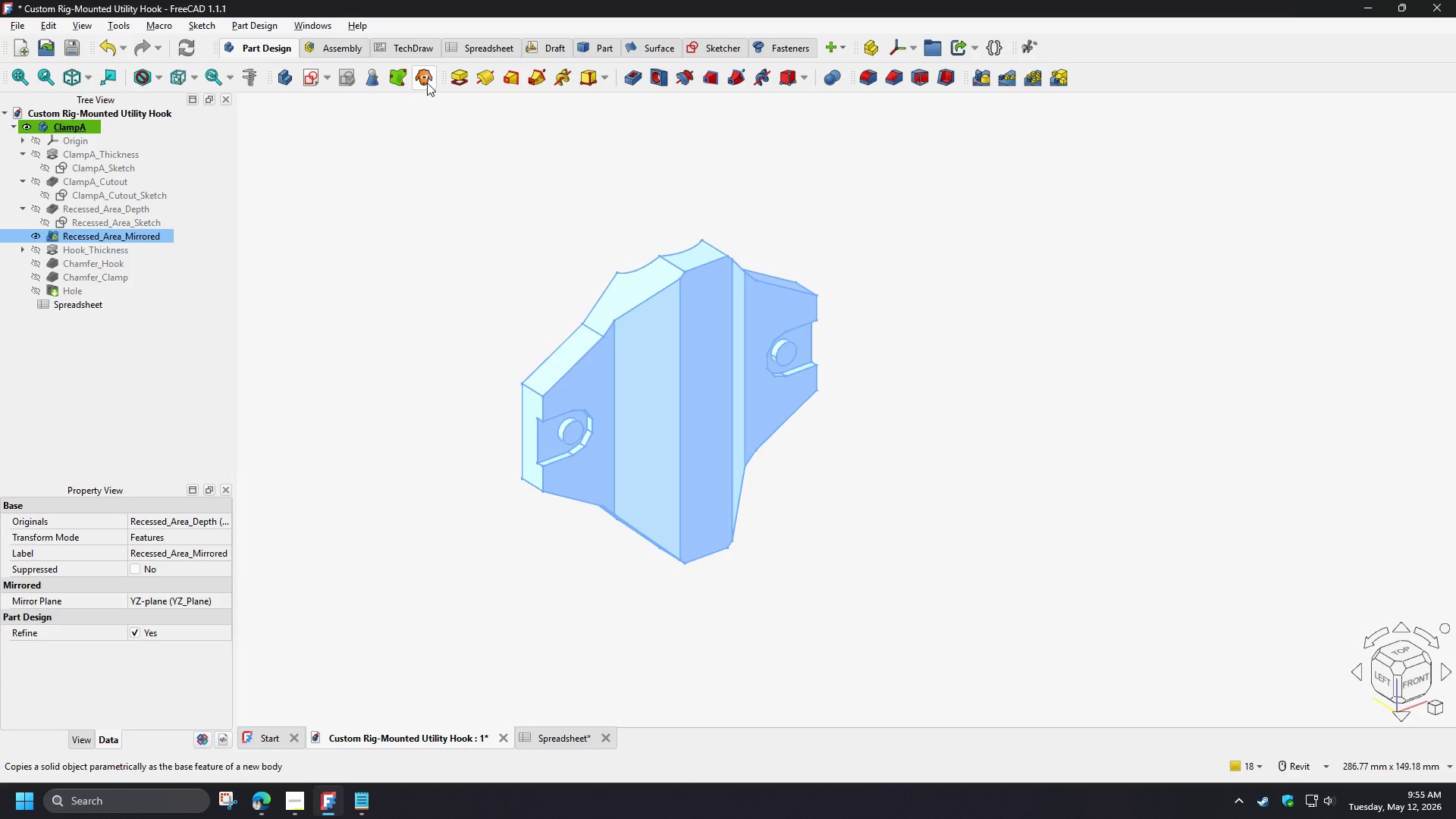 
left_click([426, 81])
 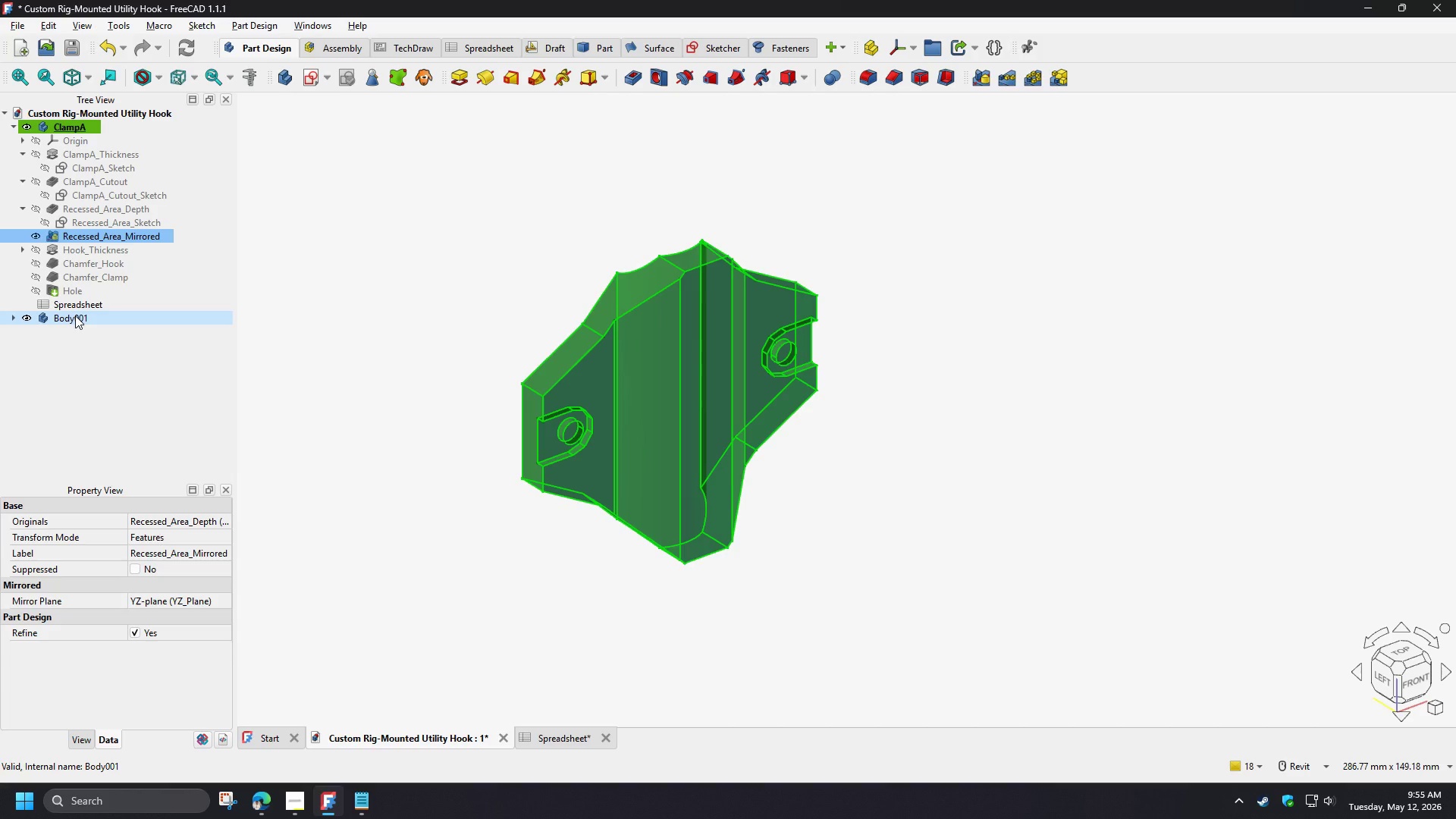 
left_click([75, 315])
 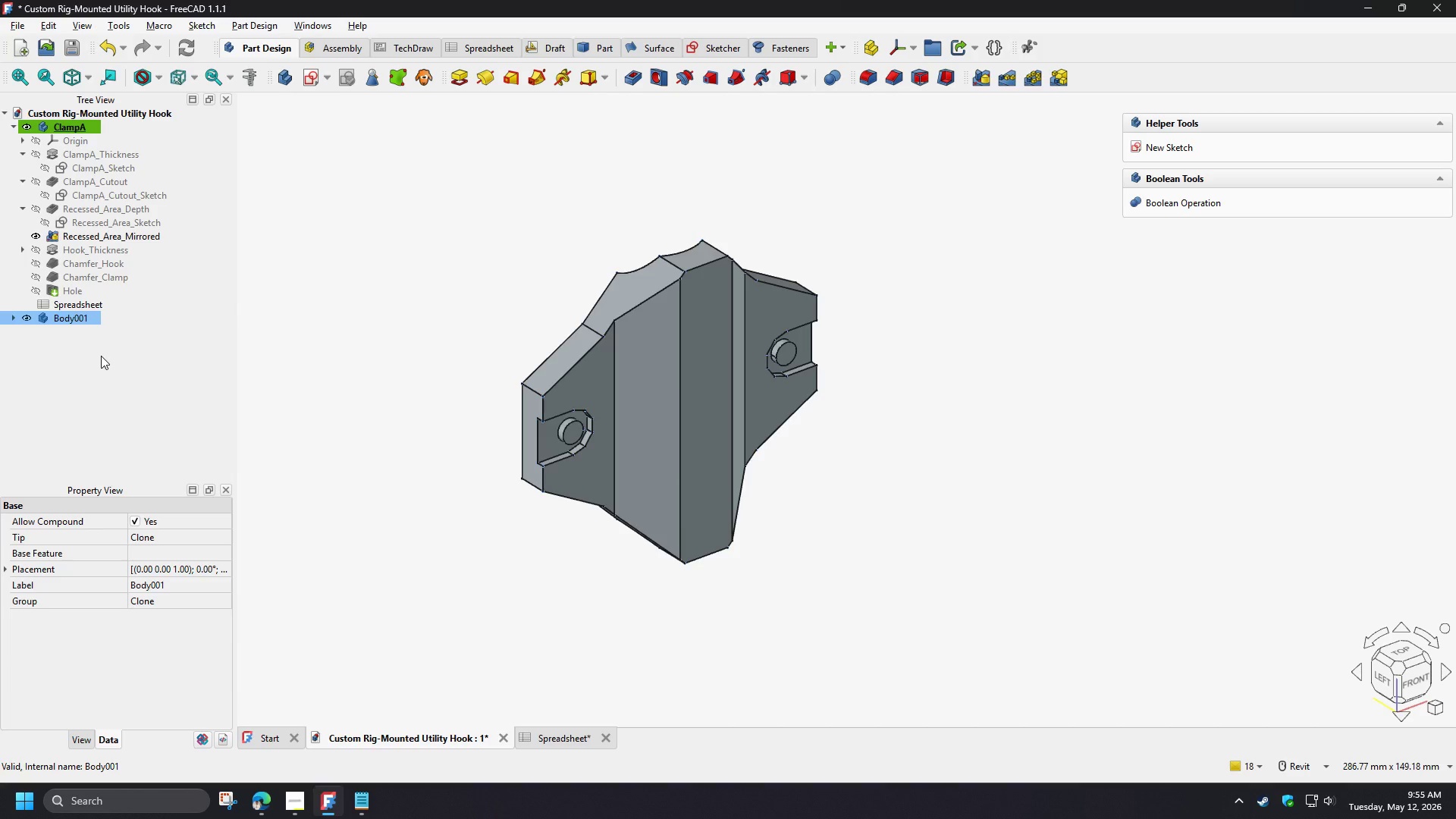 
key(F2)
 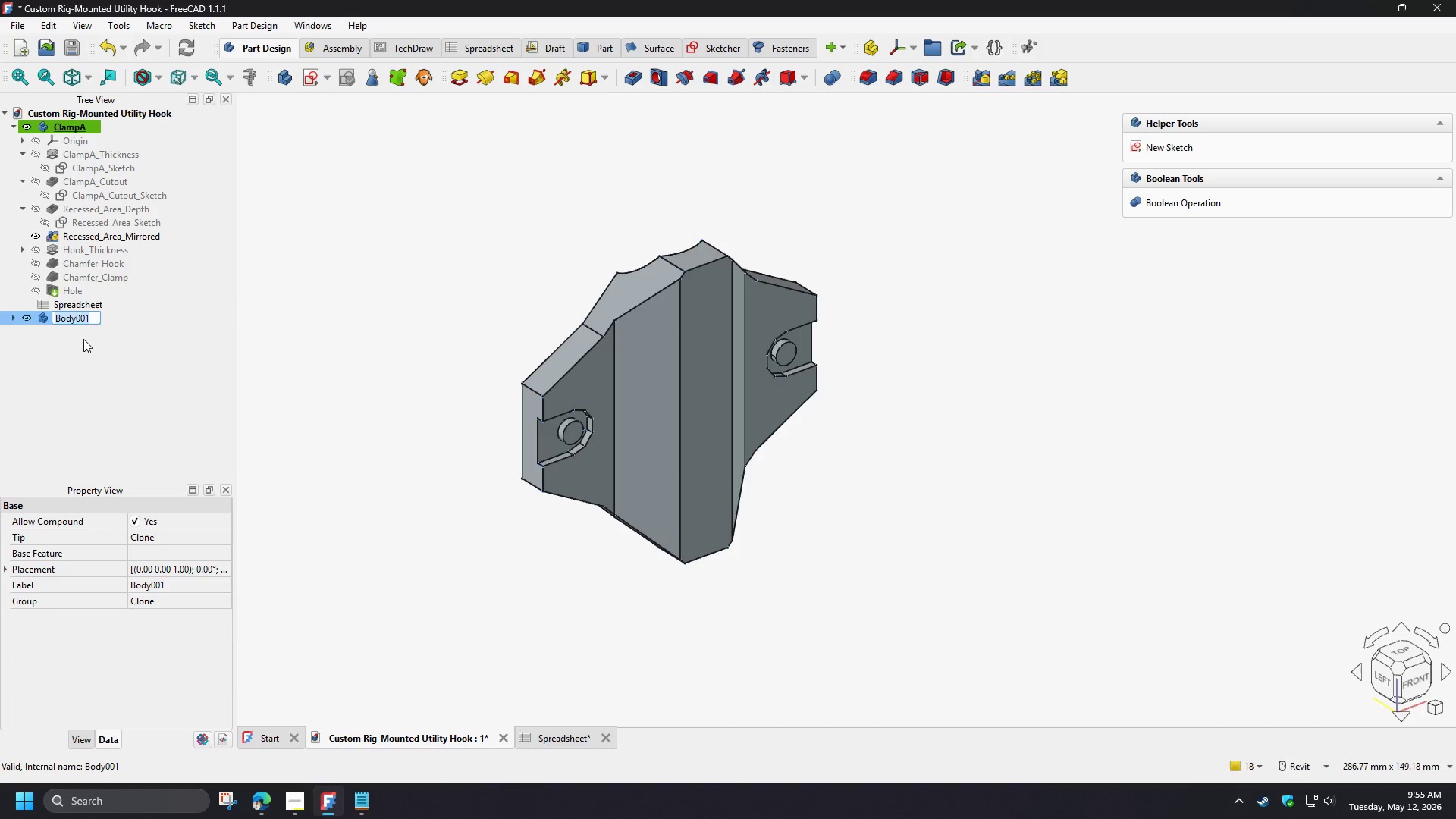 
type(ClampB)
key(NumpadEnter)
 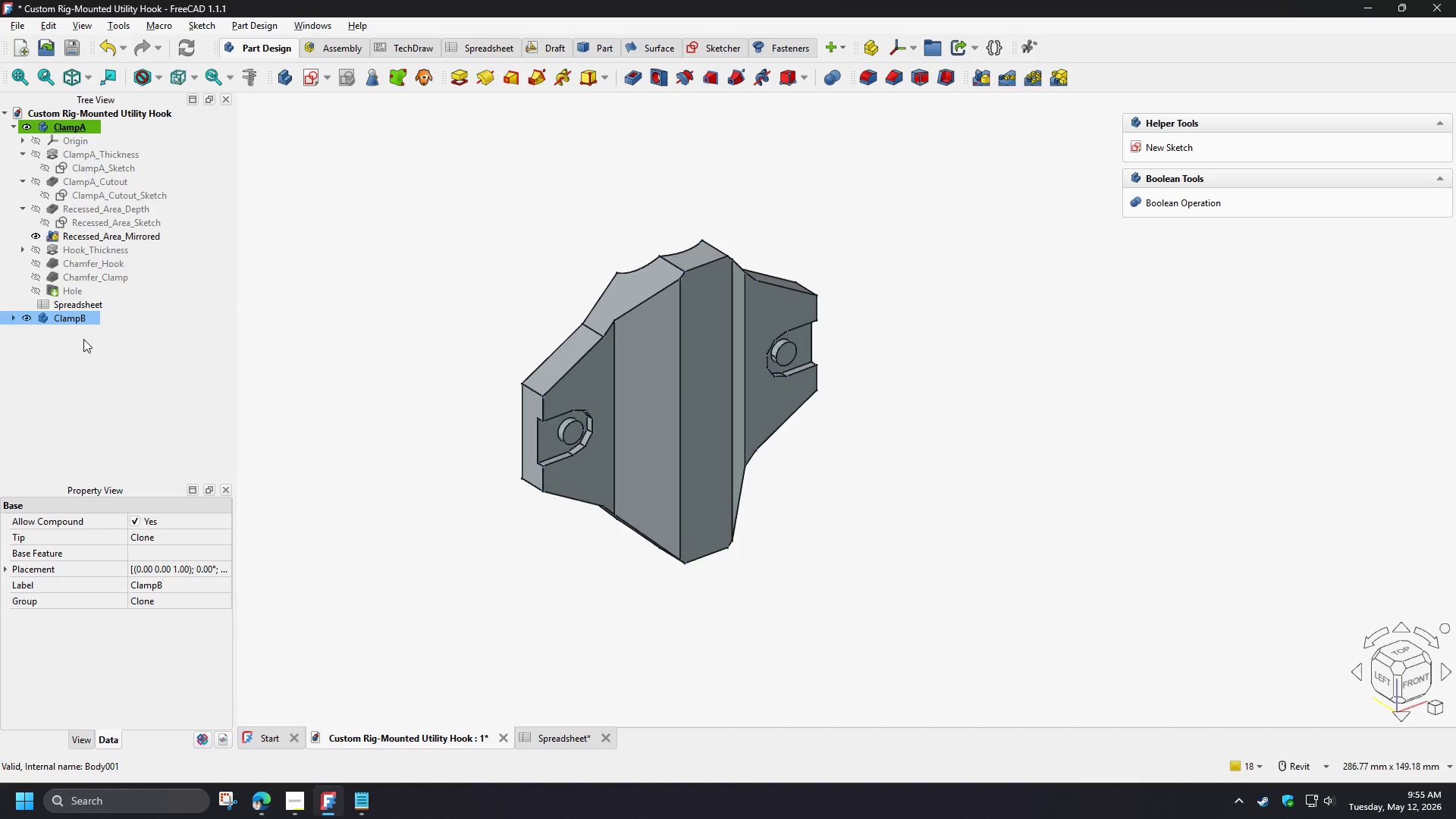 
left_click([438, 292])
 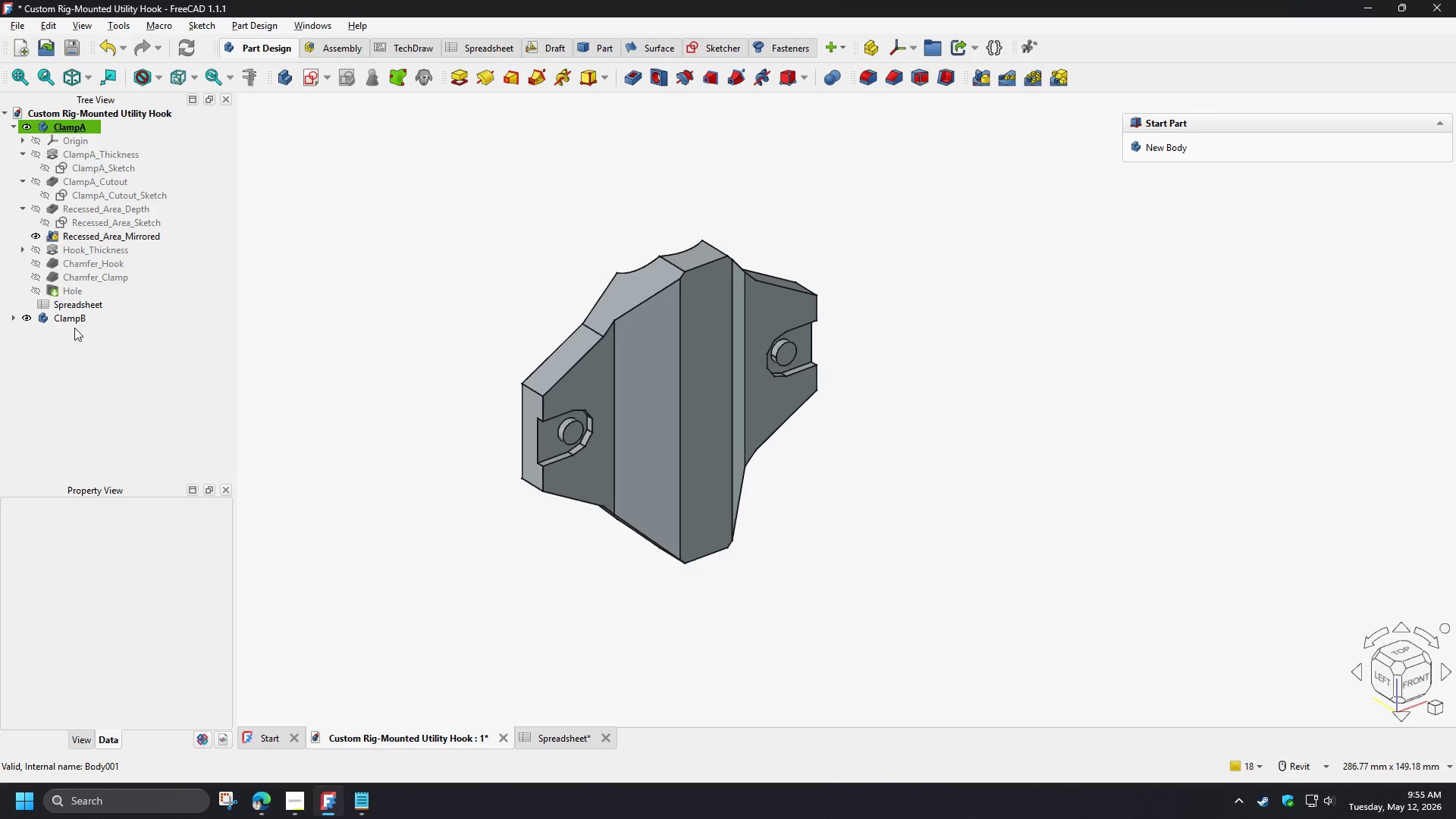 
left_click([71, 321])
 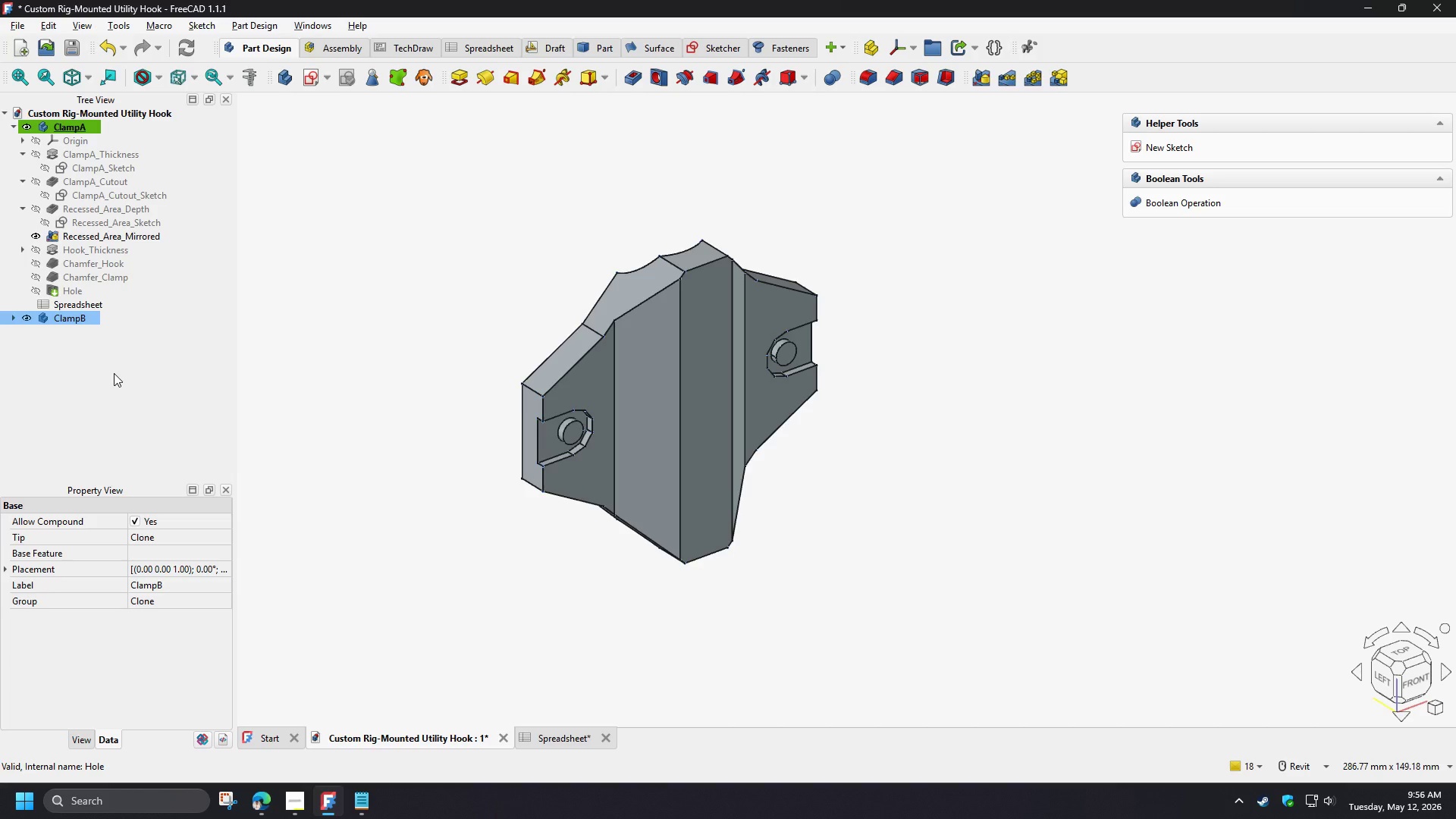 
wait(16.05)
 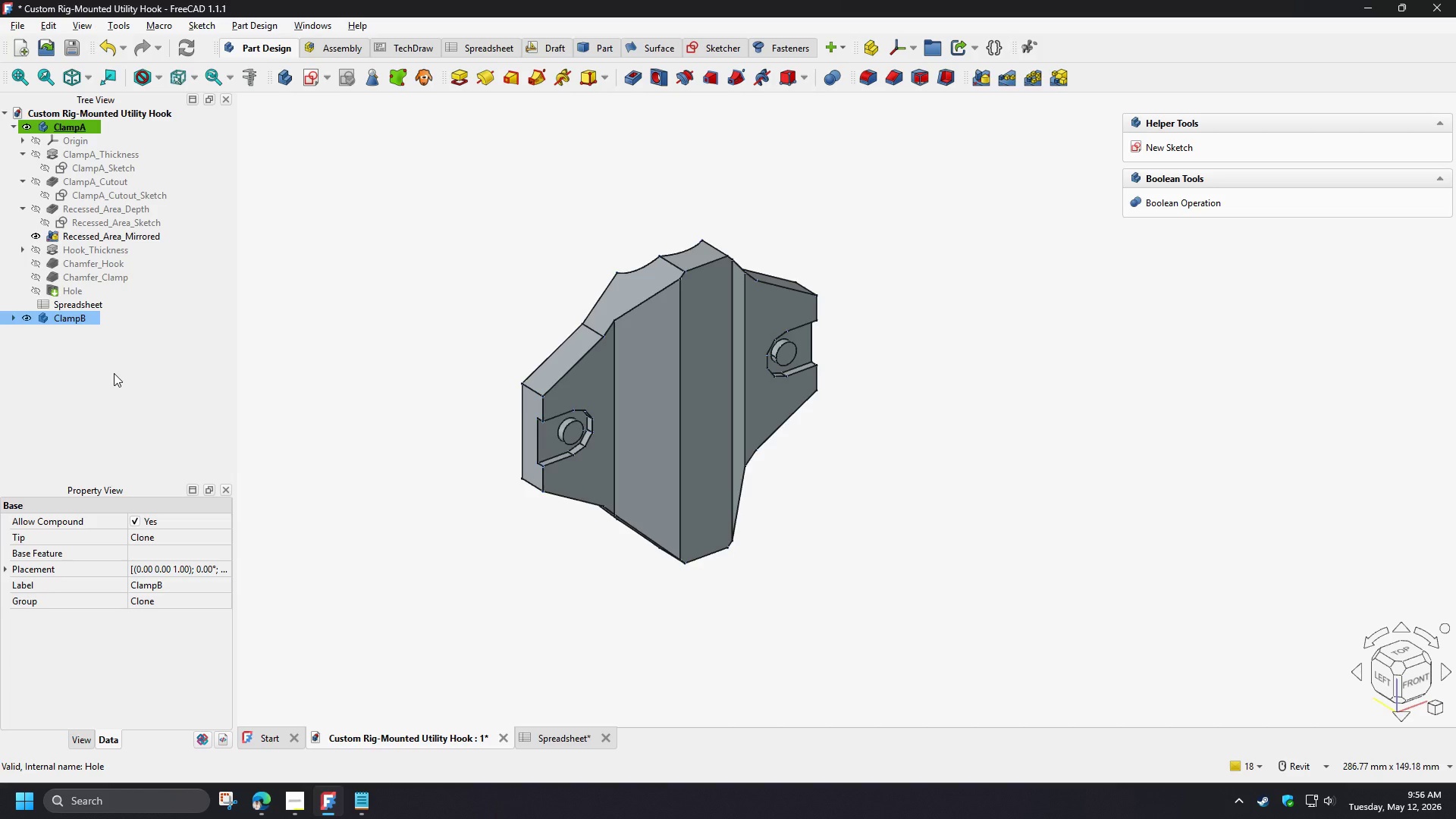 
double_click([222, 570])
 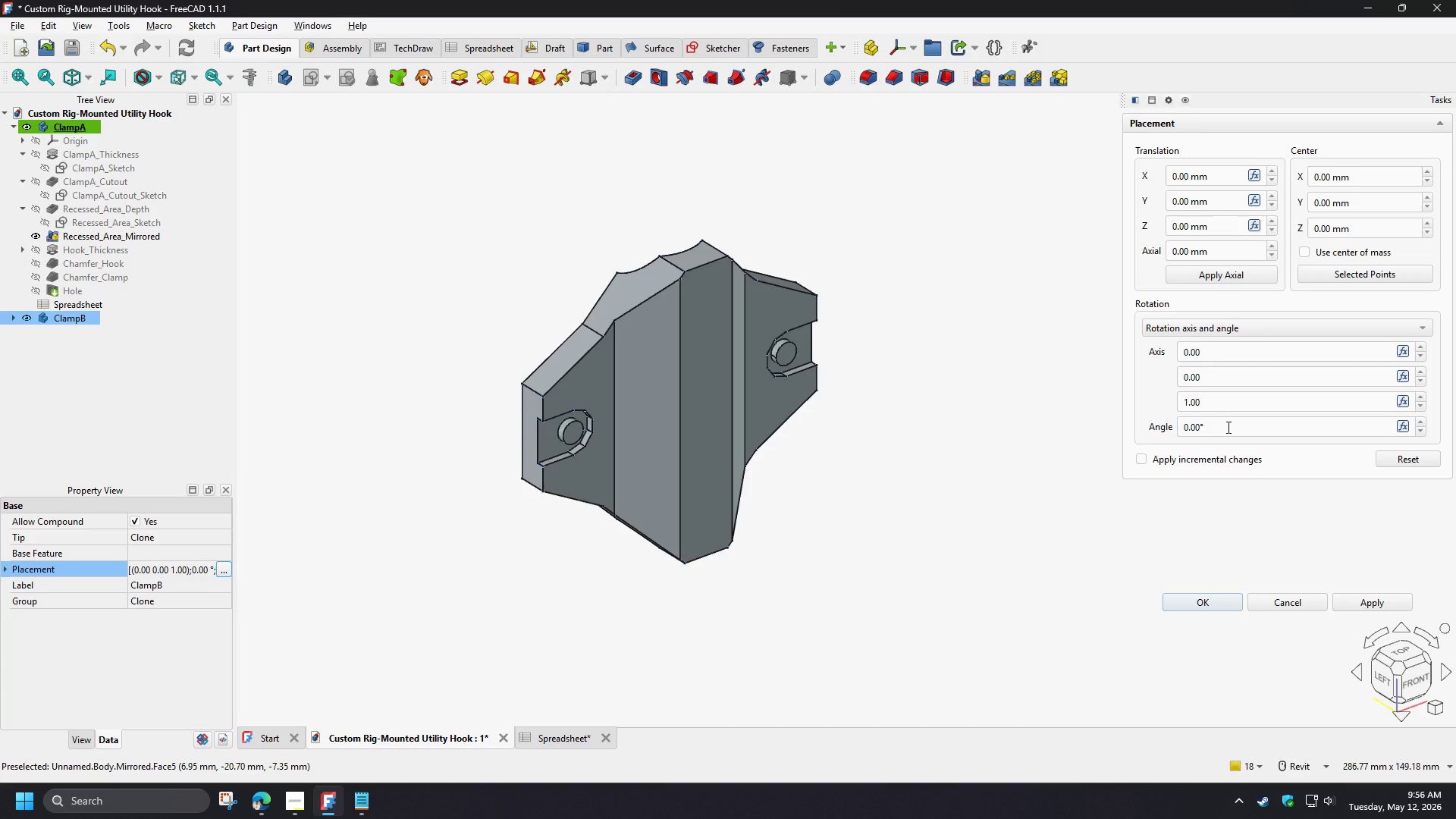 
wait(6.56)
 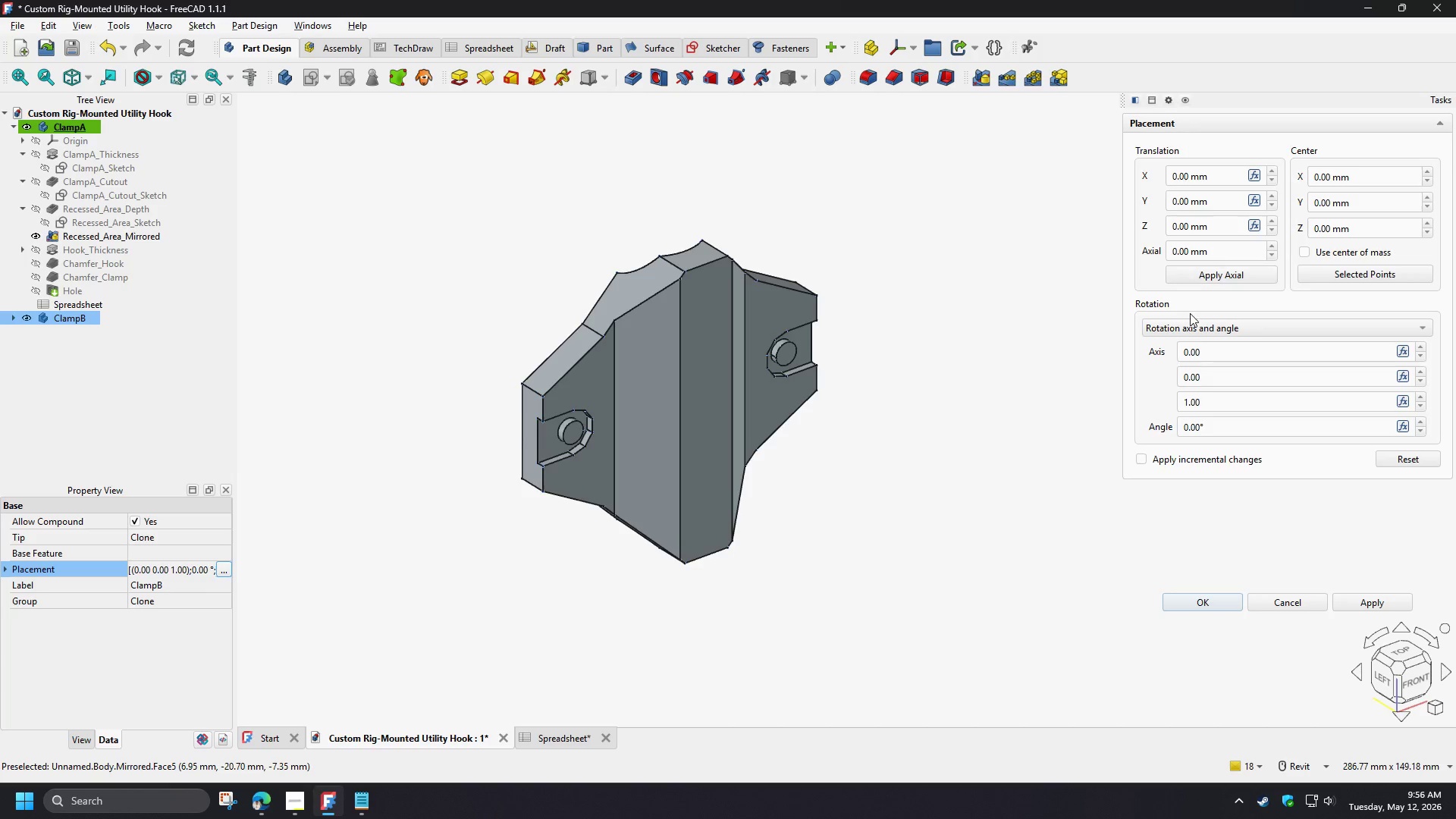 
left_click_drag(start_coordinate=[1227, 427], to_coordinate=[1150, 422])
 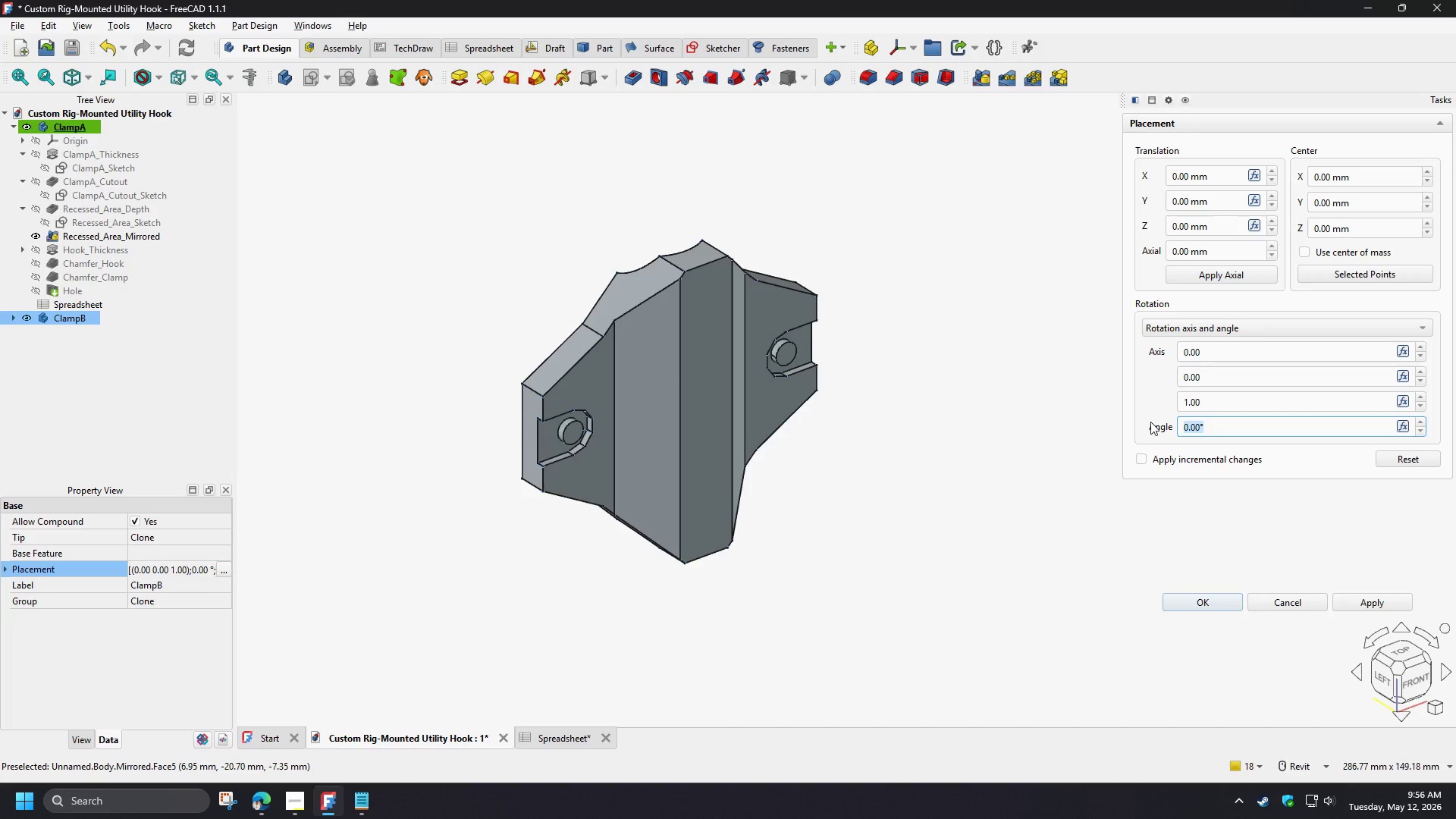 
key(Numpad1)
 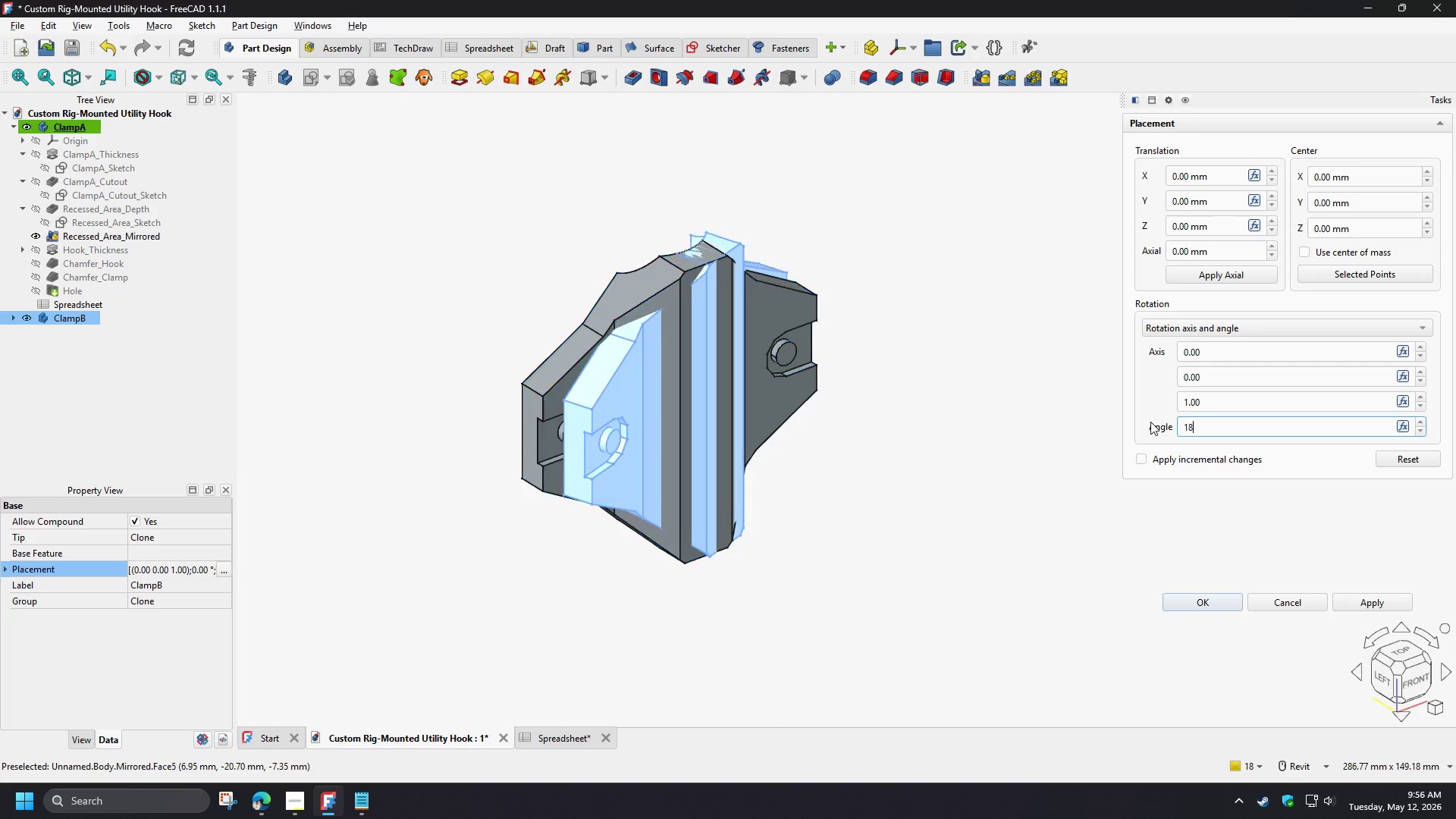 
key(Numpad8)
 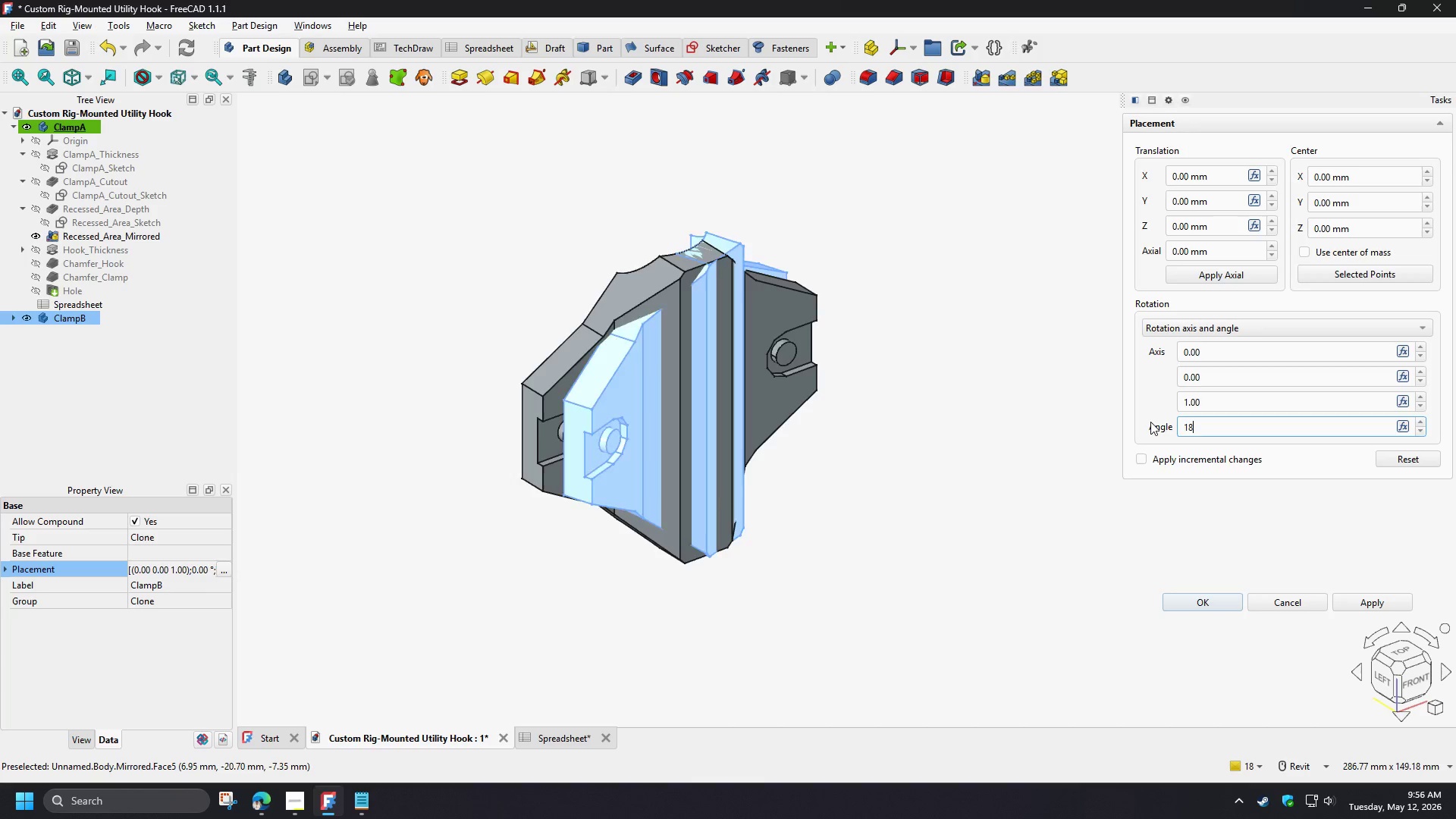 
key(Numpad0)
 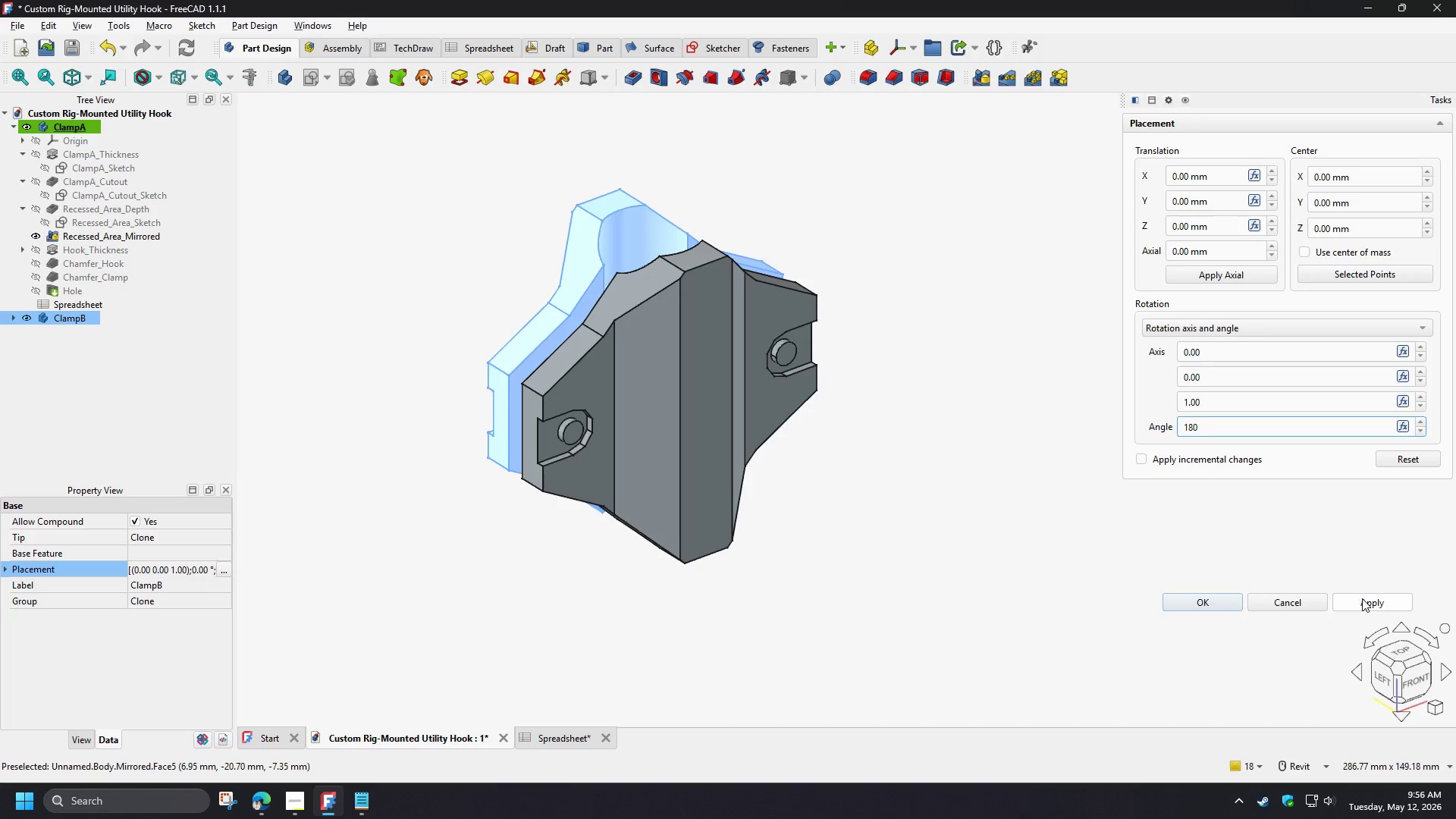 
left_click([1197, 604])
 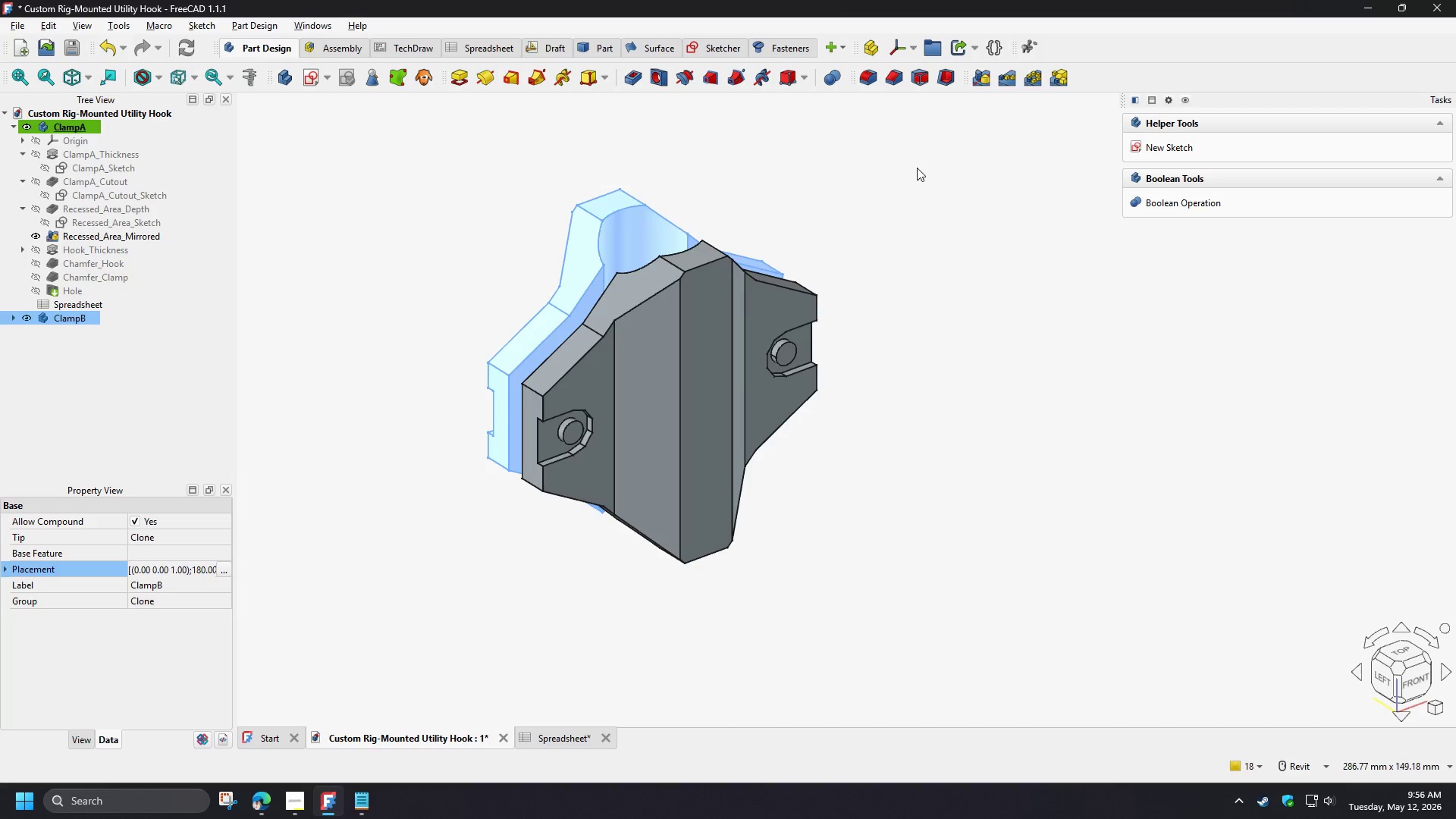 
left_click([899, 223])
 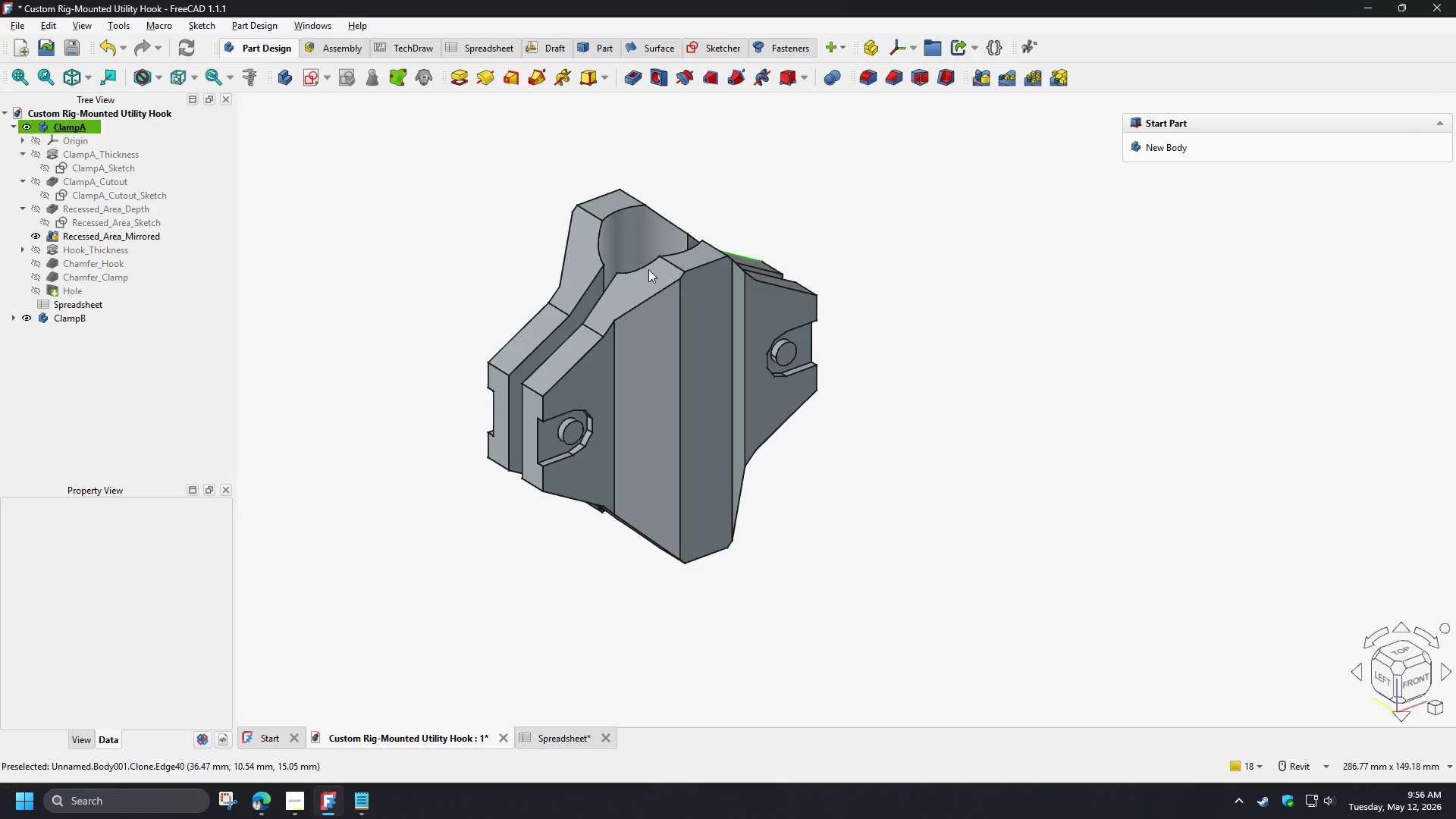 
hold_key(key=ShiftLeft, duration=1.52)
 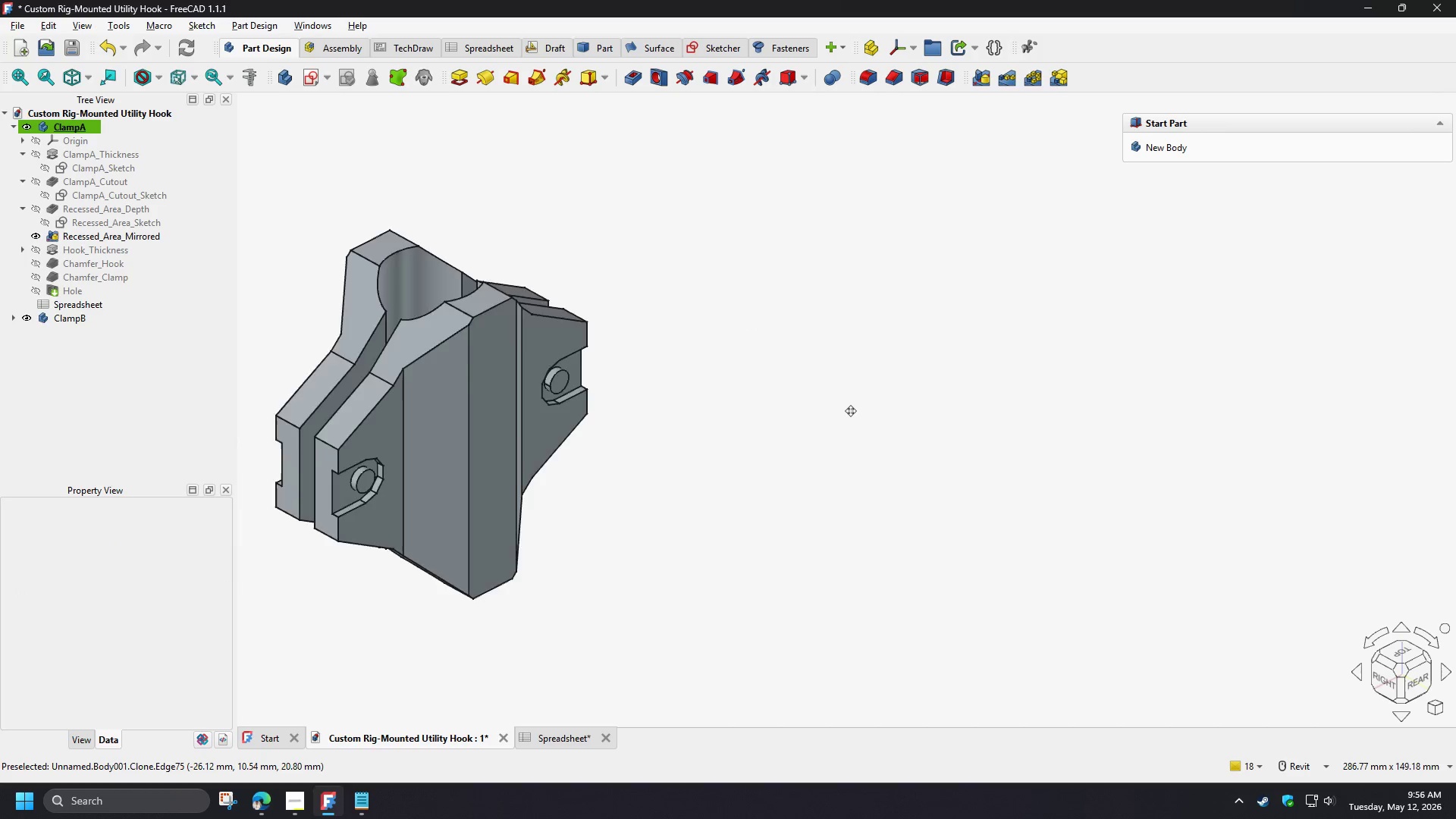 
key(Shift+ShiftLeft)
 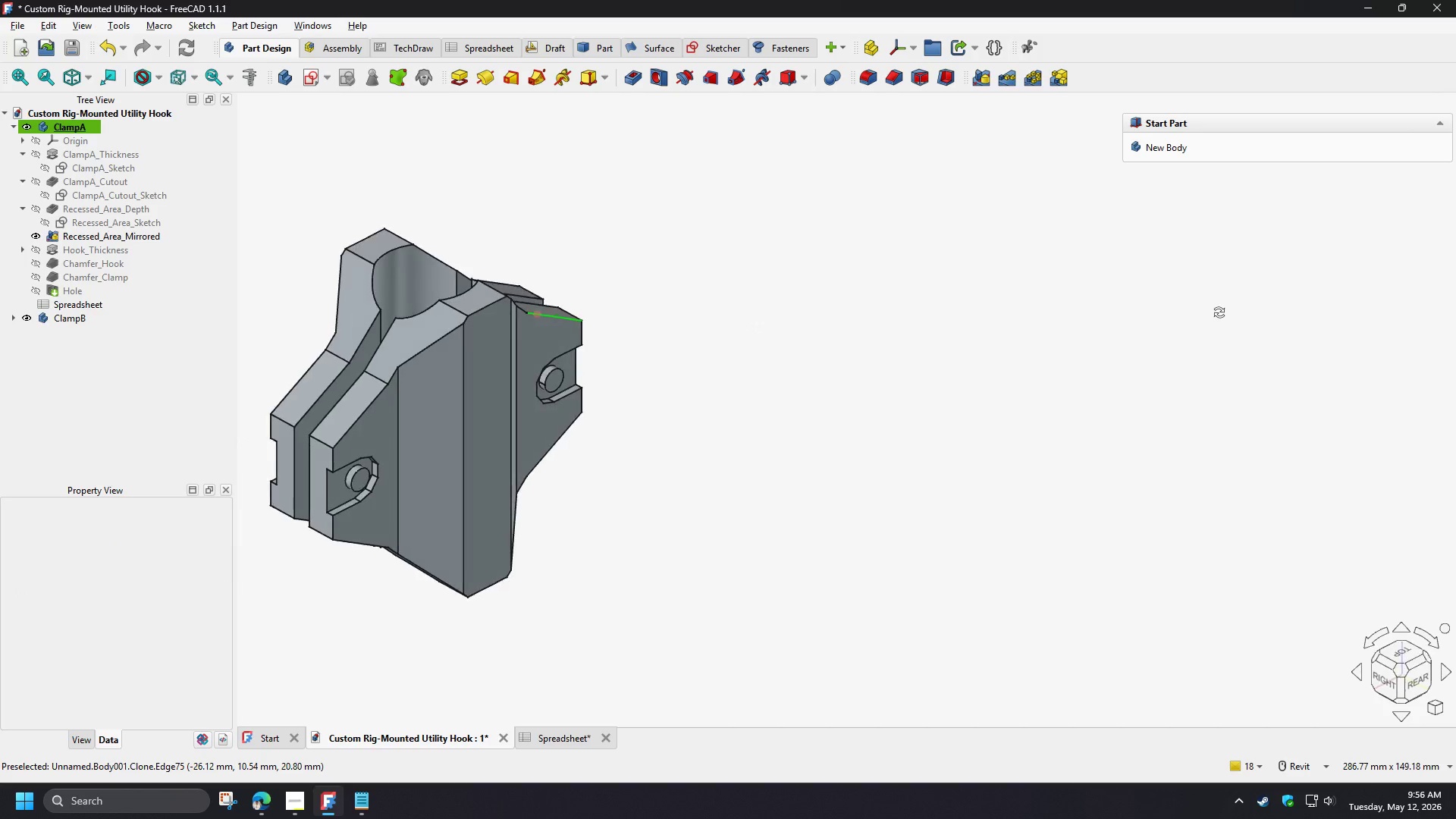 
key(Shift+ShiftLeft)
 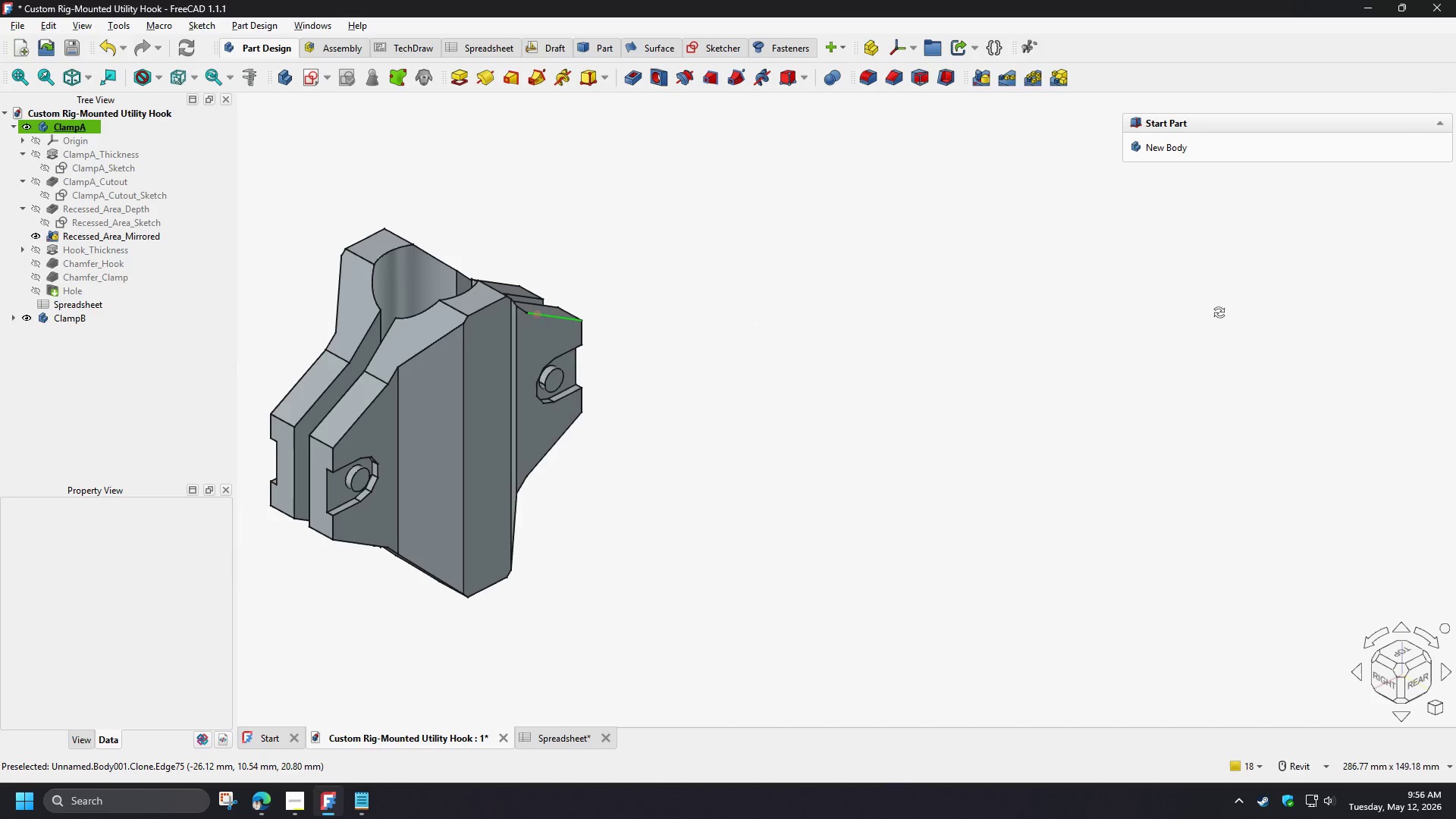 
key(Shift+ShiftLeft)
 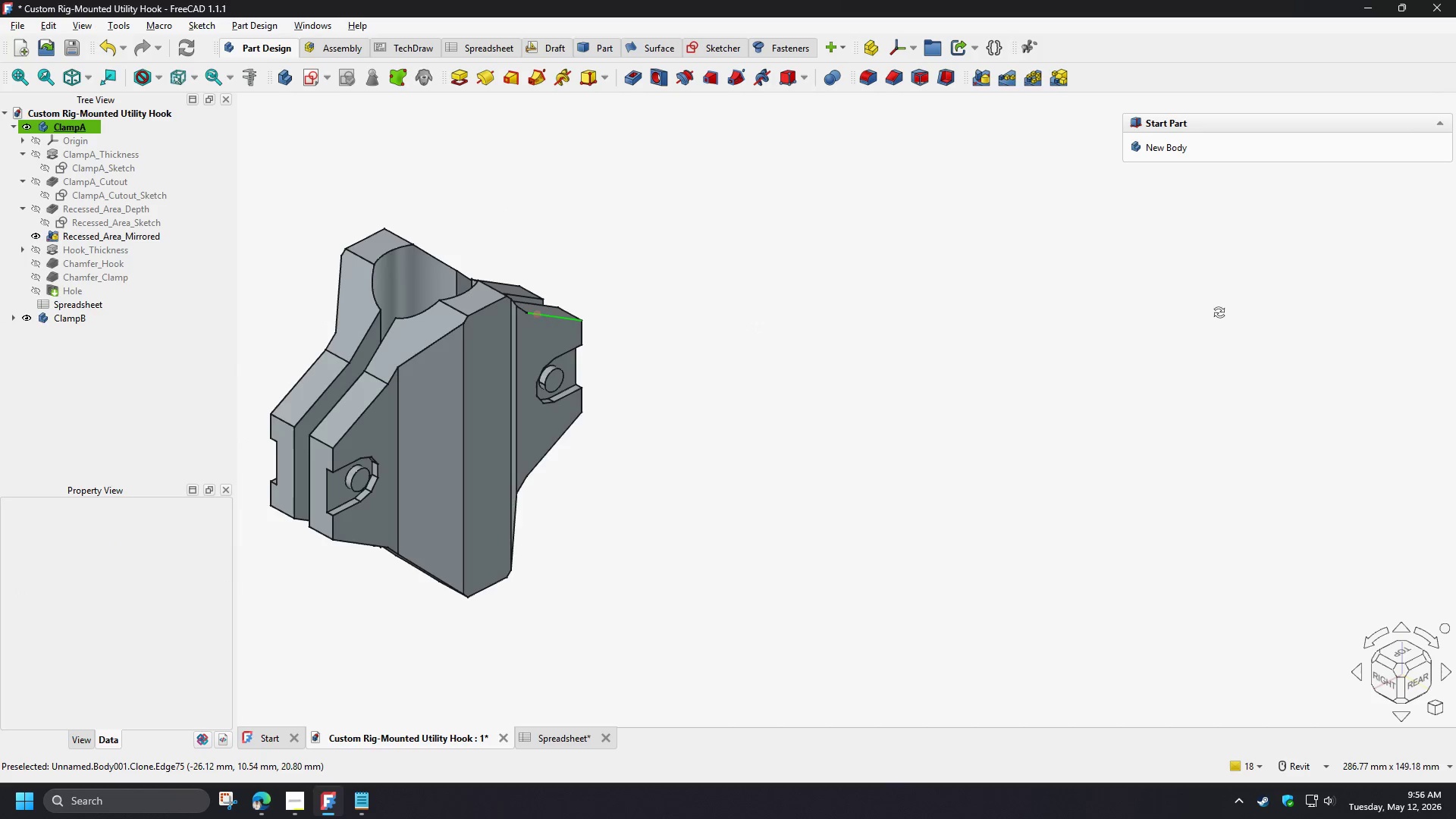 
key(Shift+ShiftLeft)
 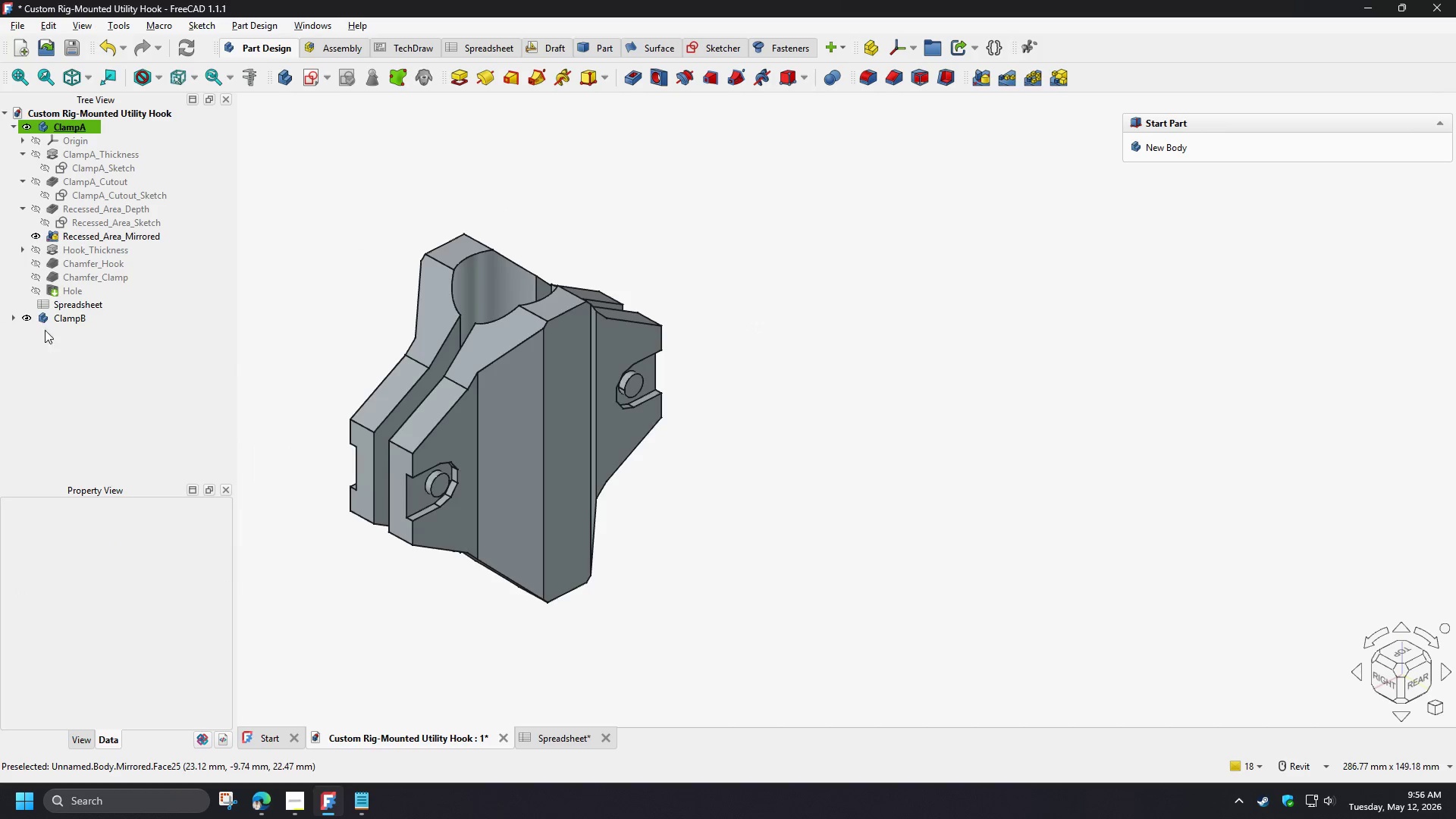 
left_click([11, 319])
 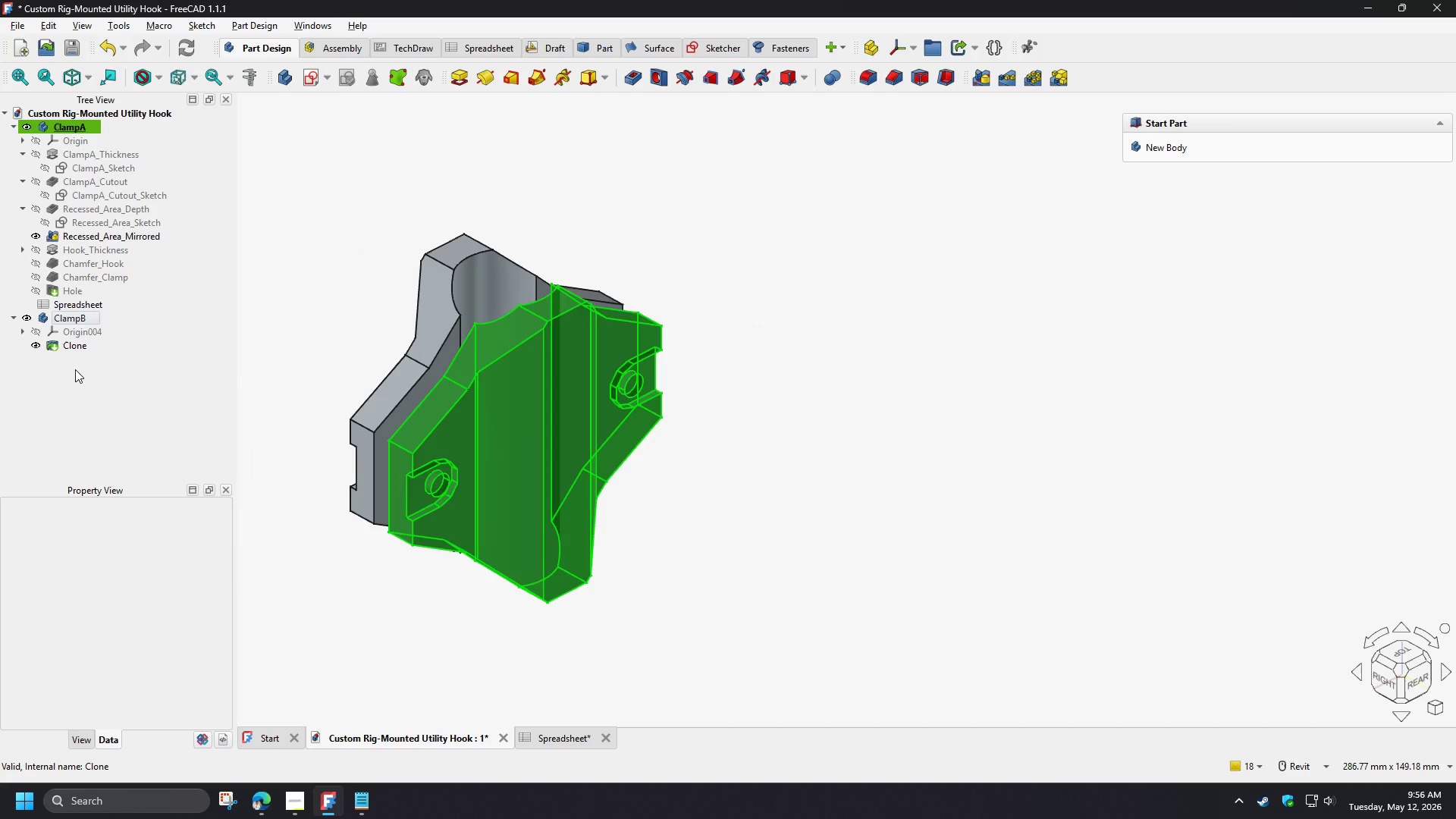 
left_click([75, 369])
 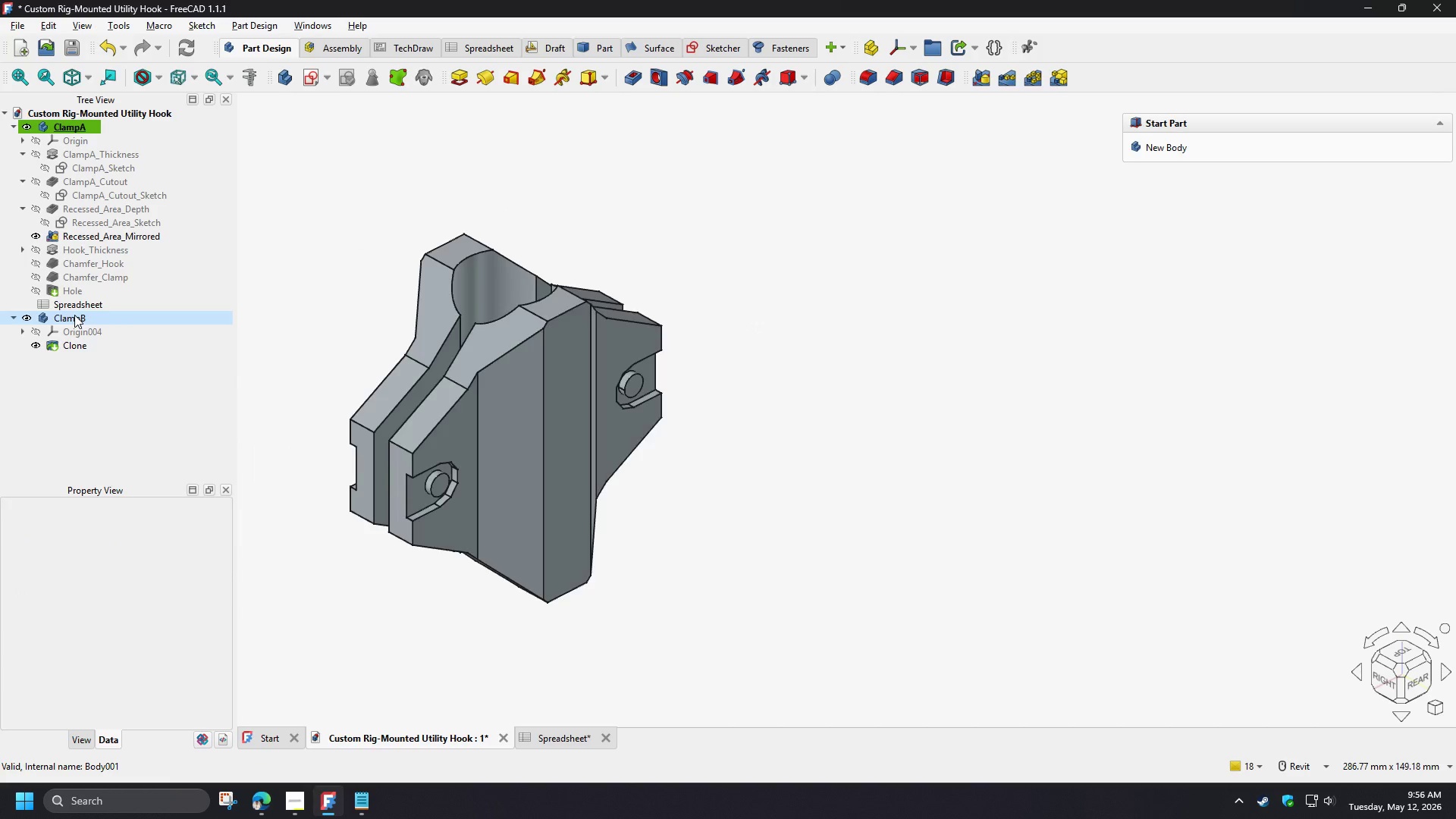 
double_click([74, 314])
 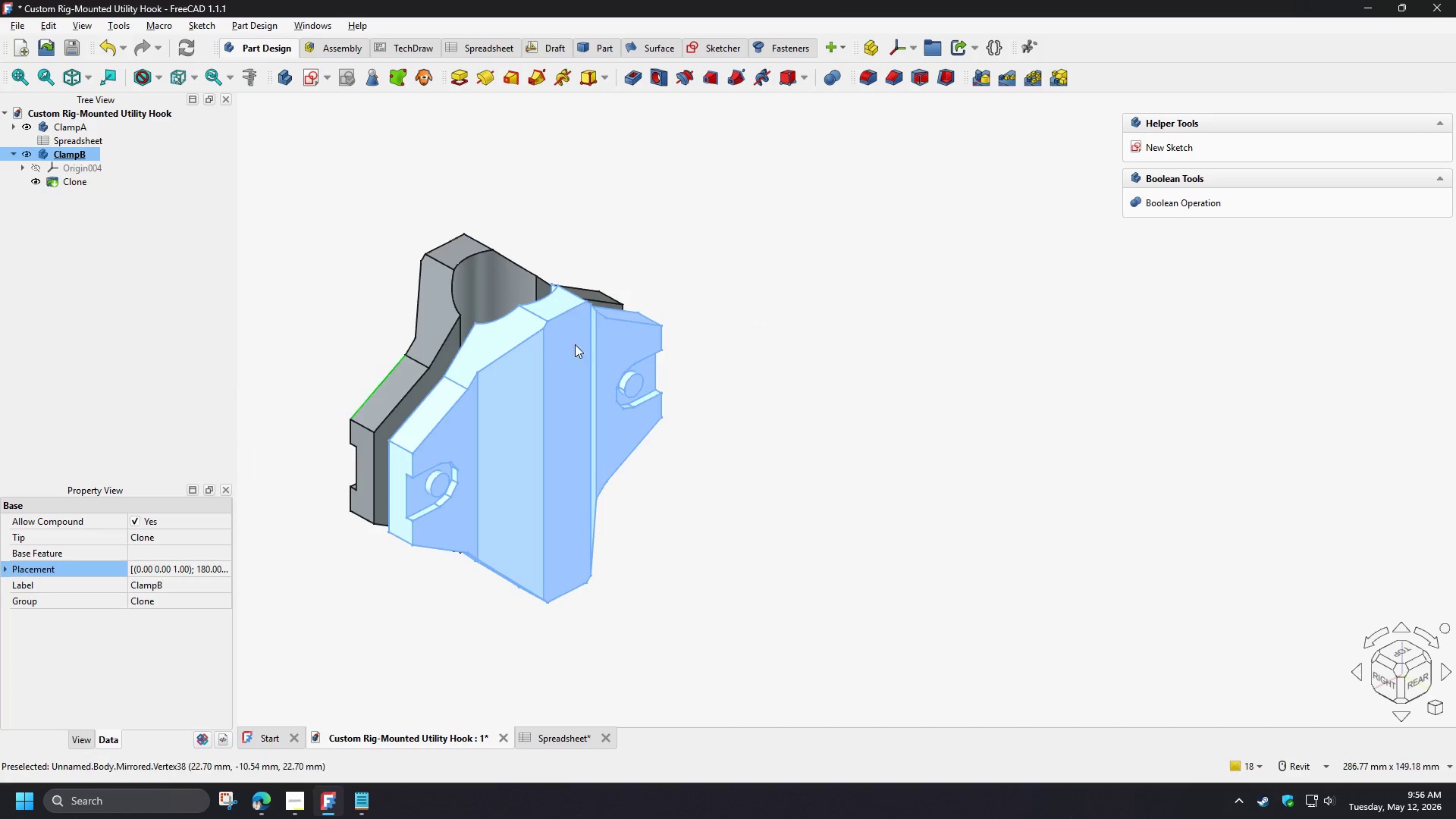 
left_click([786, 331])
 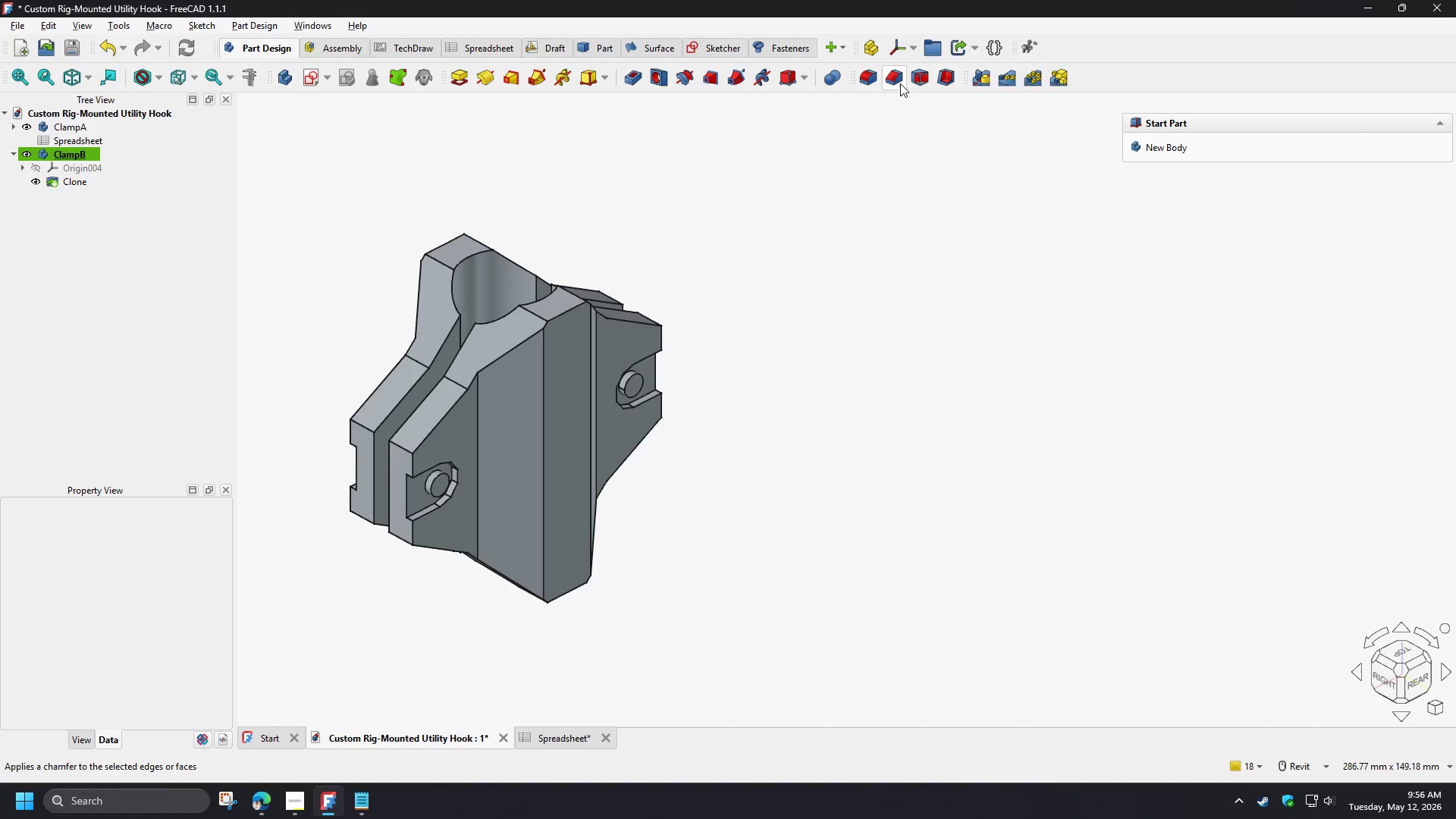 
left_click([900, 83])
 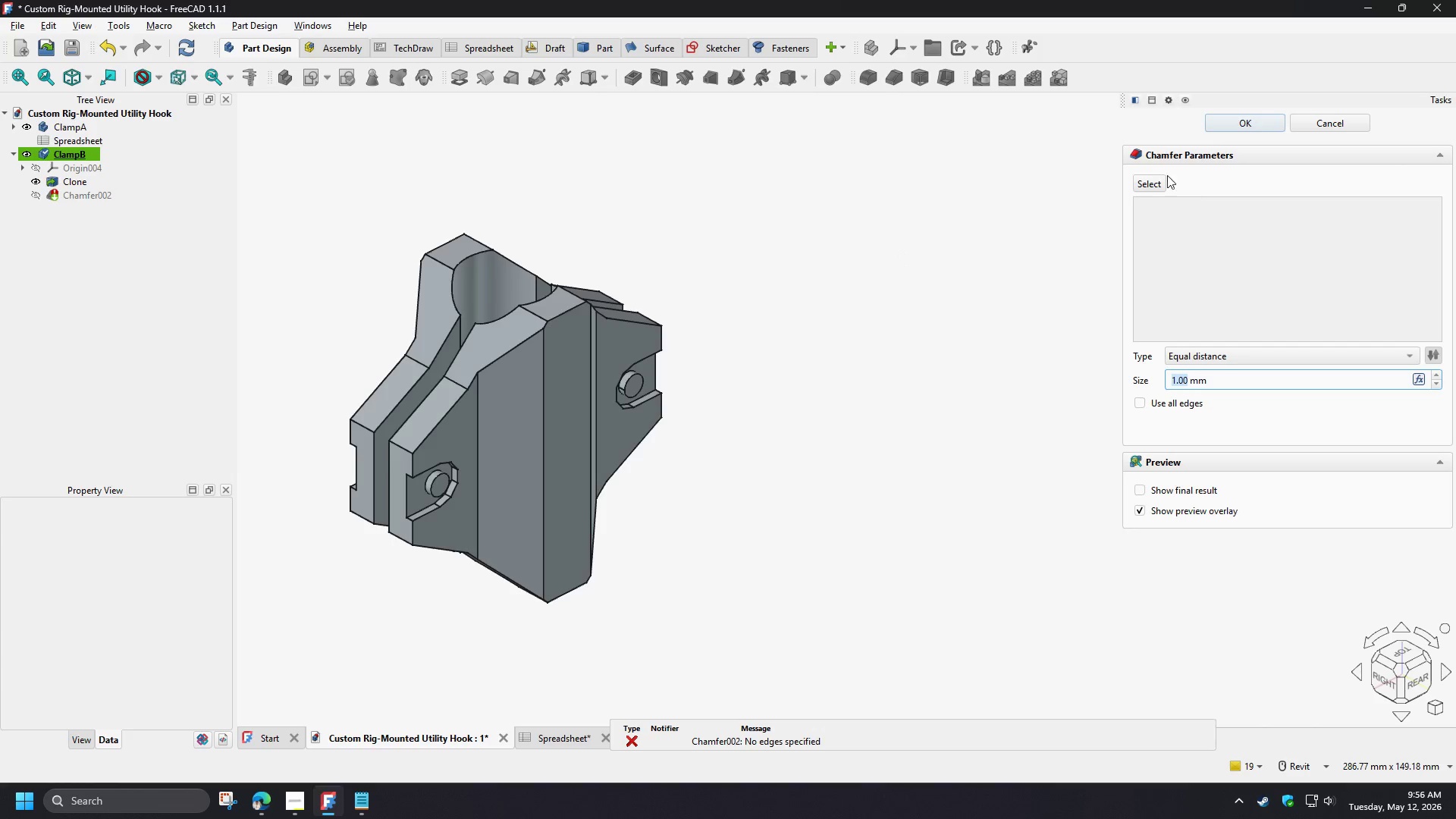 
left_click([1144, 185])
 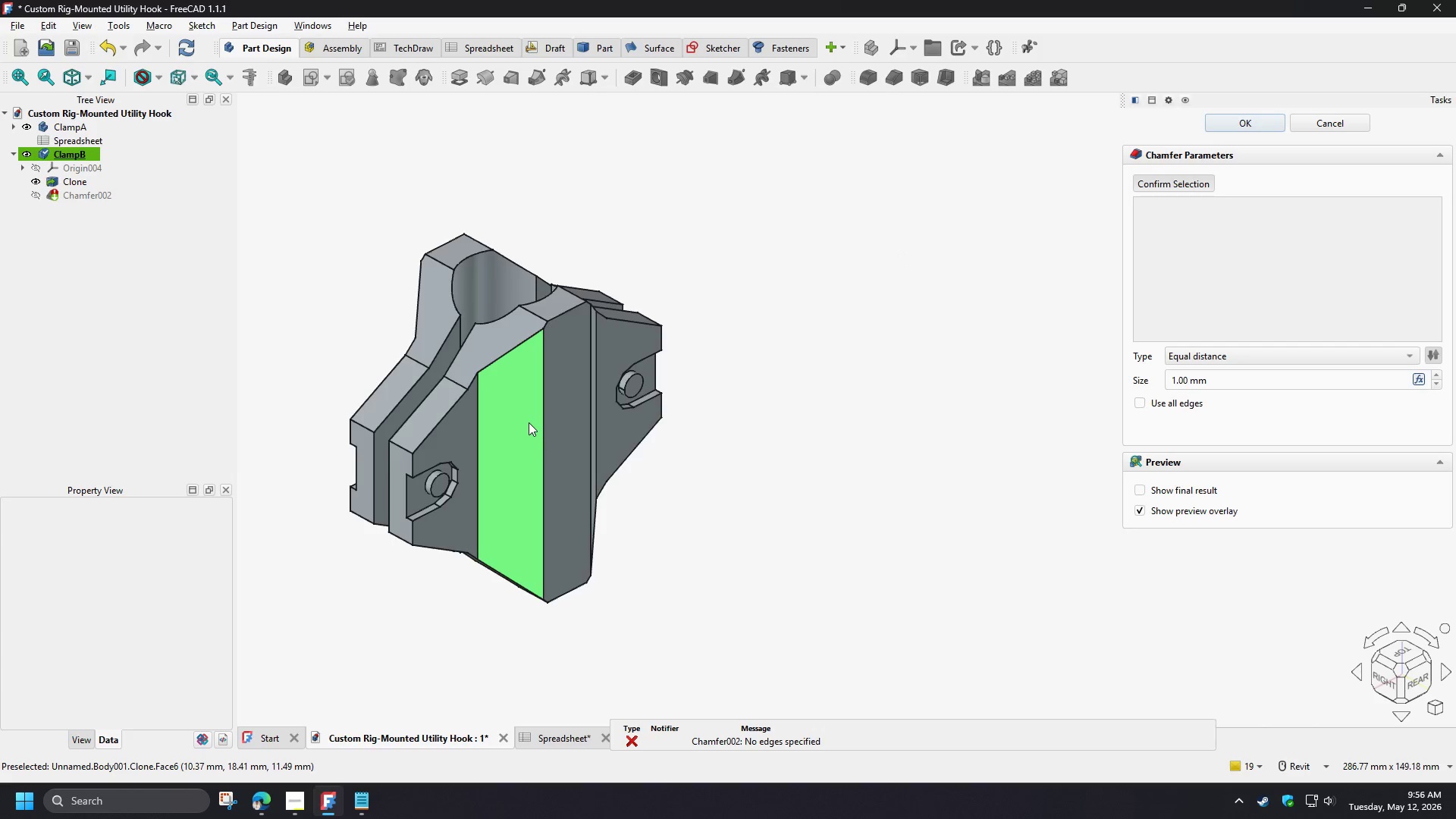 
hold_key(key=ShiftLeft, duration=1.5)
 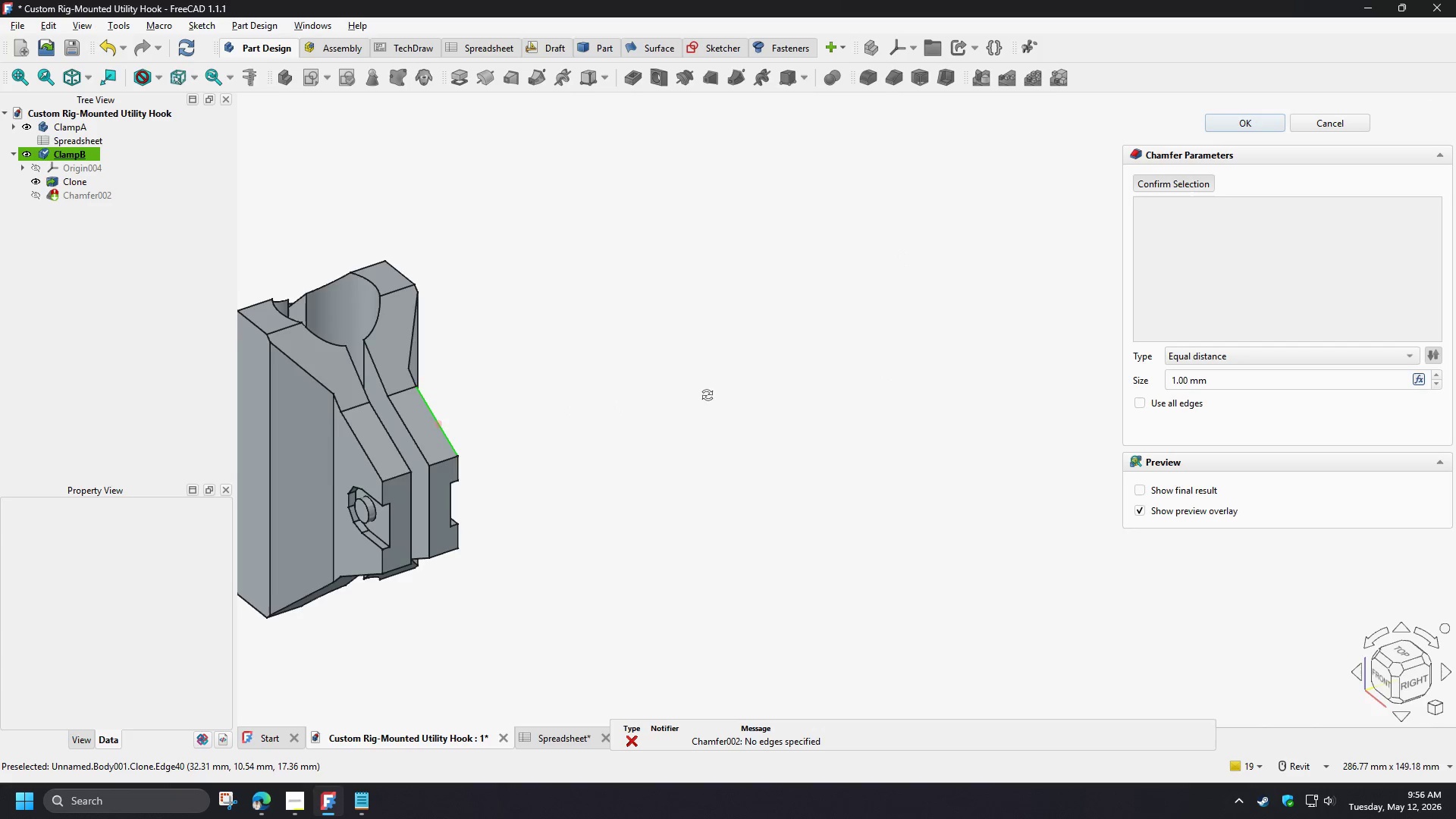 
hold_key(key=ShiftLeft, duration=1.12)
 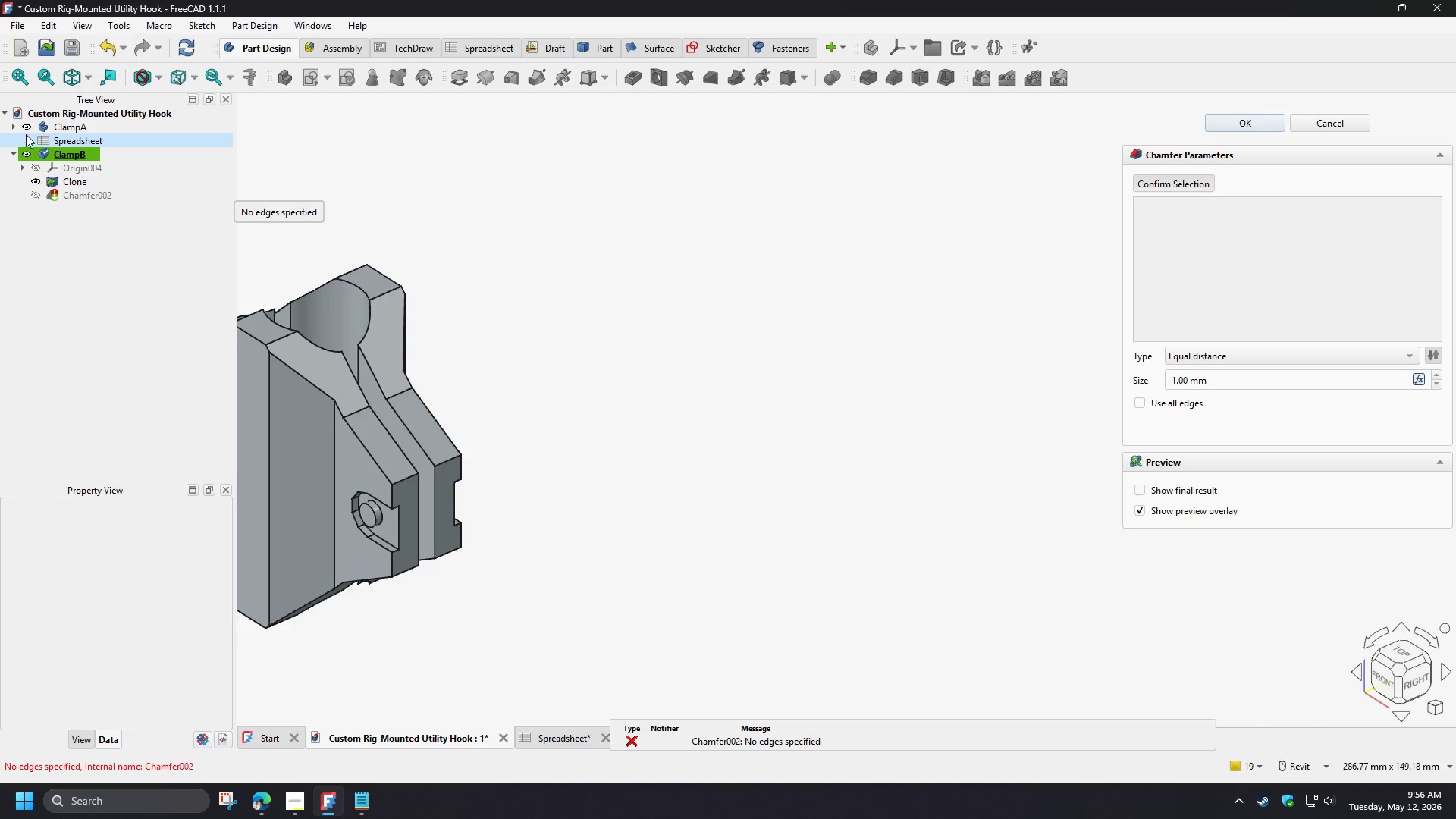 
left_click([14, 129])
 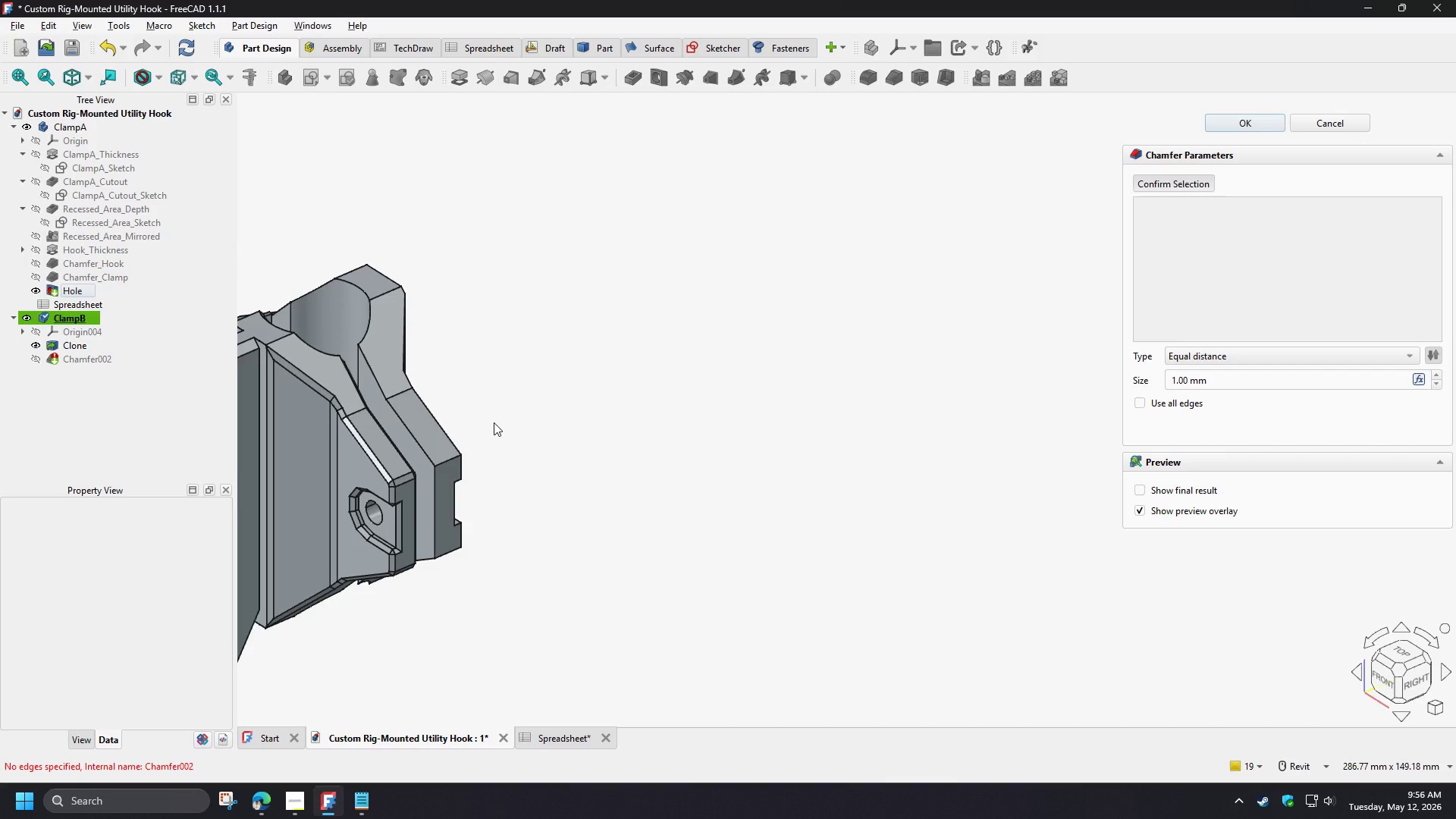 
wait(10.64)
 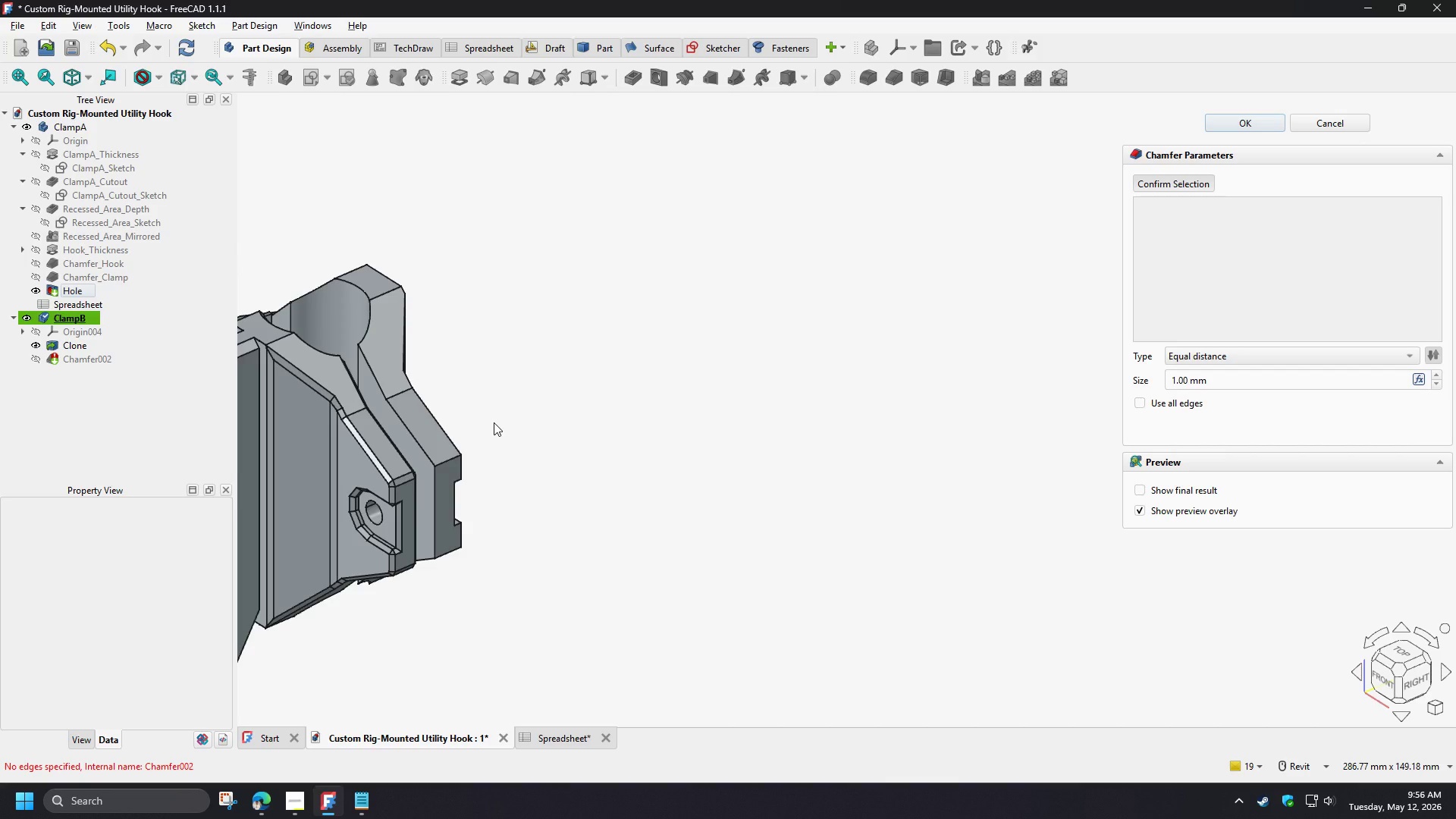 
scroll: coordinate [322, 361], scroll_direction: up, amount: 3.0
 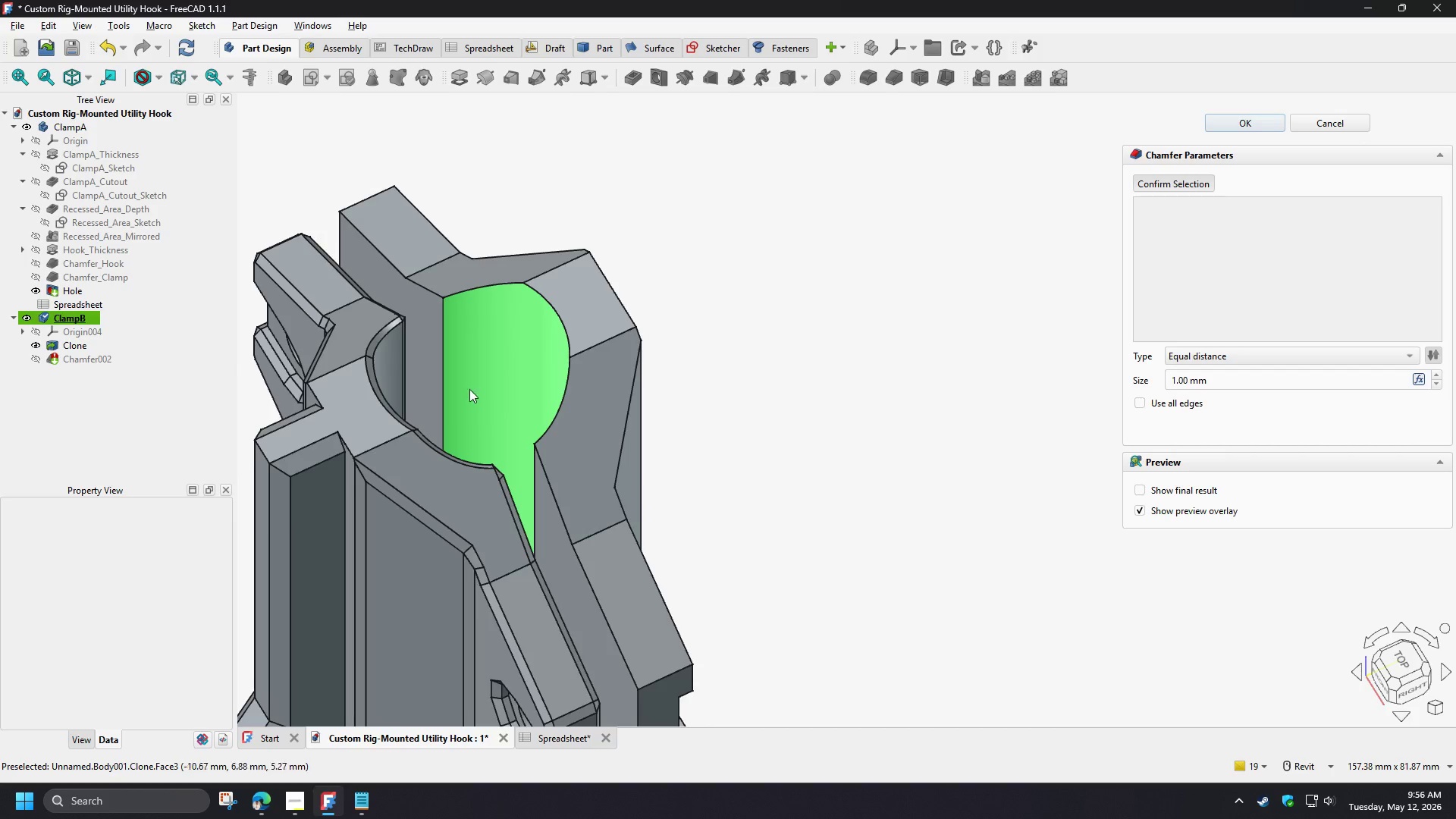 
left_click([423, 351])
 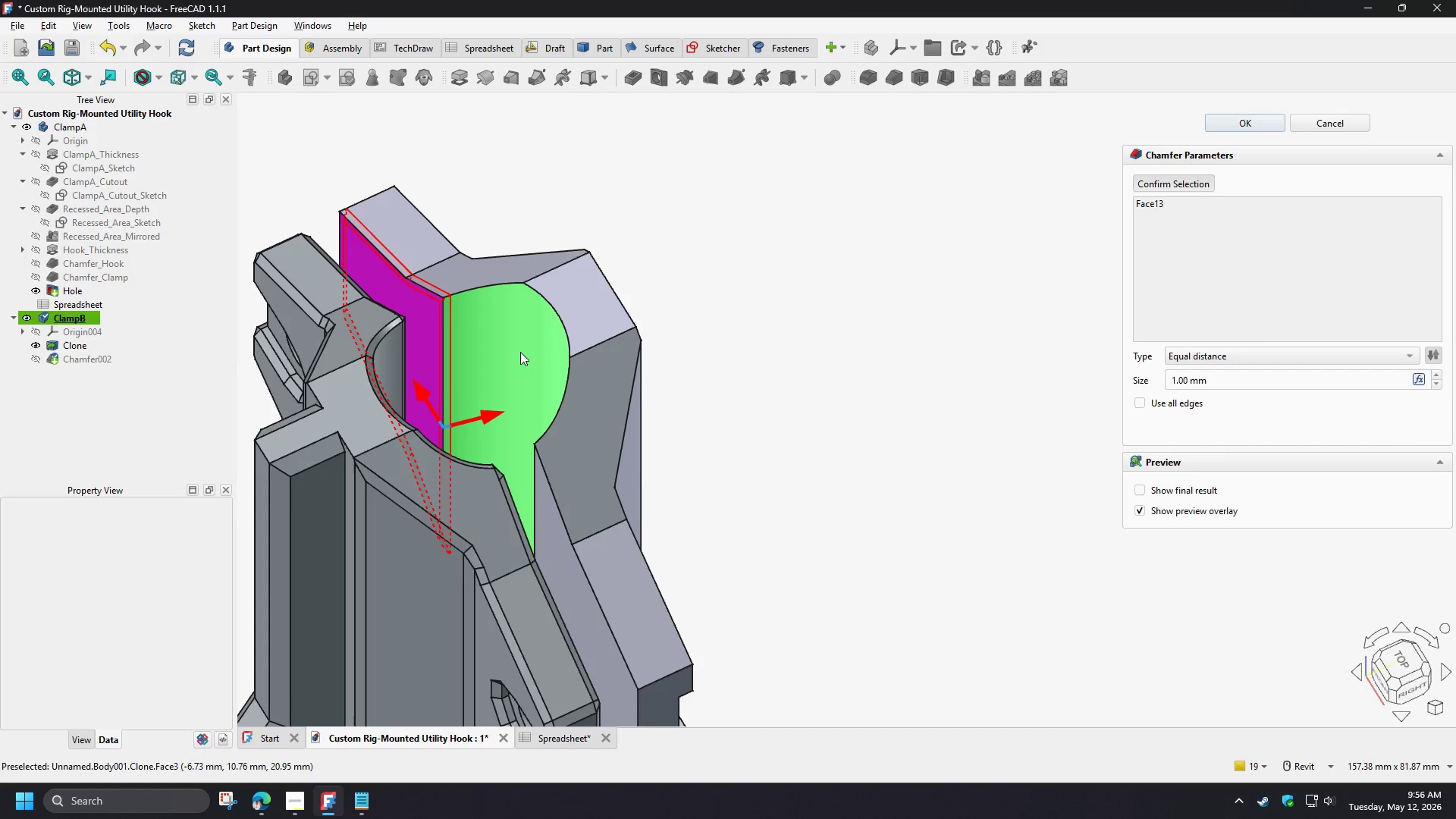 
left_click([520, 352])
 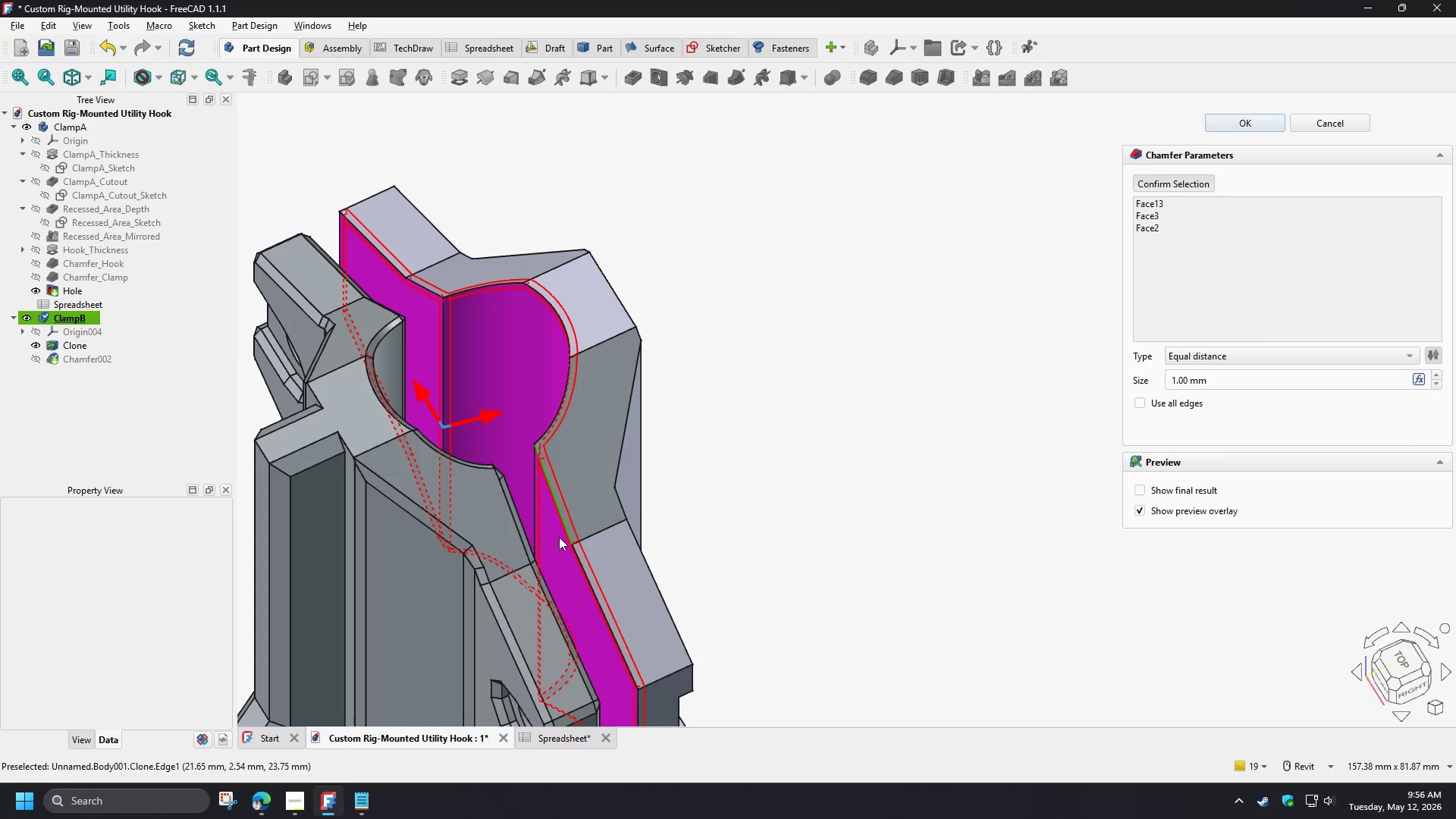 
scroll: coordinate [618, 542], scroll_direction: down, amount: 3.0
 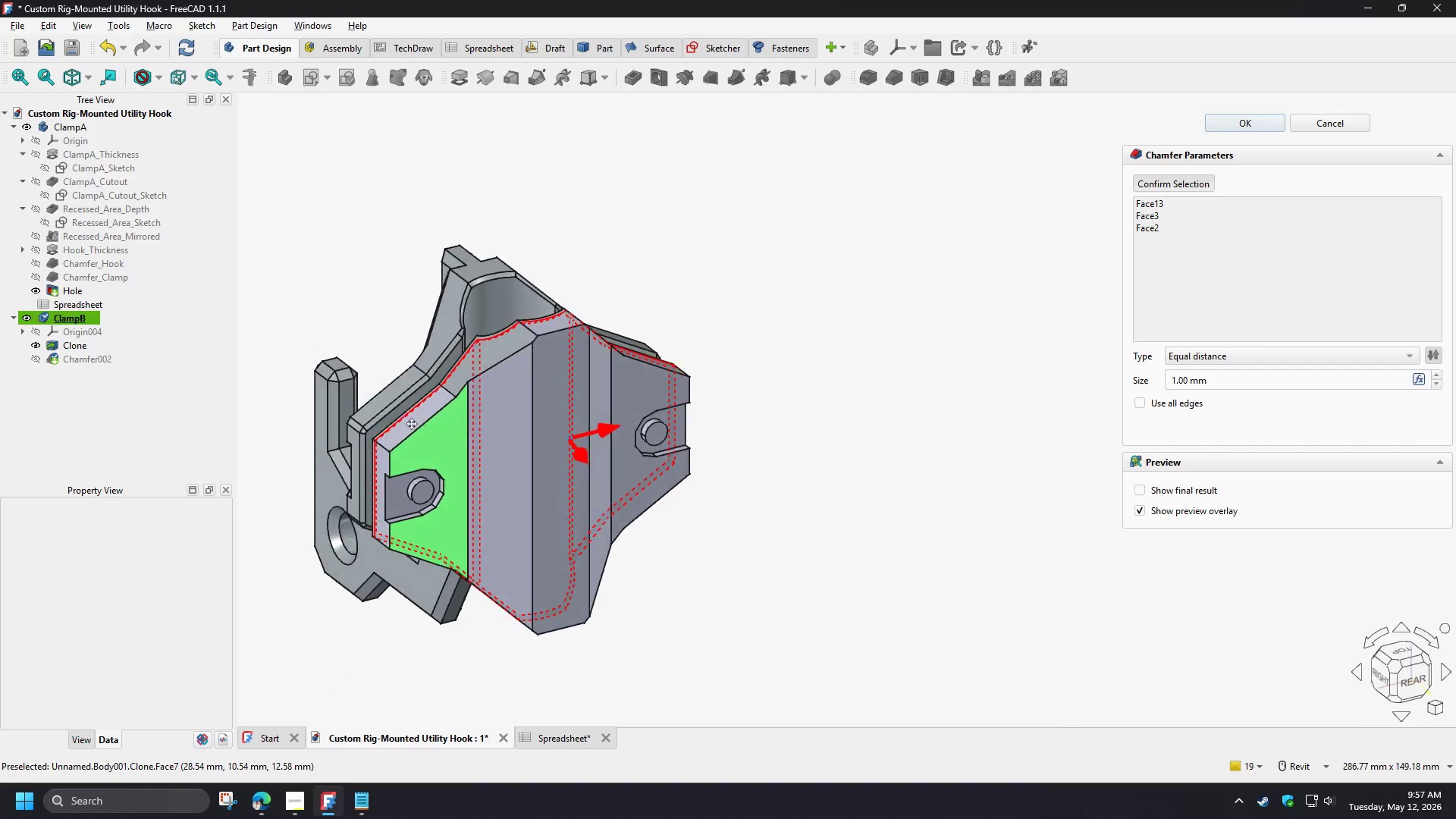 
scroll: coordinate [405, 468], scroll_direction: up, amount: 3.0
 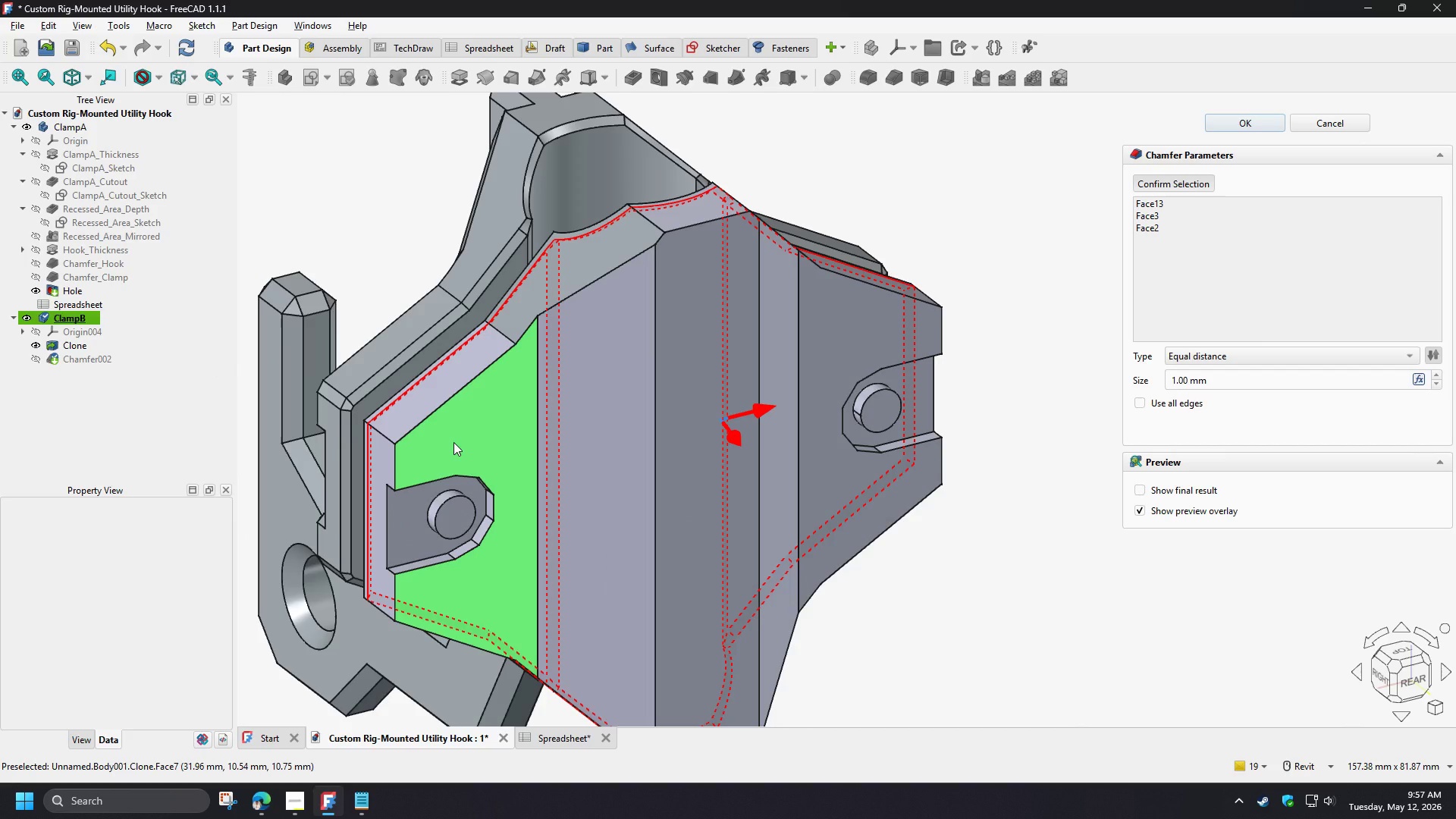 
wait(24.14)
 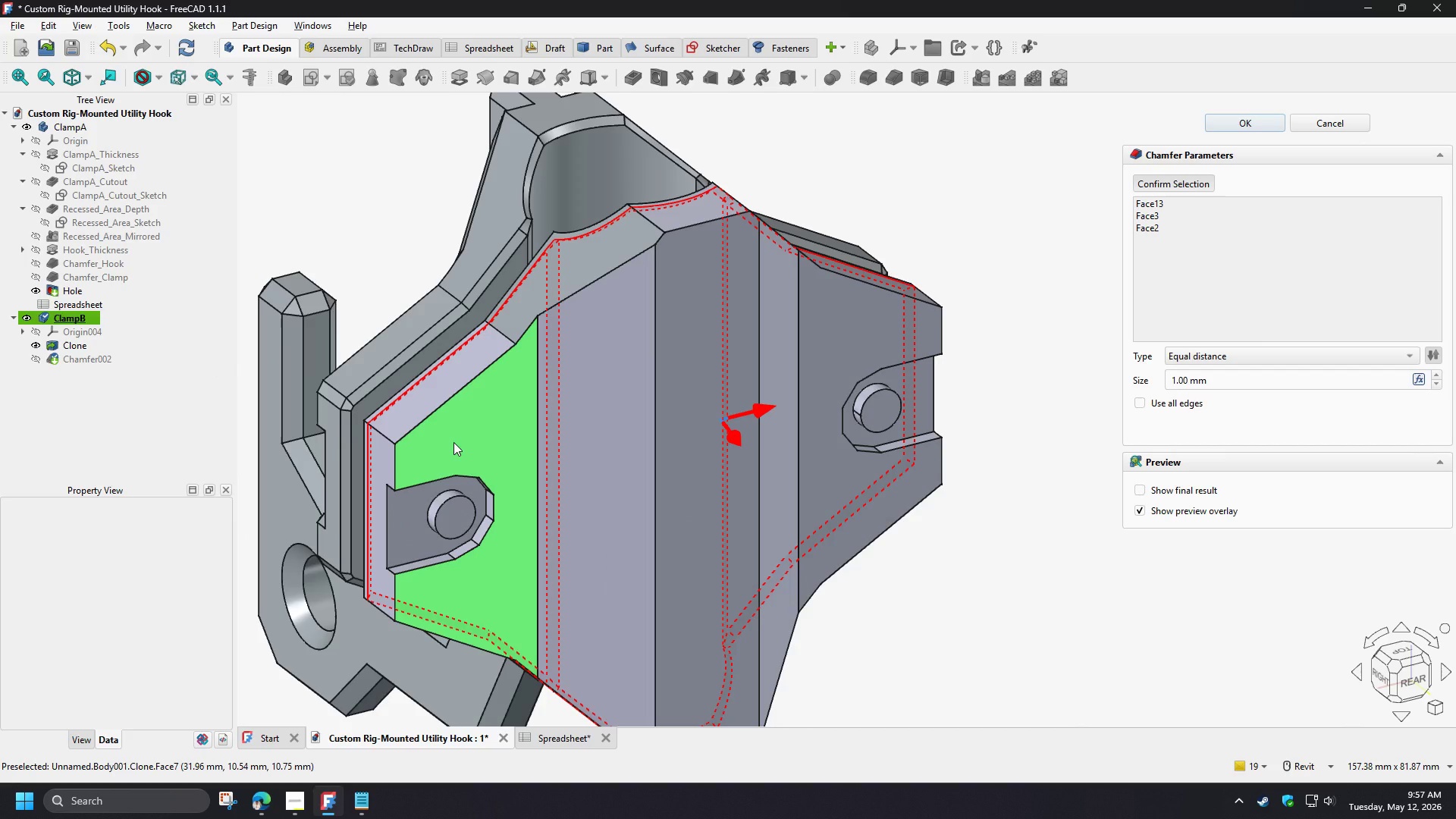 
key(T)
 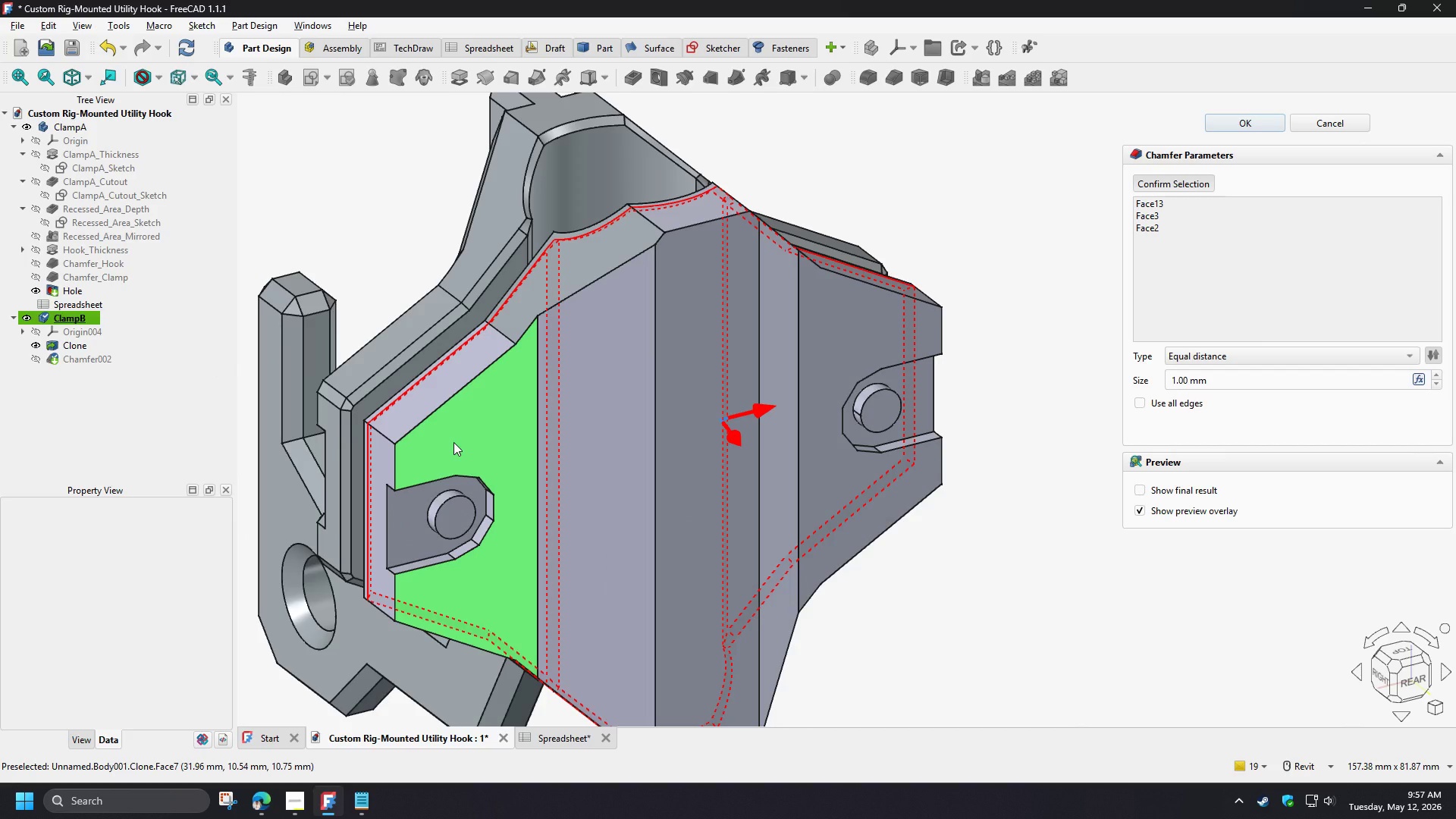 
key(Space)
 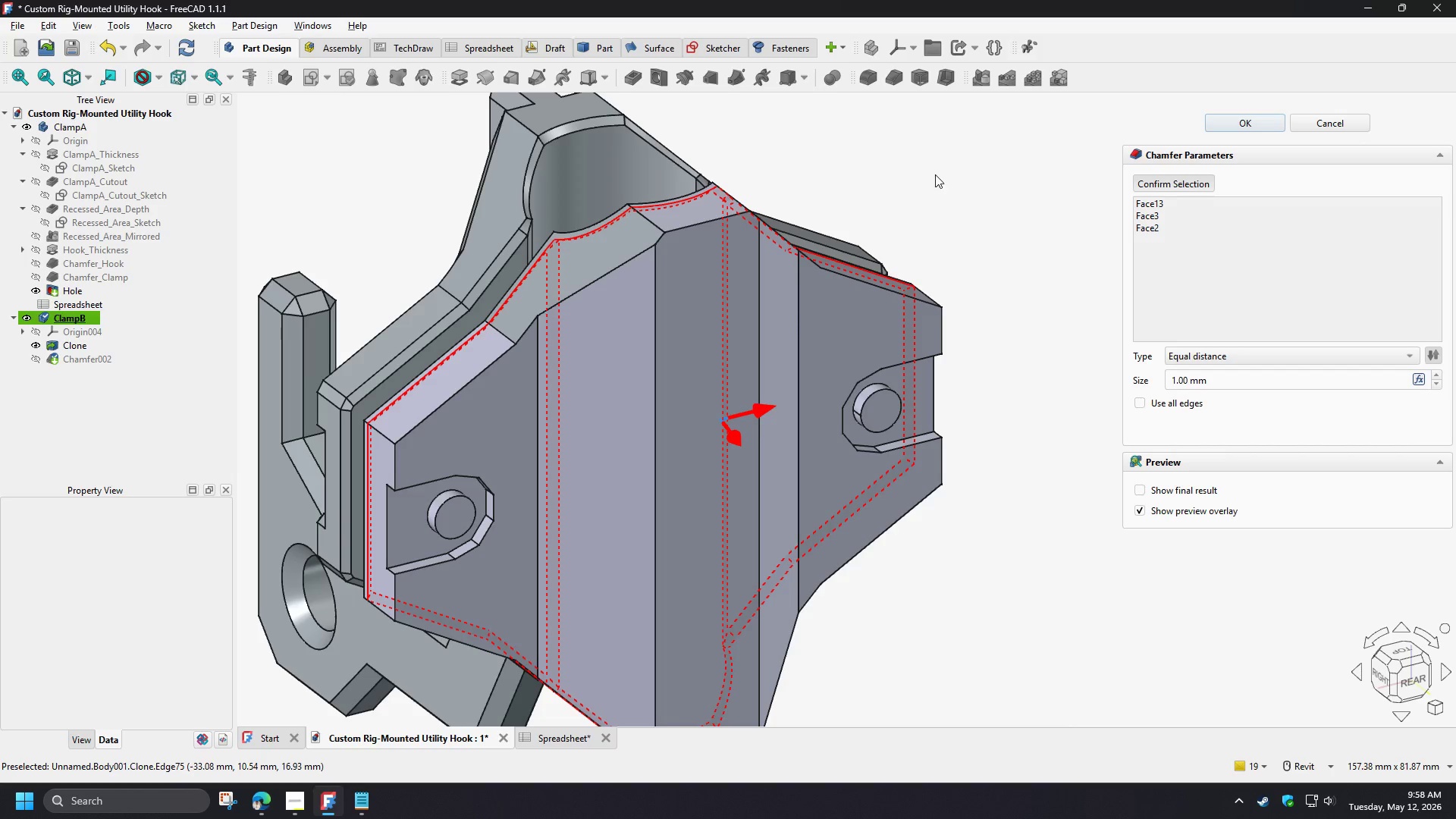 
wait(63.08)
 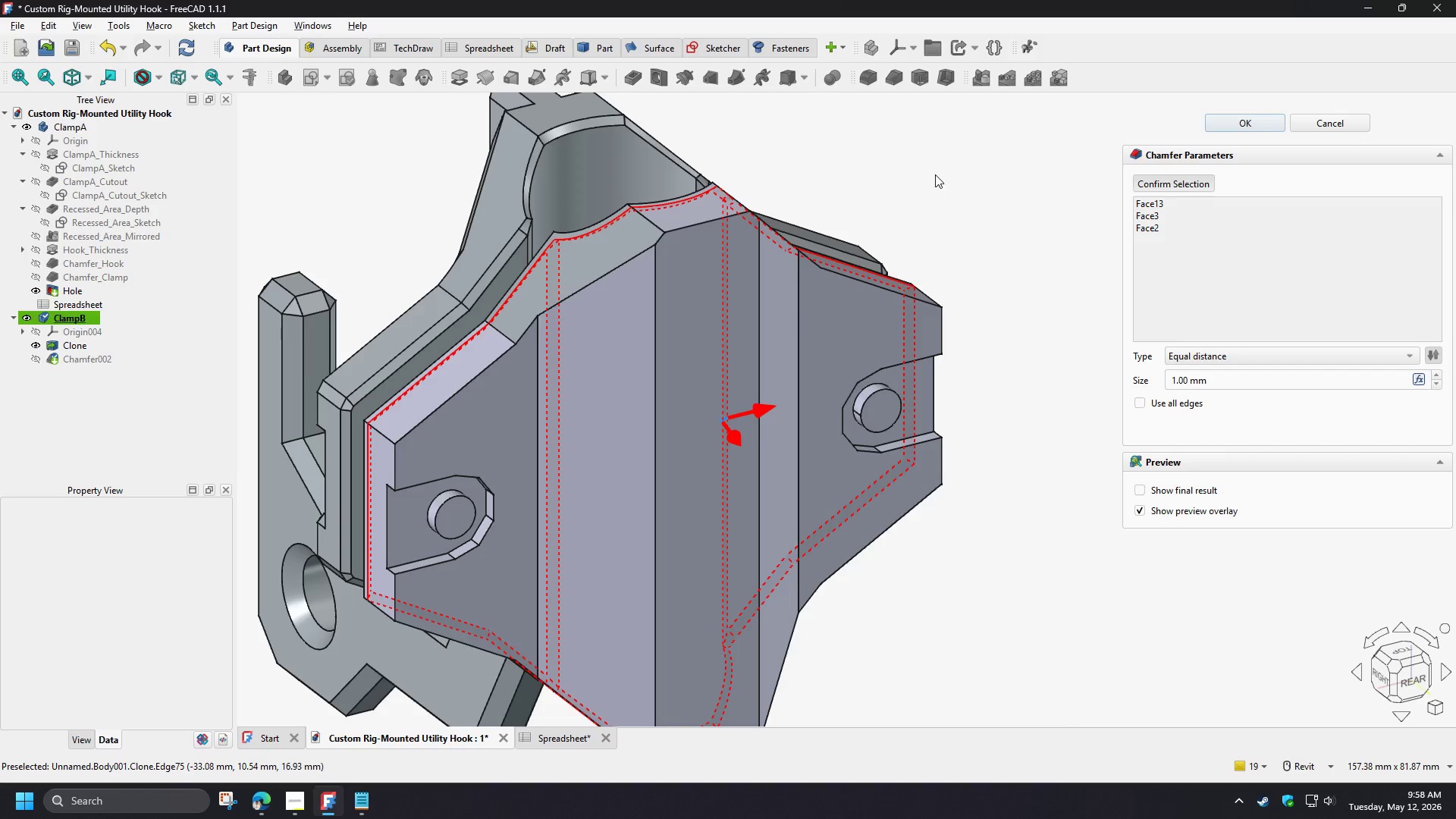 
left_click([495, 424])
 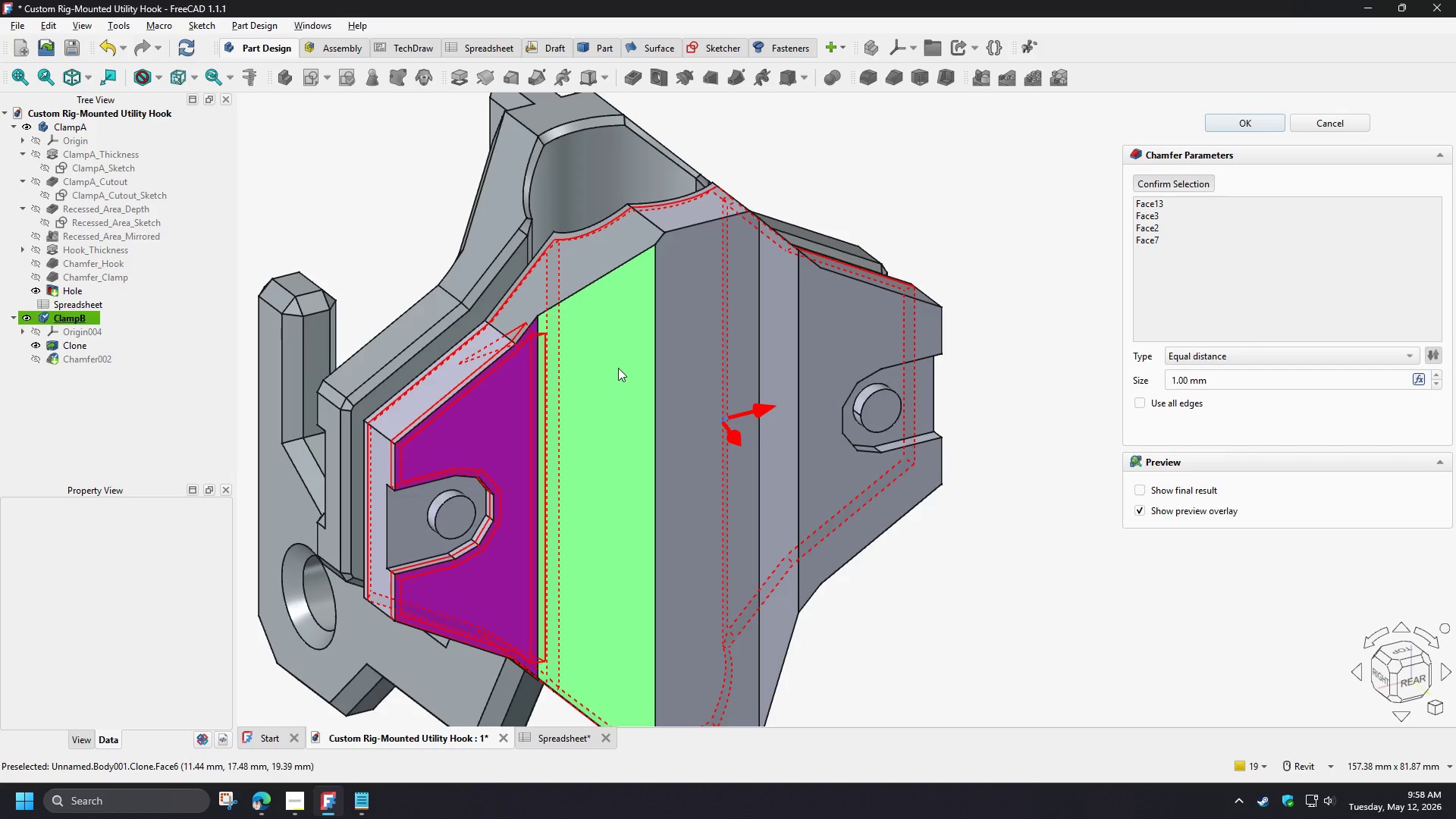 
left_click([618, 368])
 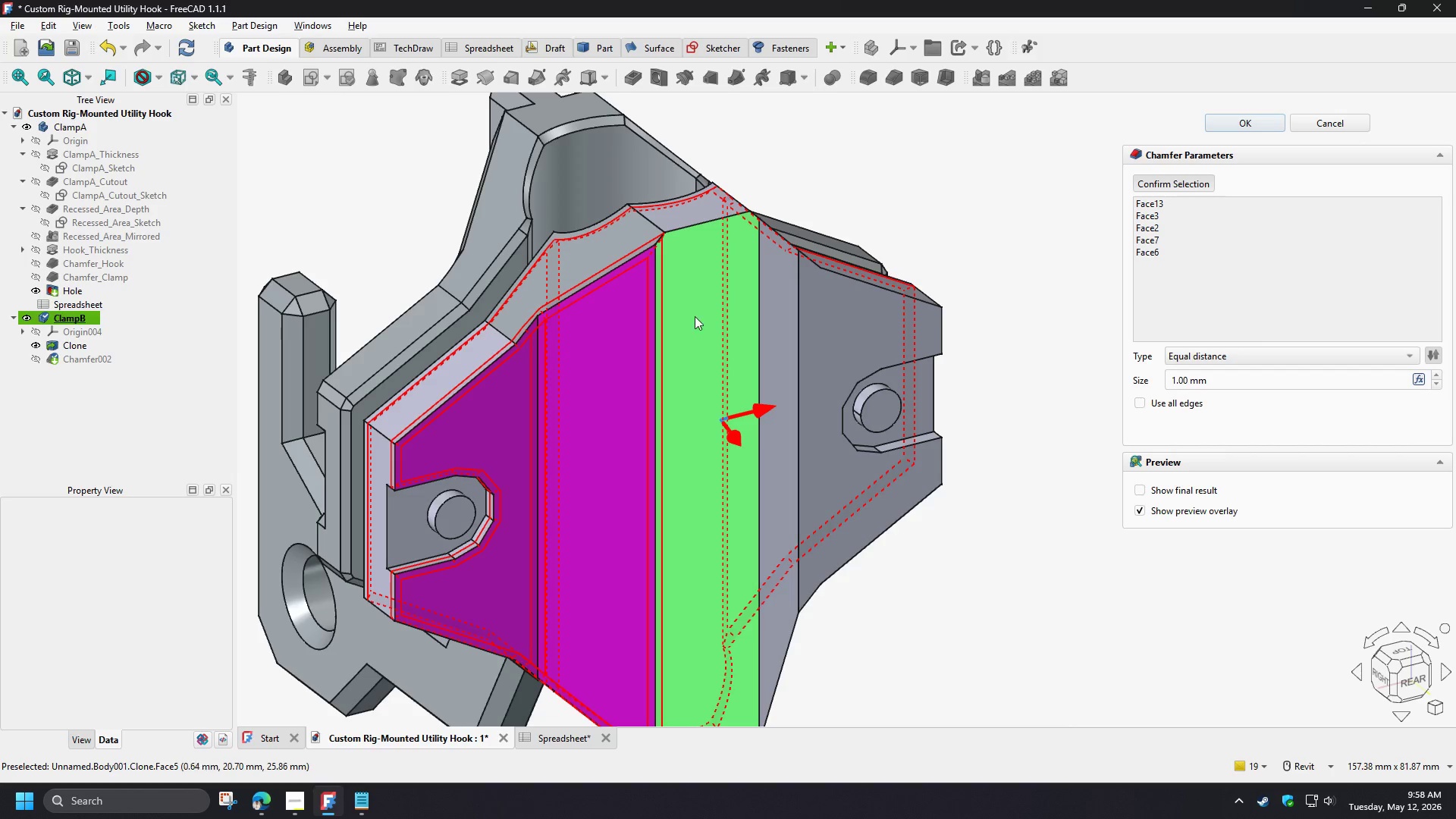 
left_click([695, 316])
 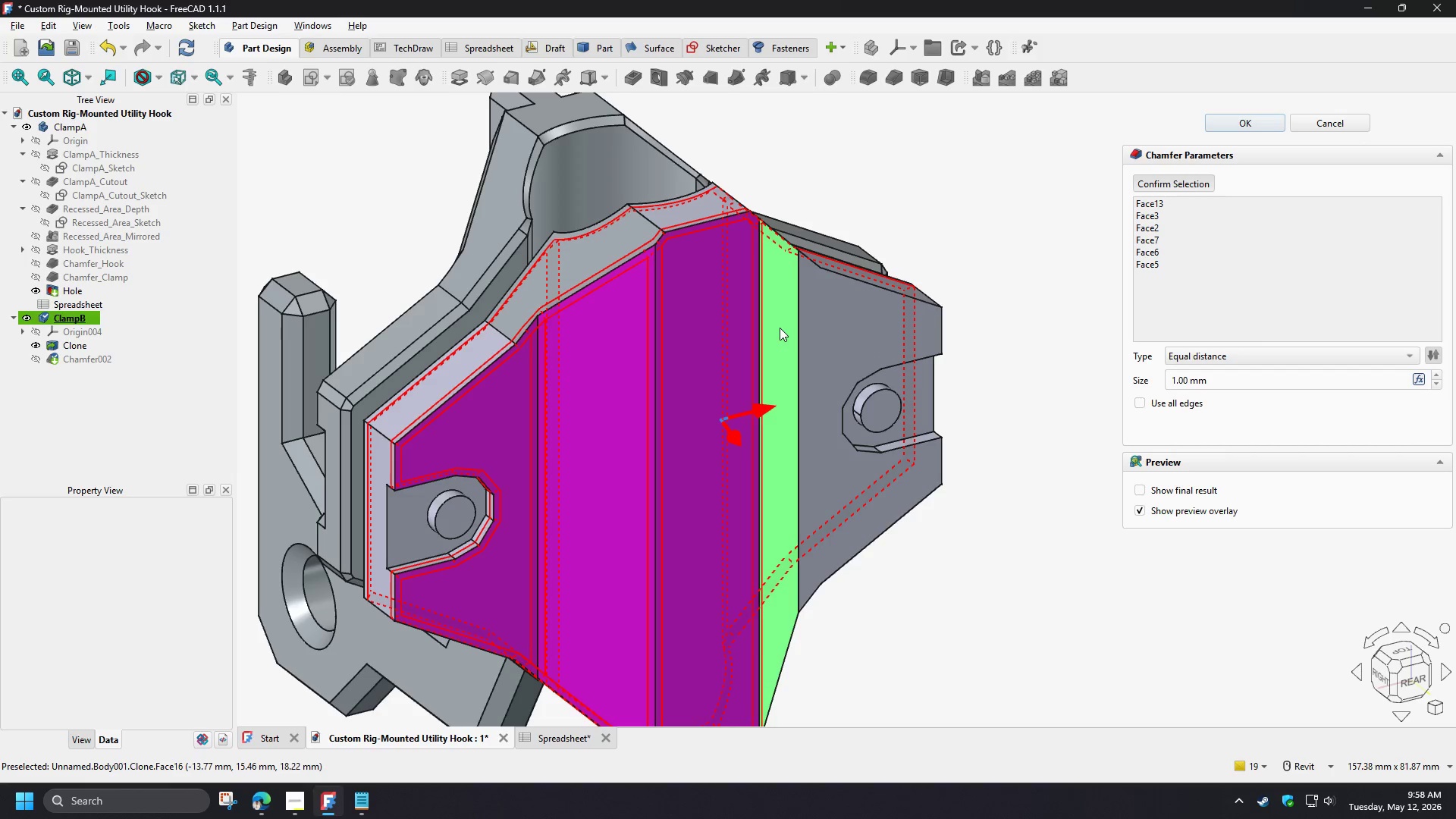 
left_click([780, 328])
 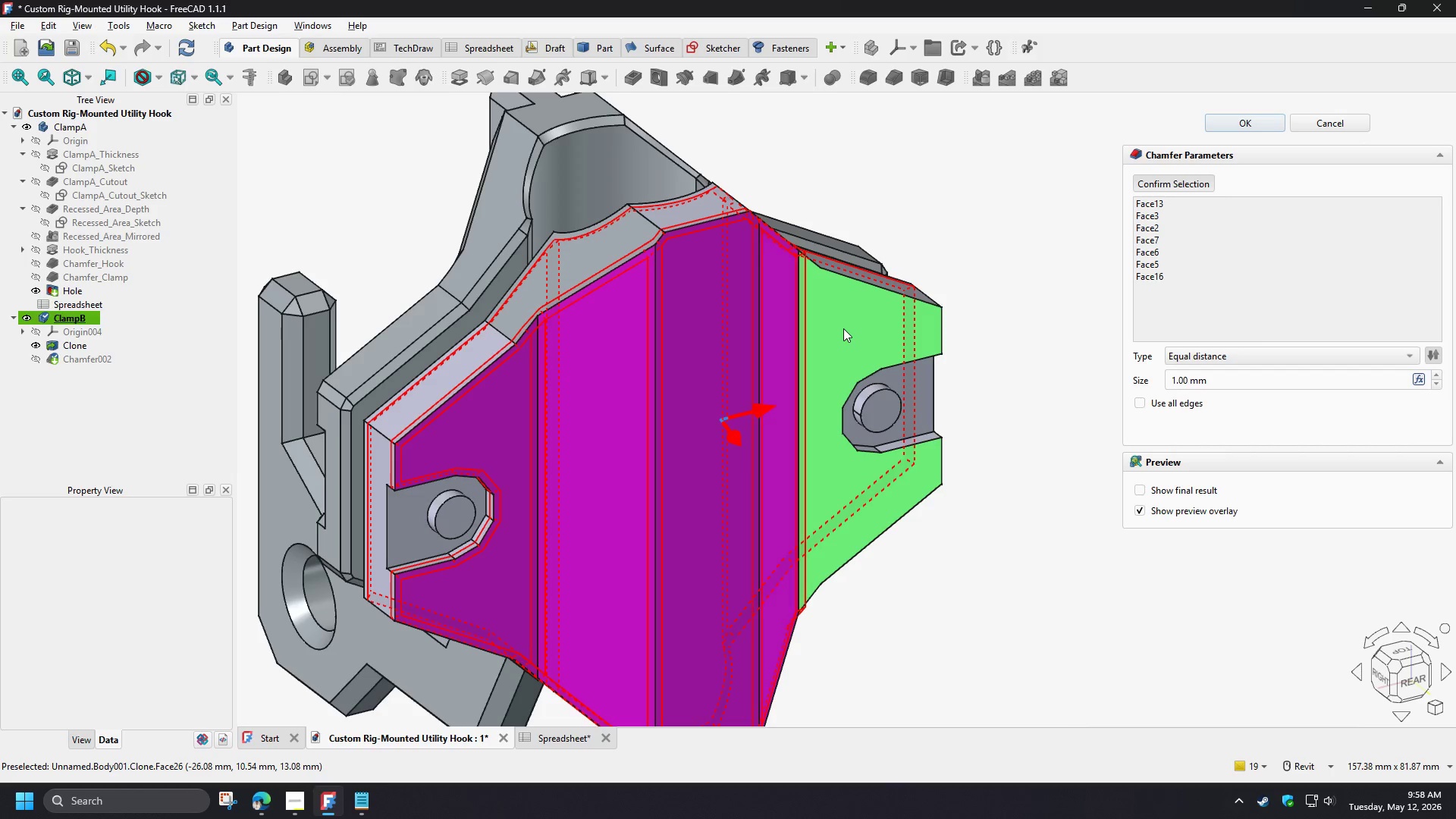 
left_click([843, 328])
 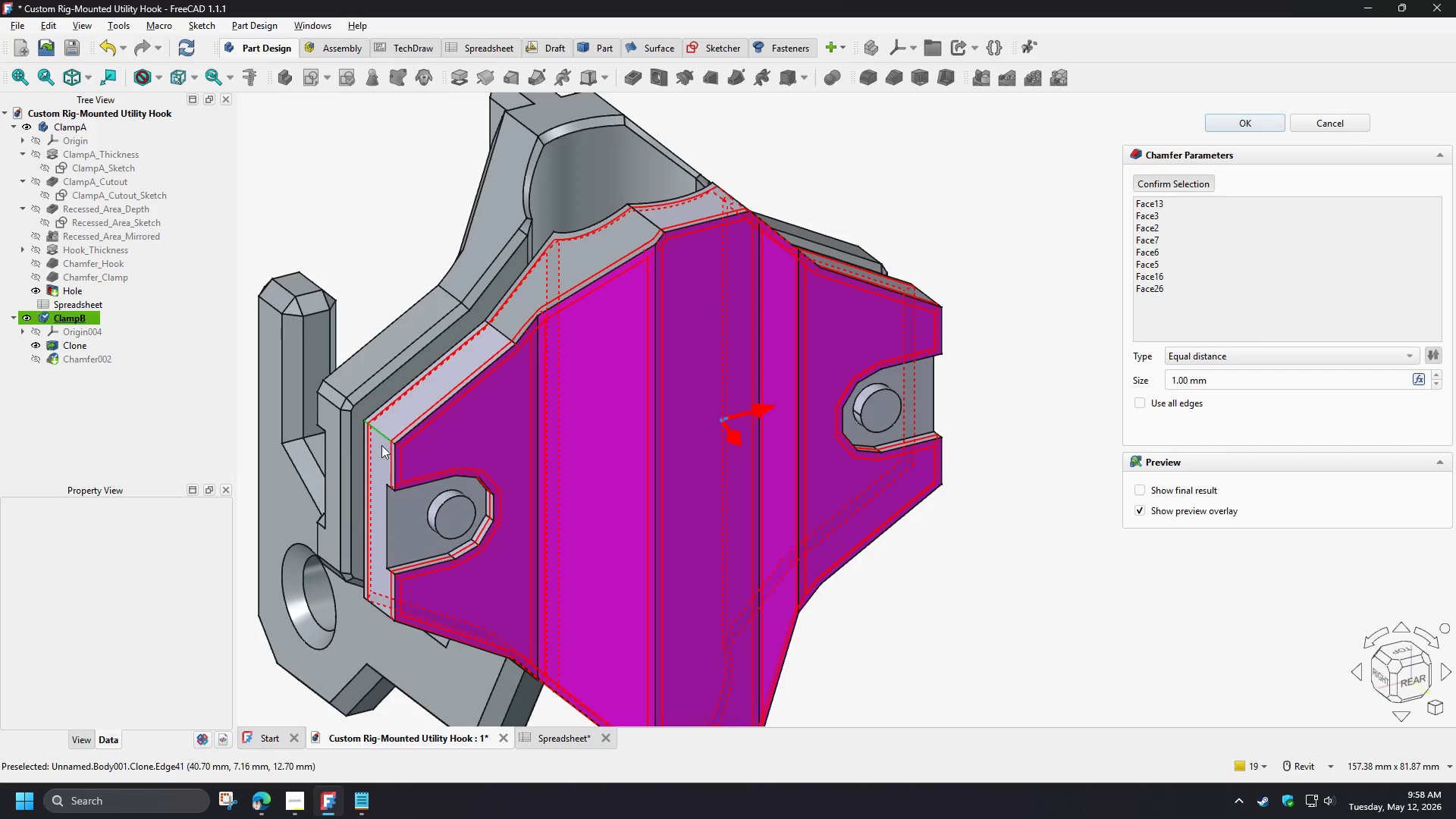 
left_click([378, 453])
 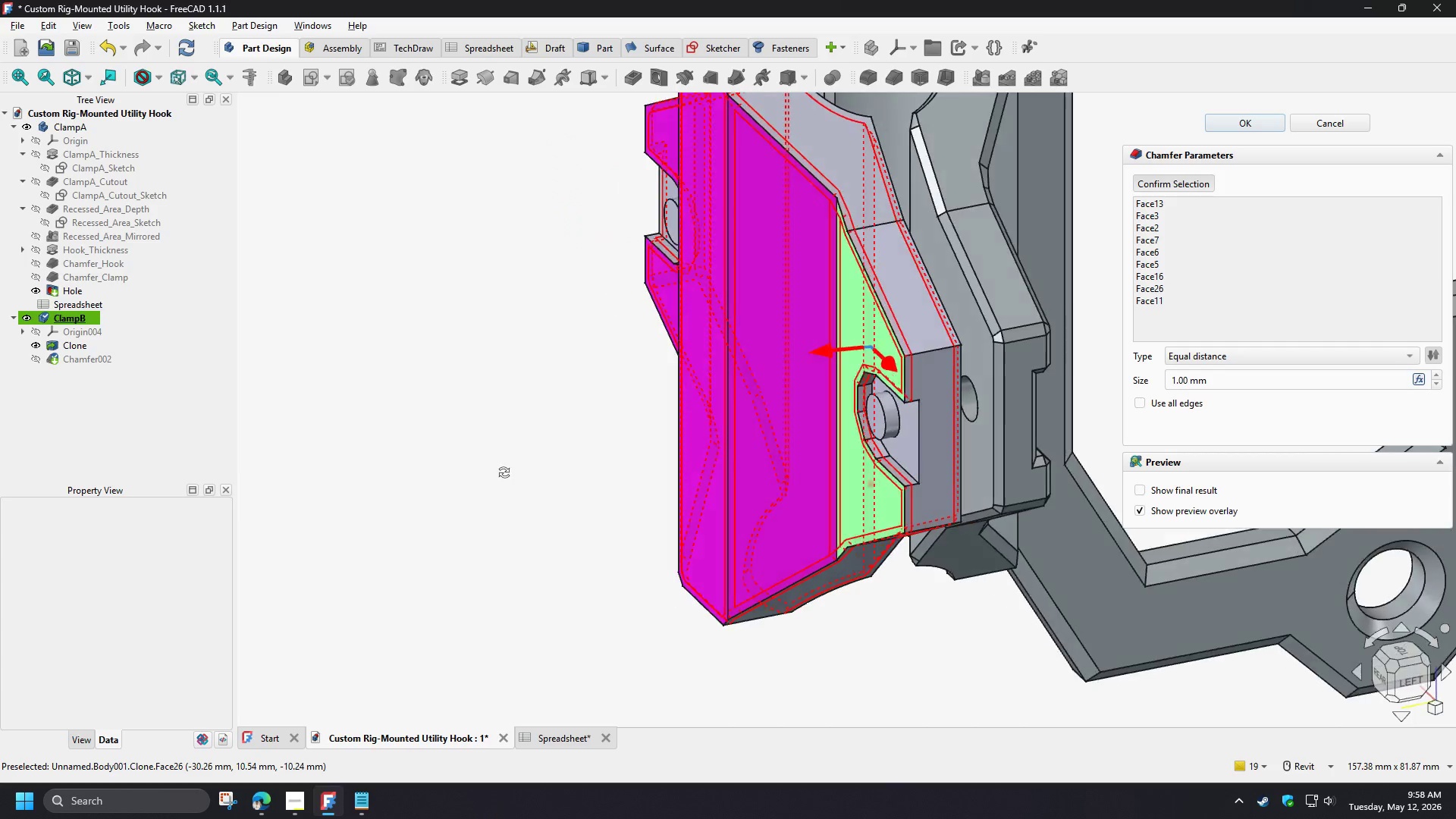 
left_click([934, 383])
 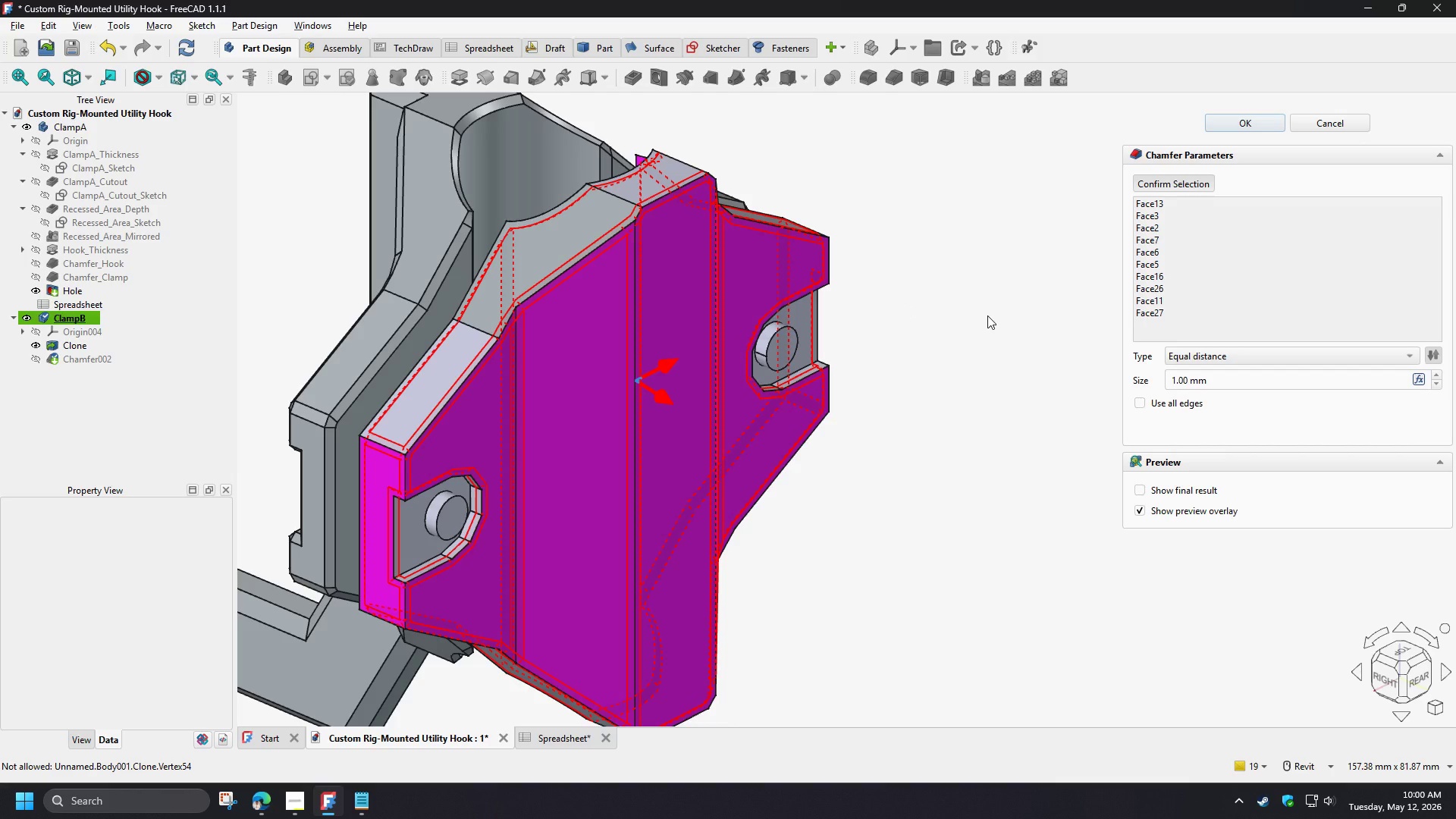 
wait(113.77)
 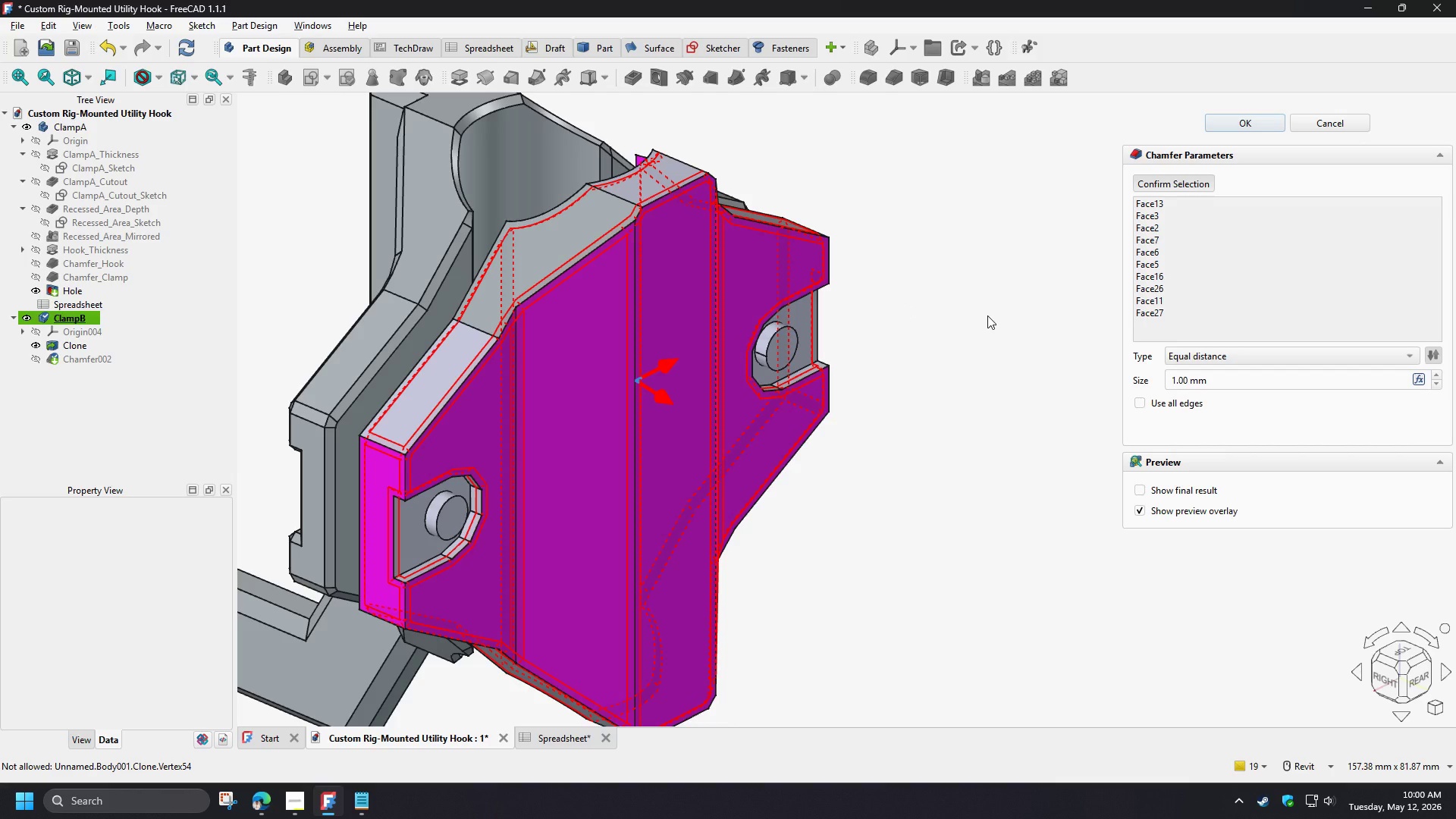 
left_click([1251, 129])
 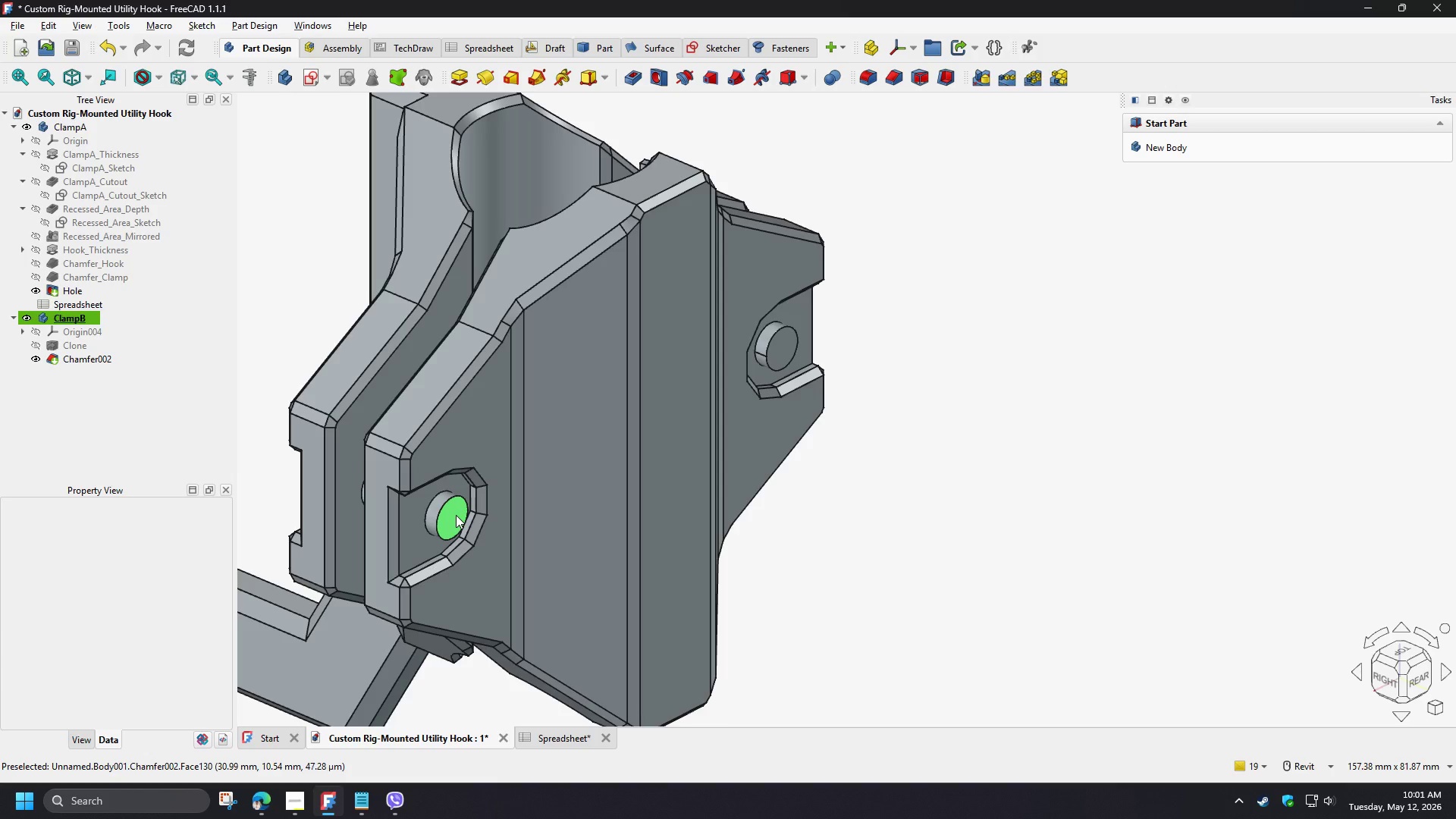 
wait(60.7)
 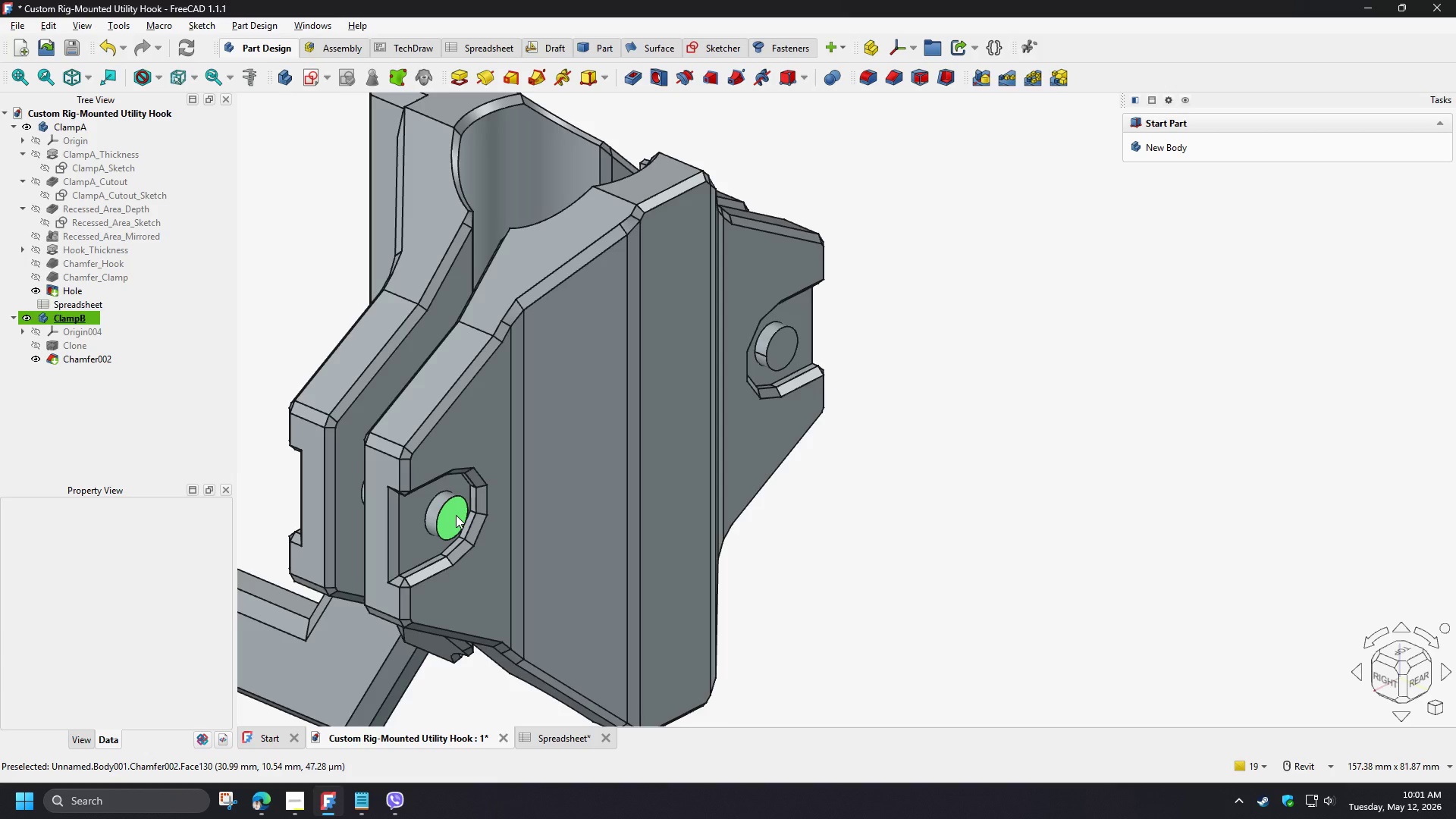 
left_click([453, 517])
 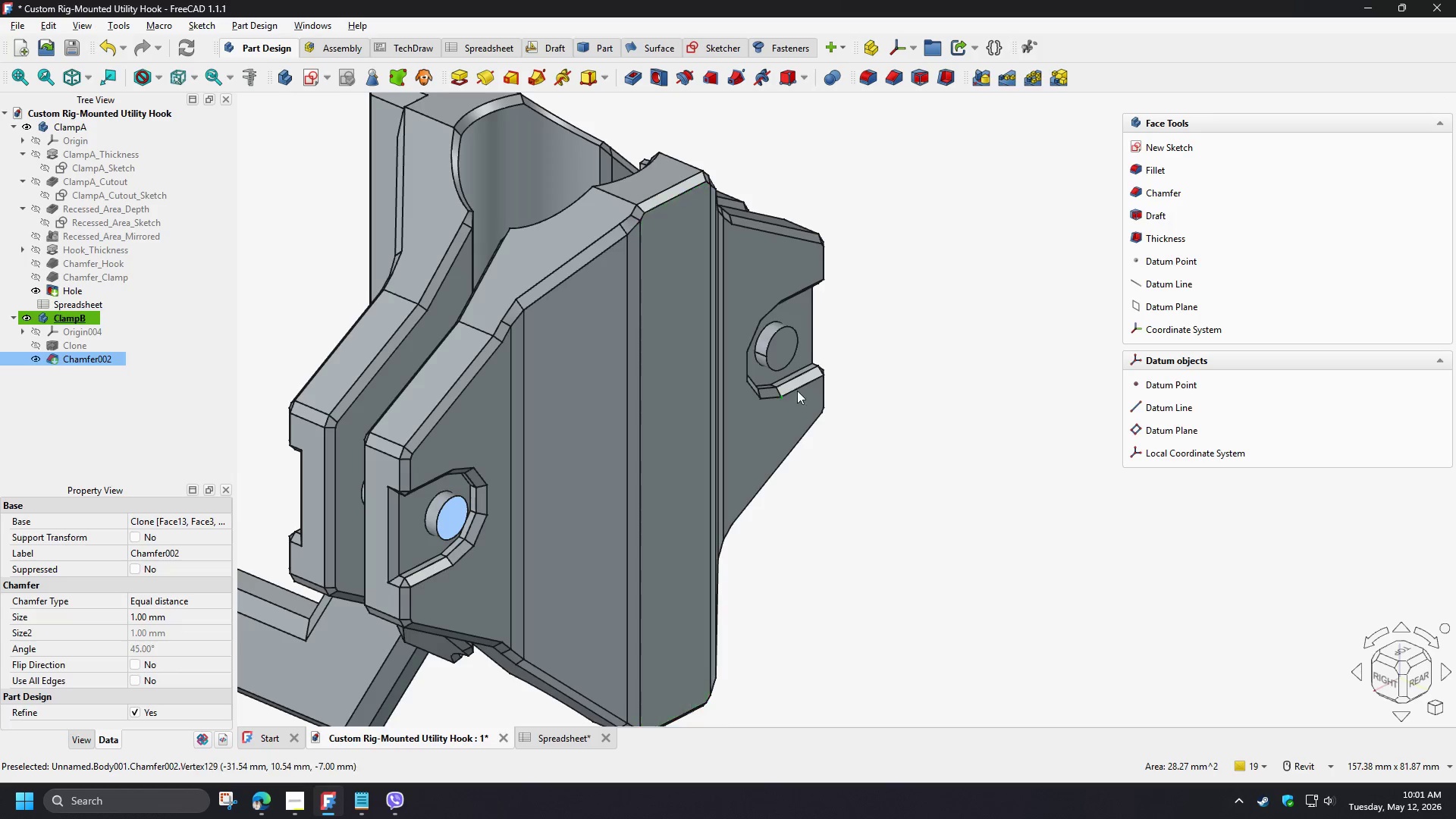 
hold_key(key=ControlLeft, duration=0.94)
left_click([779, 357])
 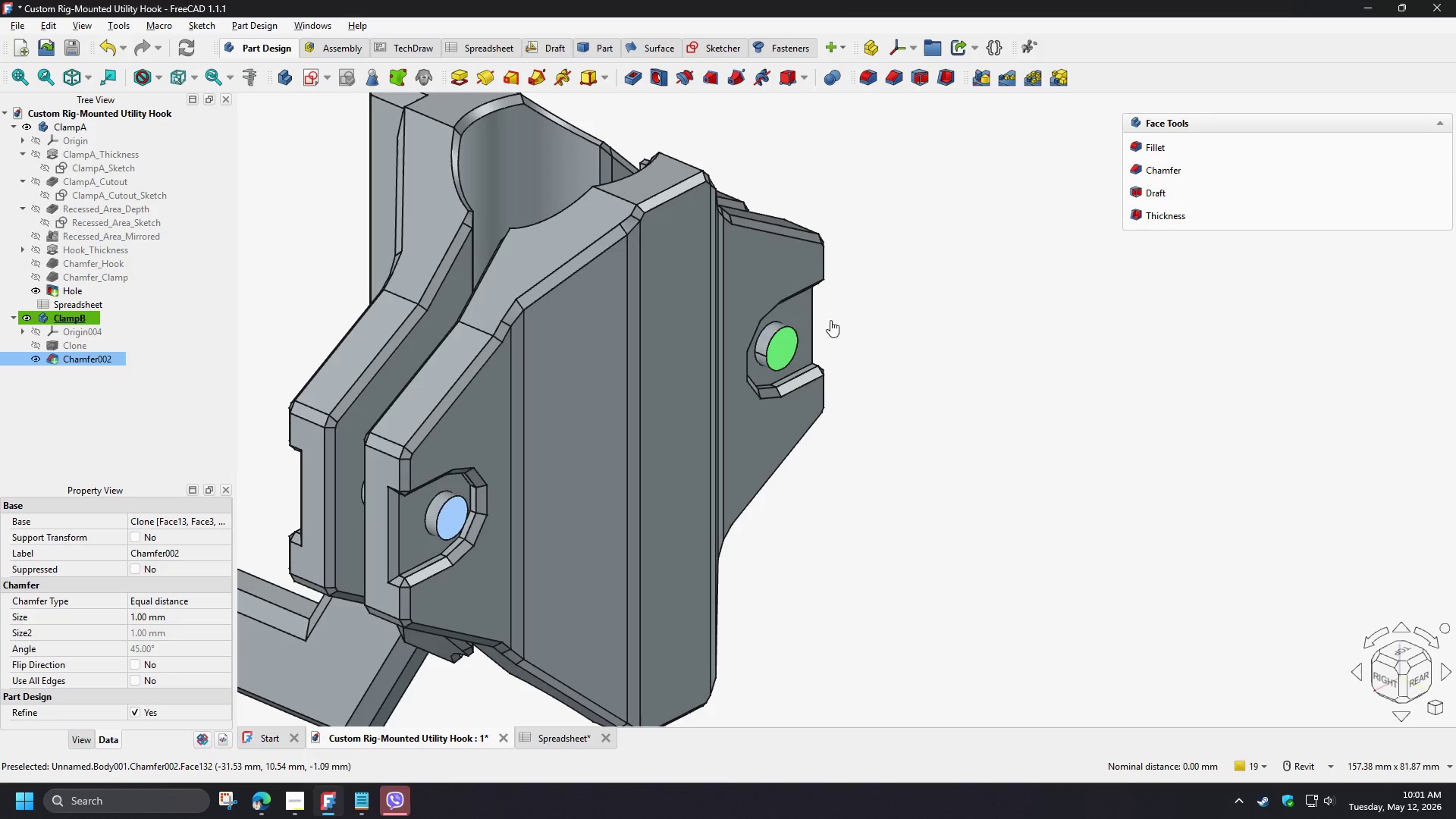 
left_click([661, 82])
 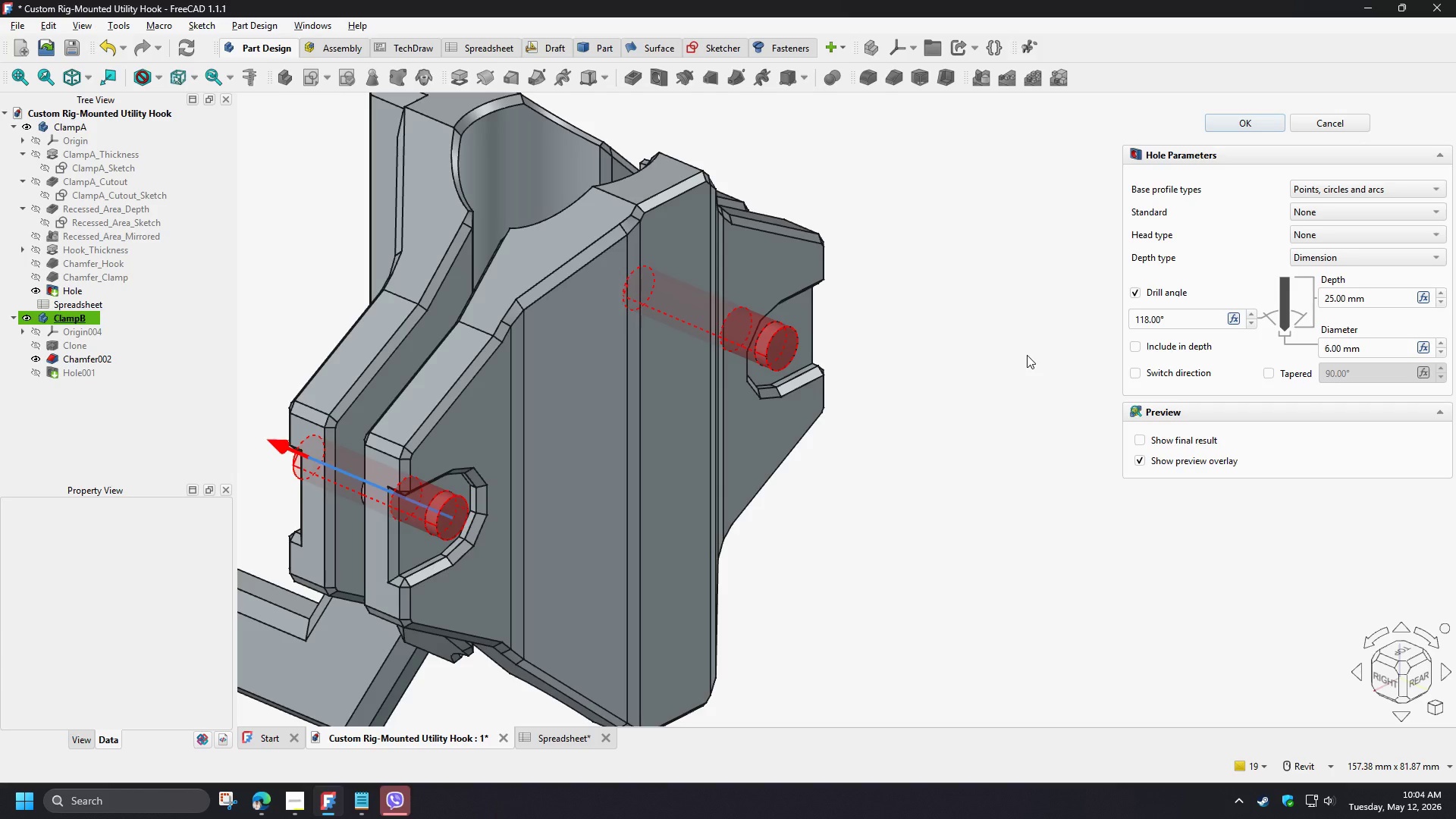 
wait(181.5)
 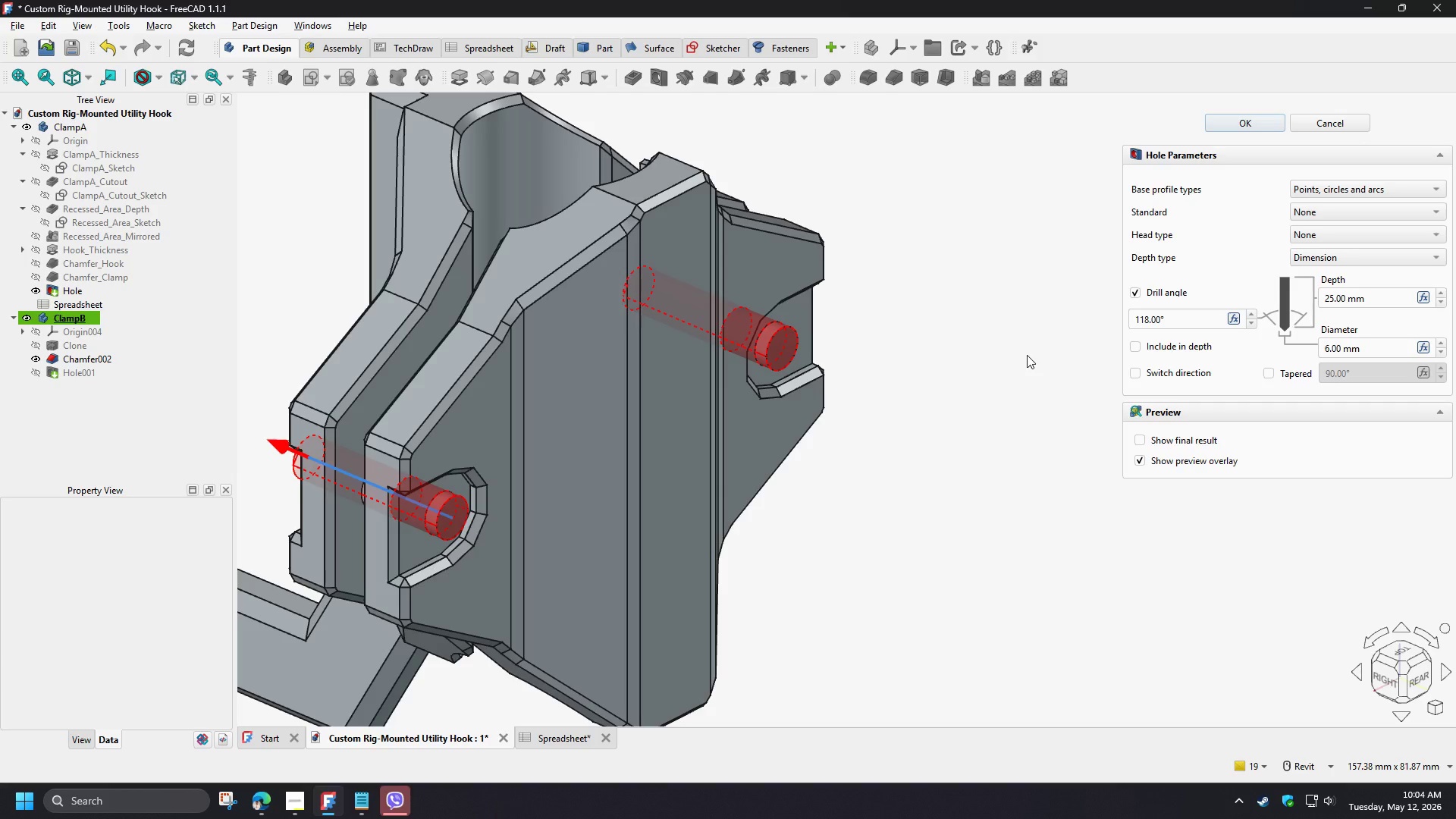 
left_click([1424, 344])
 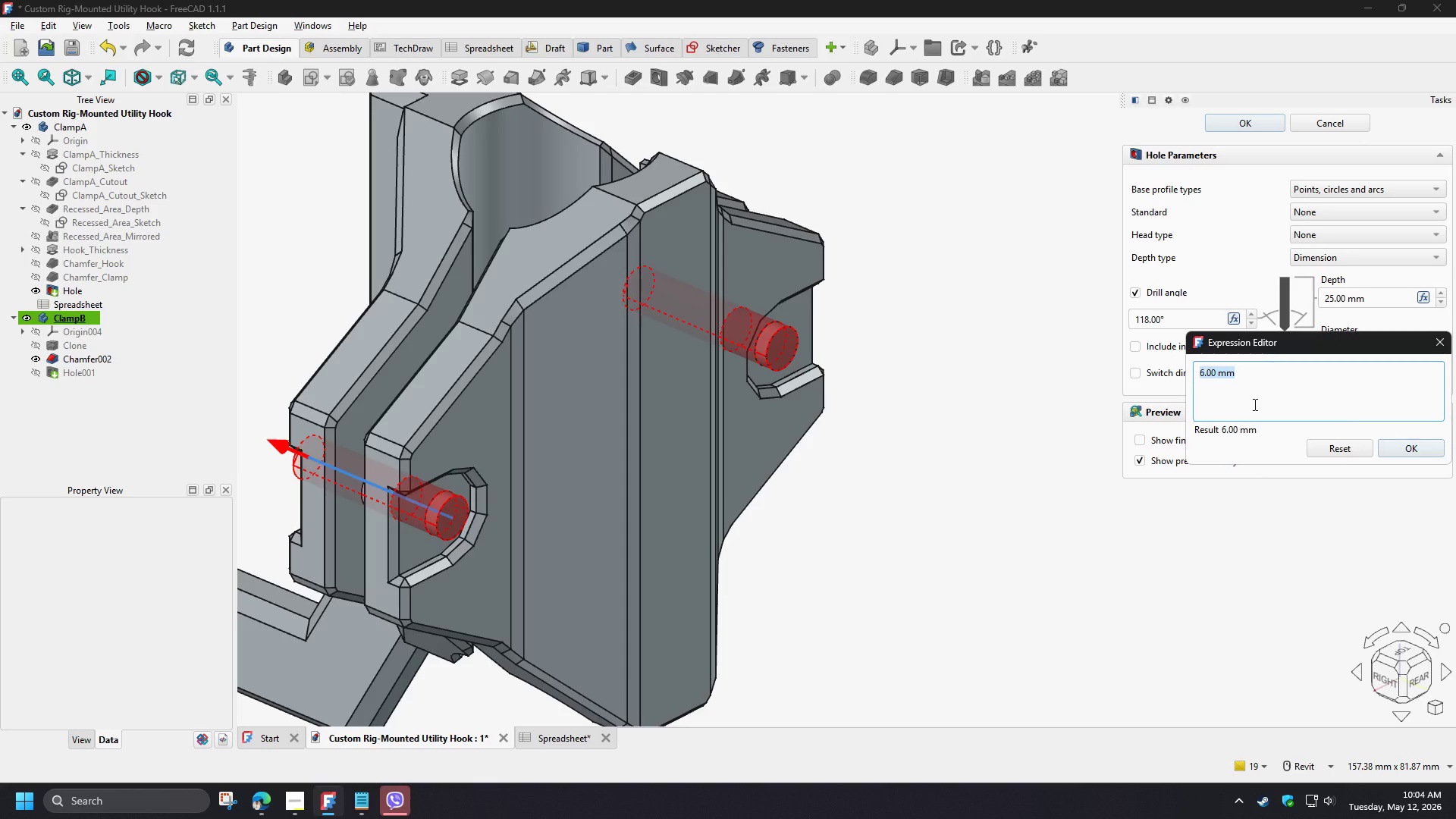 
type(dp)
 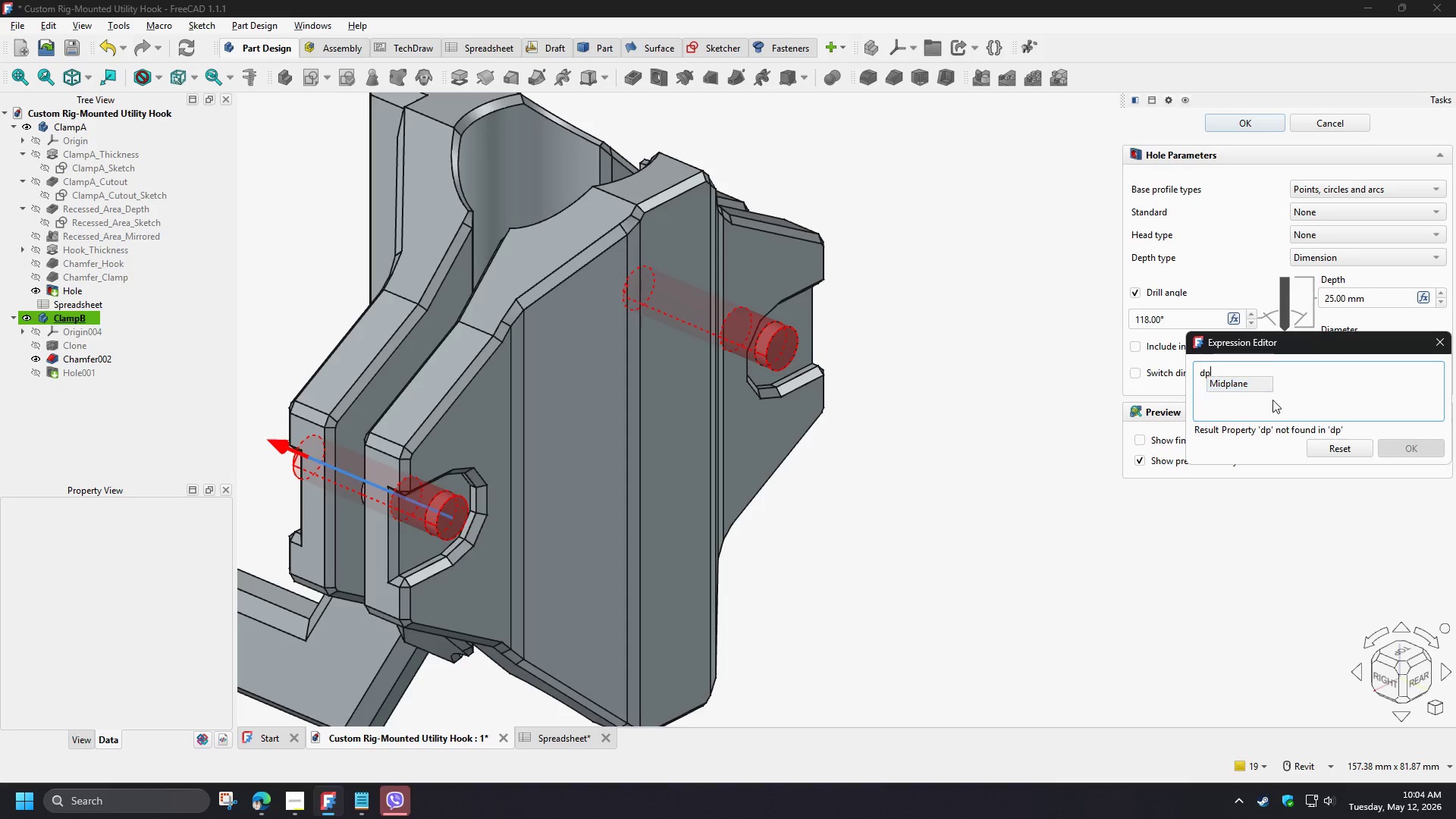 
left_click([1281, 400])
 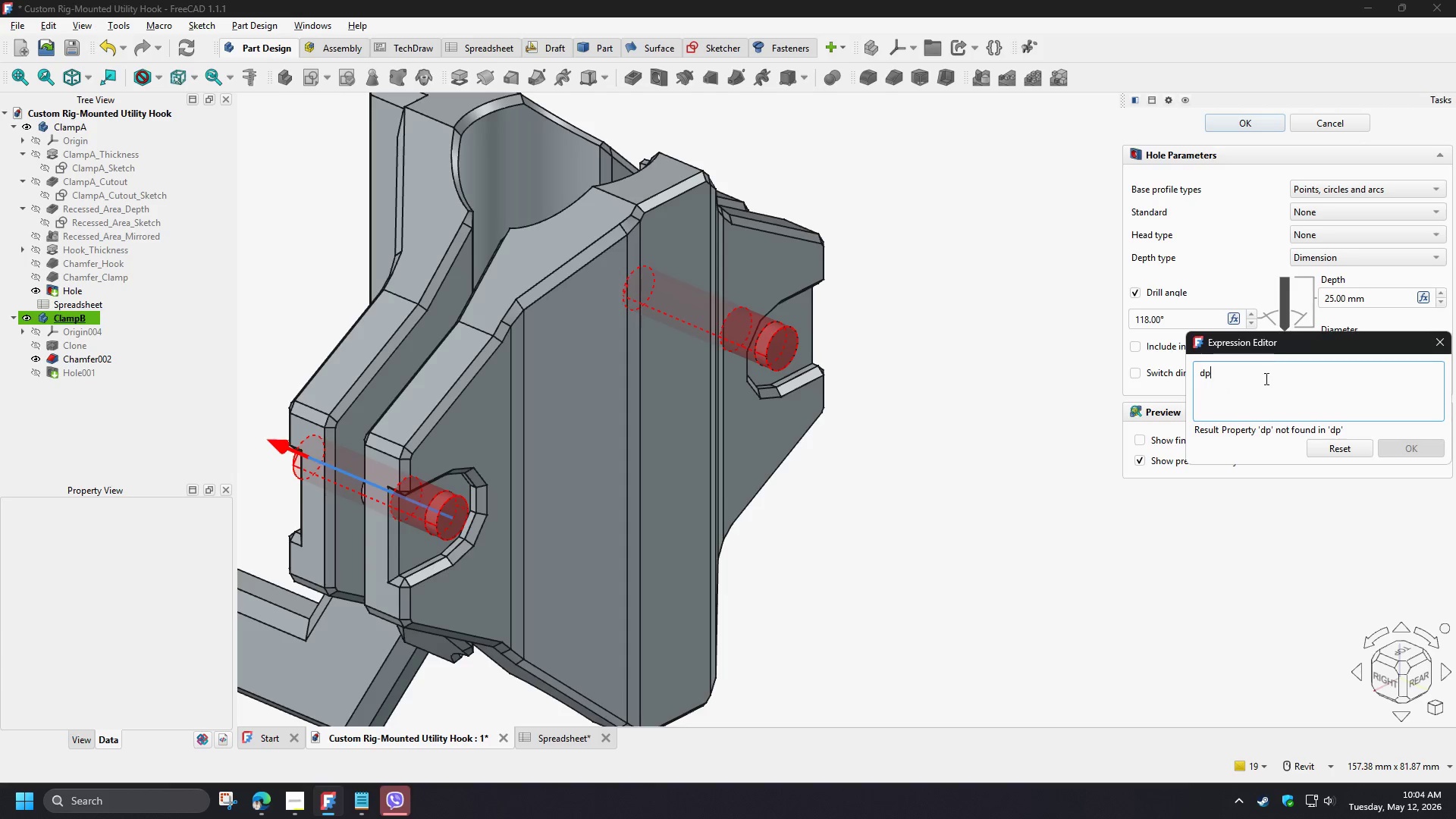 
left_click_drag(start_coordinate=[1265, 378], to_coordinate=[1100, 366])
 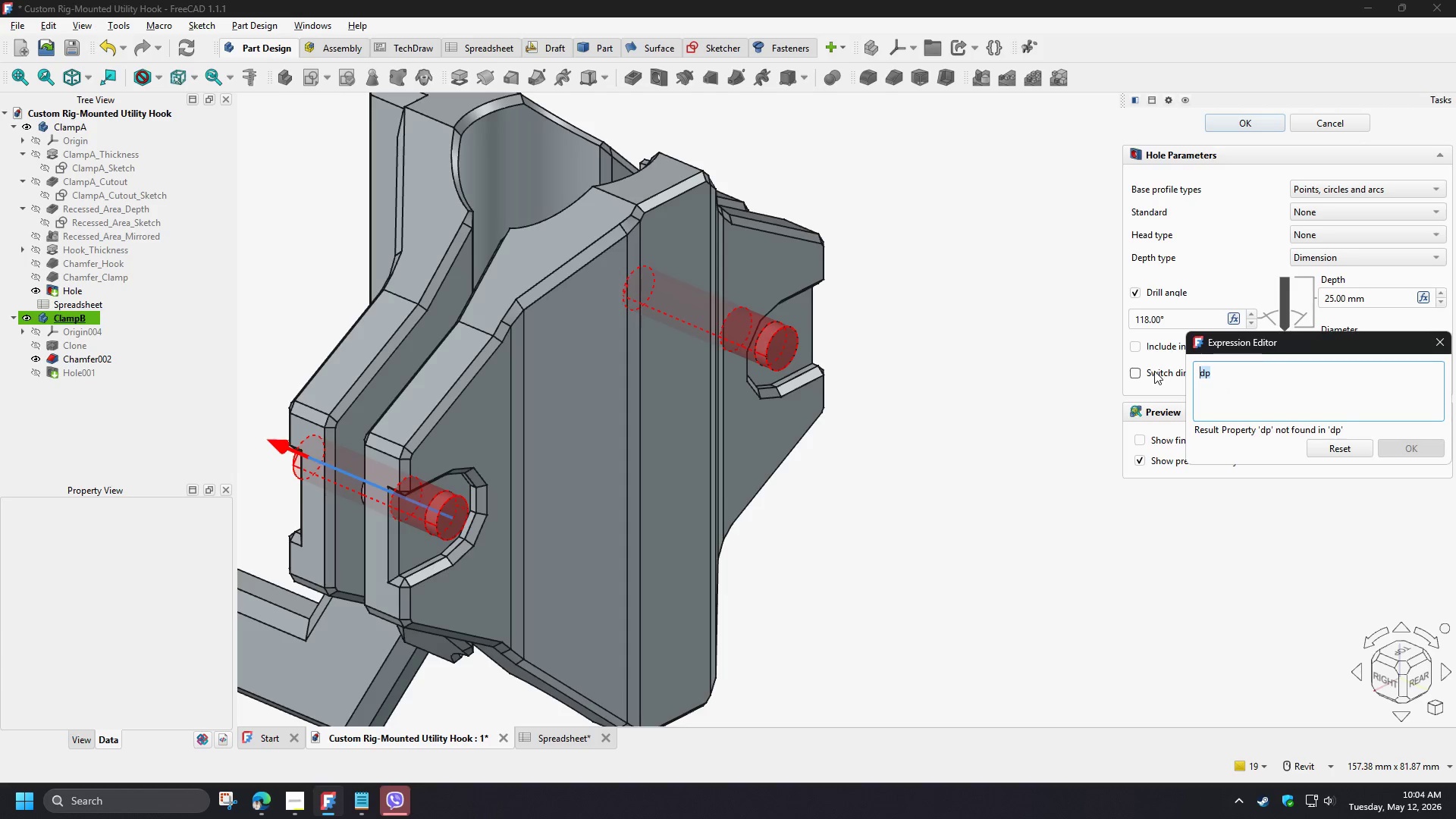 
type(sp)
 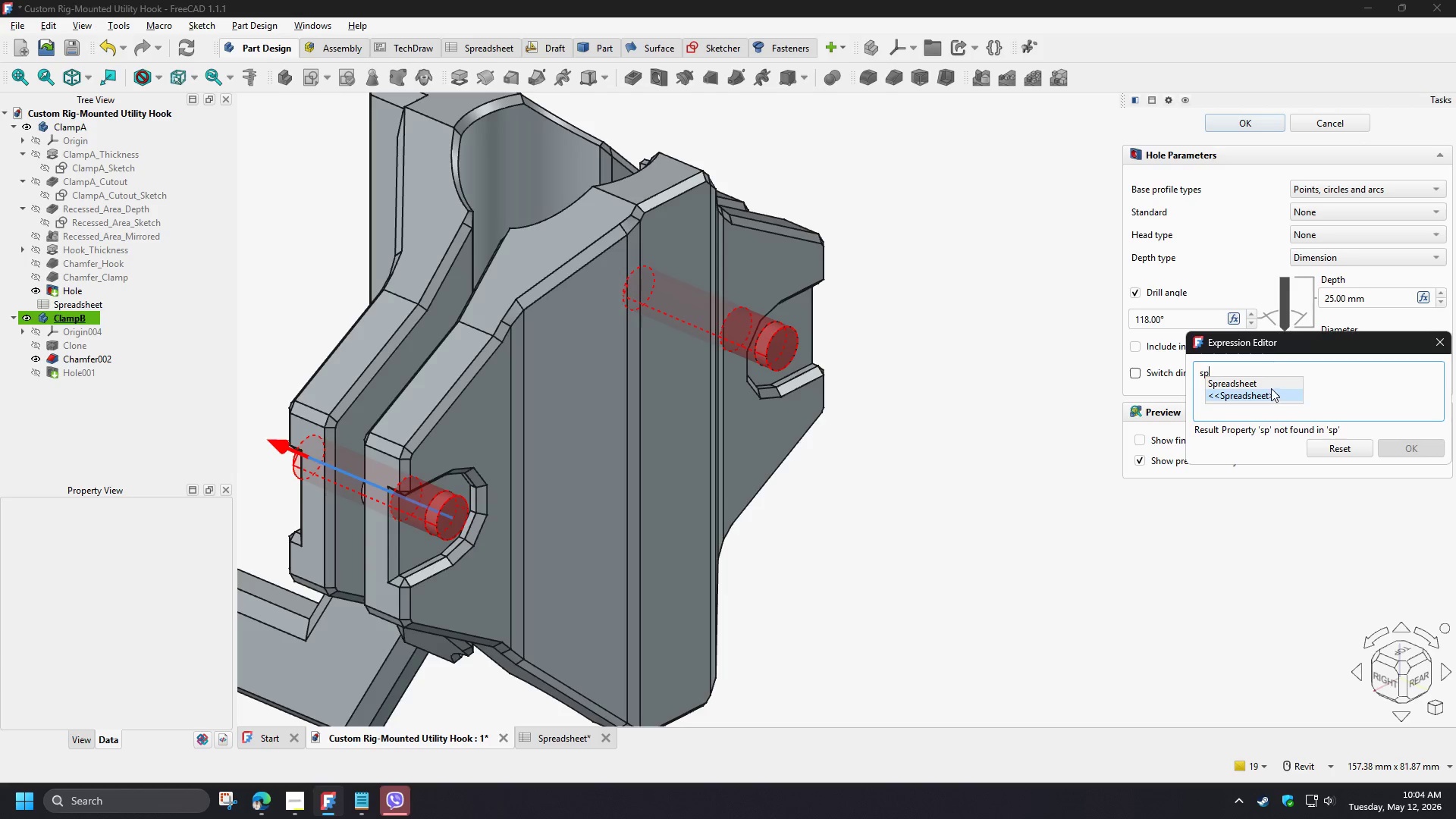 
left_click([1269, 388])
 